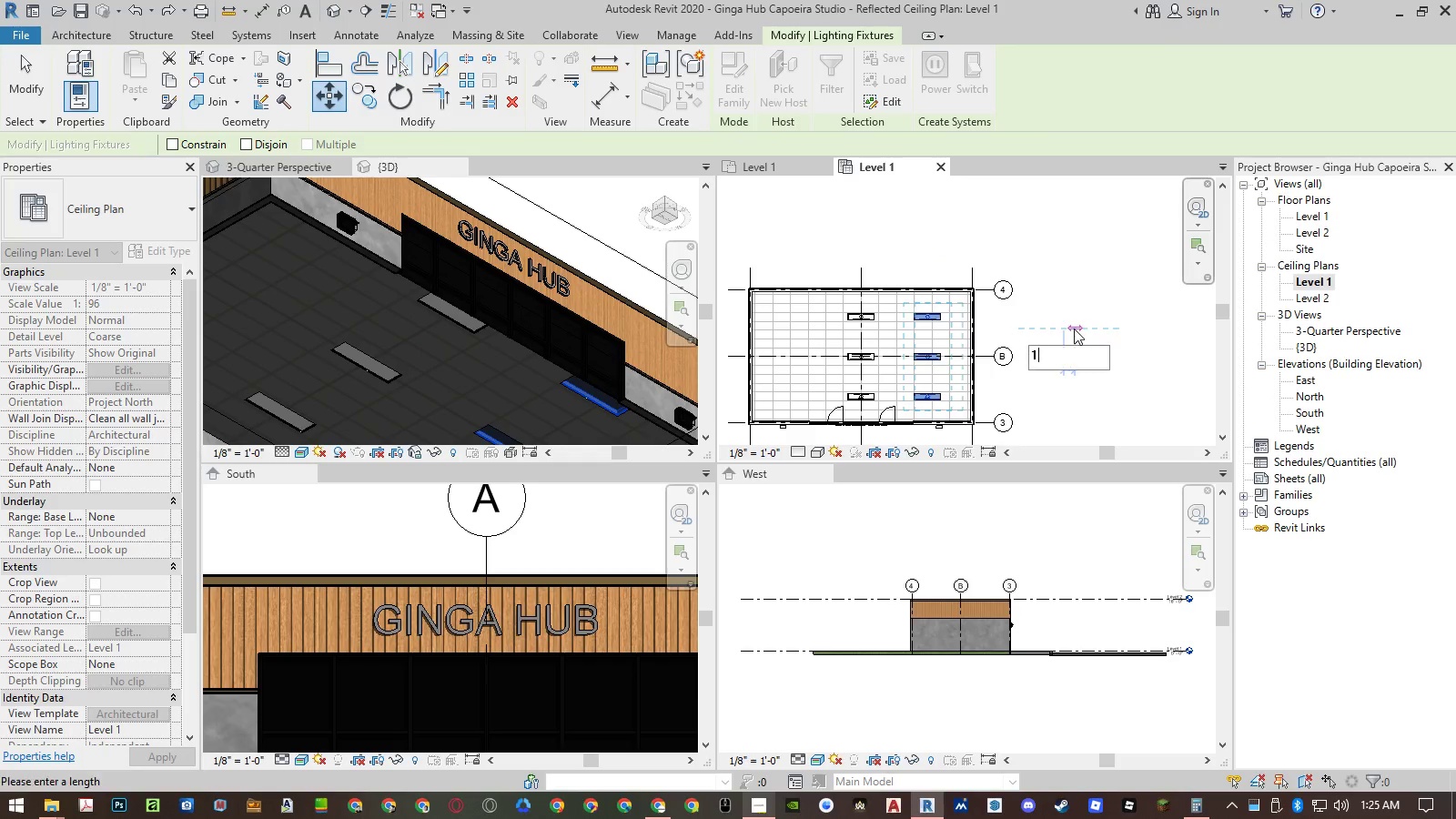 
key(NumpadEnter)
 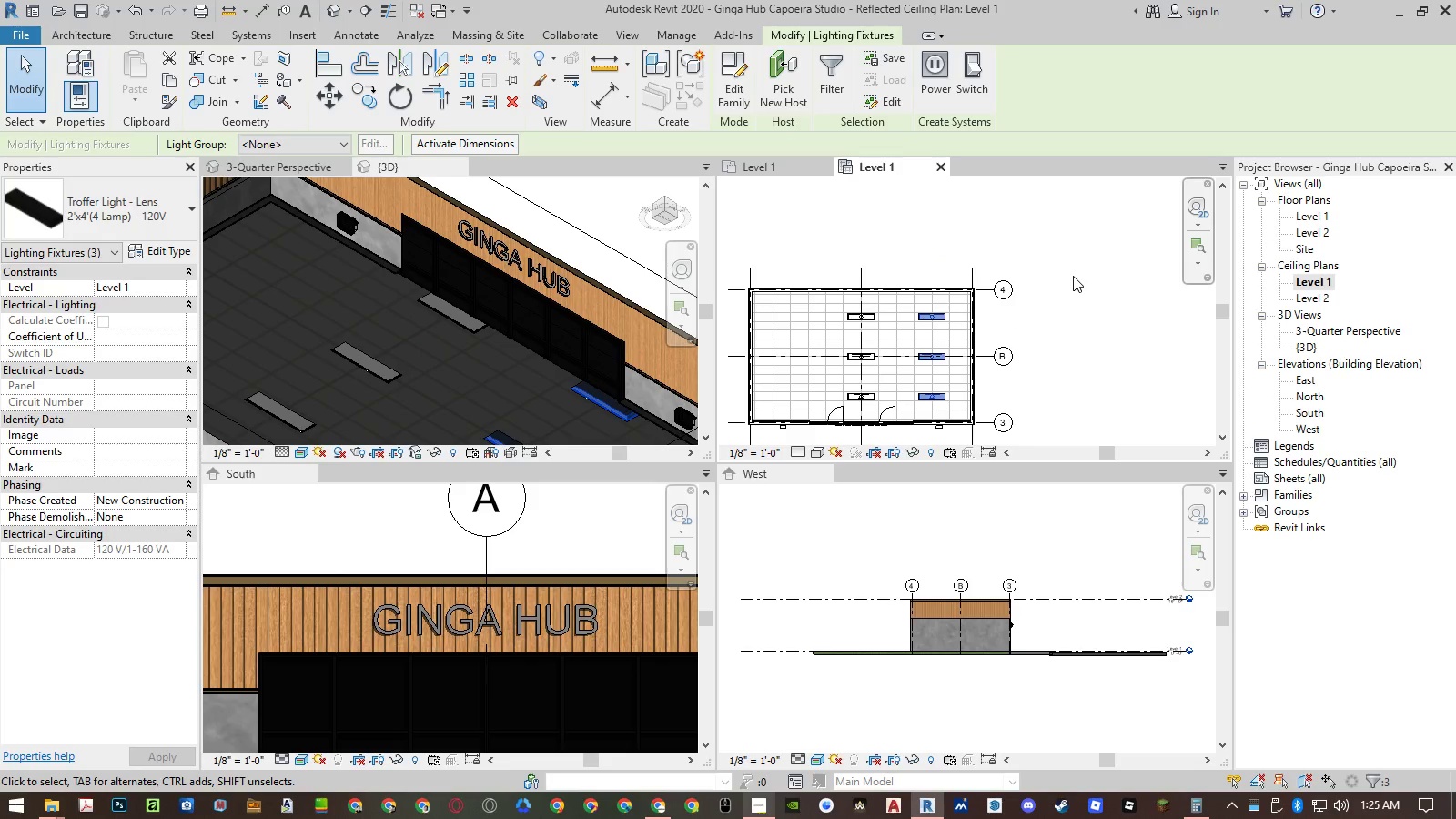 
type(co)
 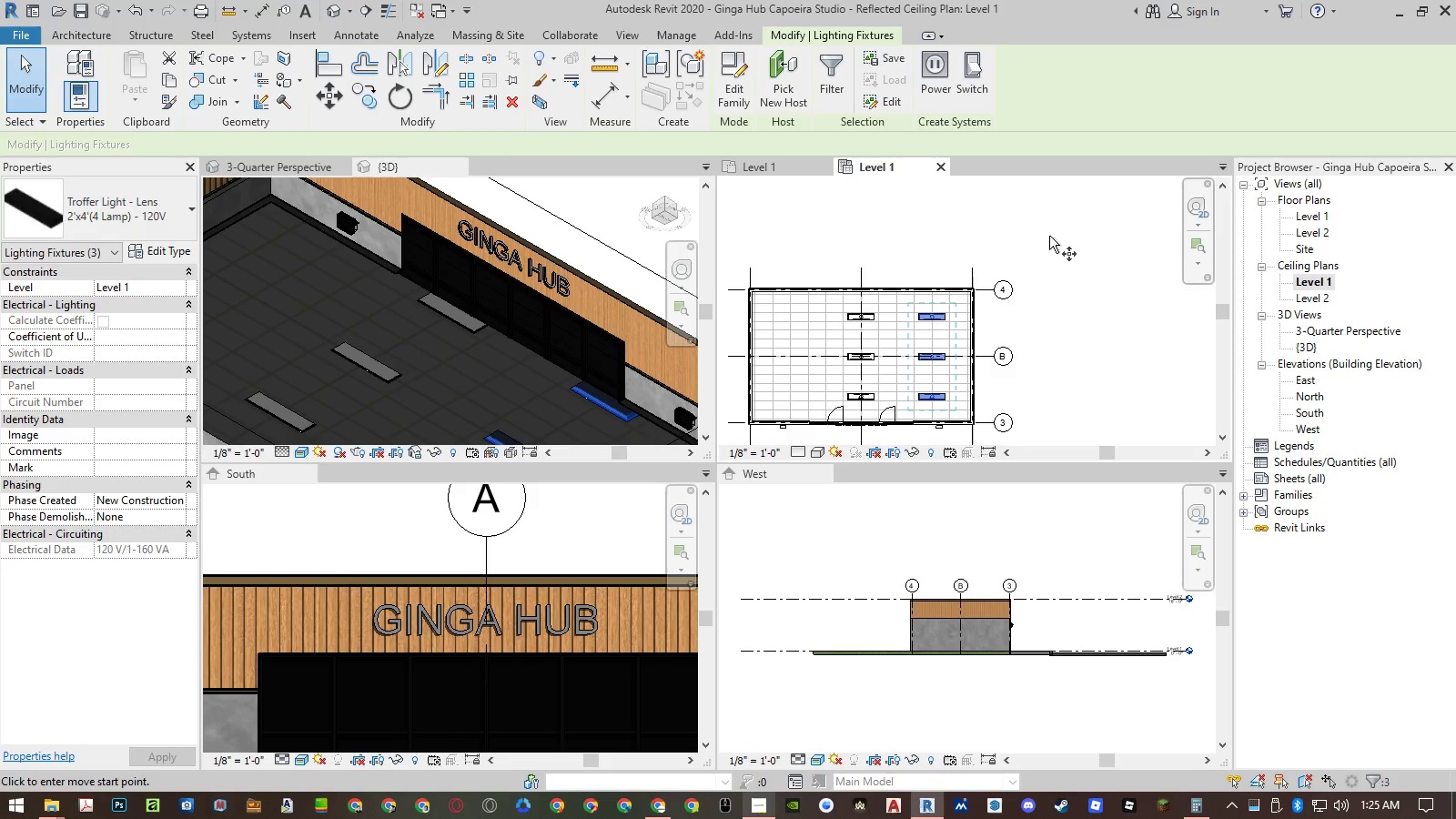 
left_click([1043, 217])
 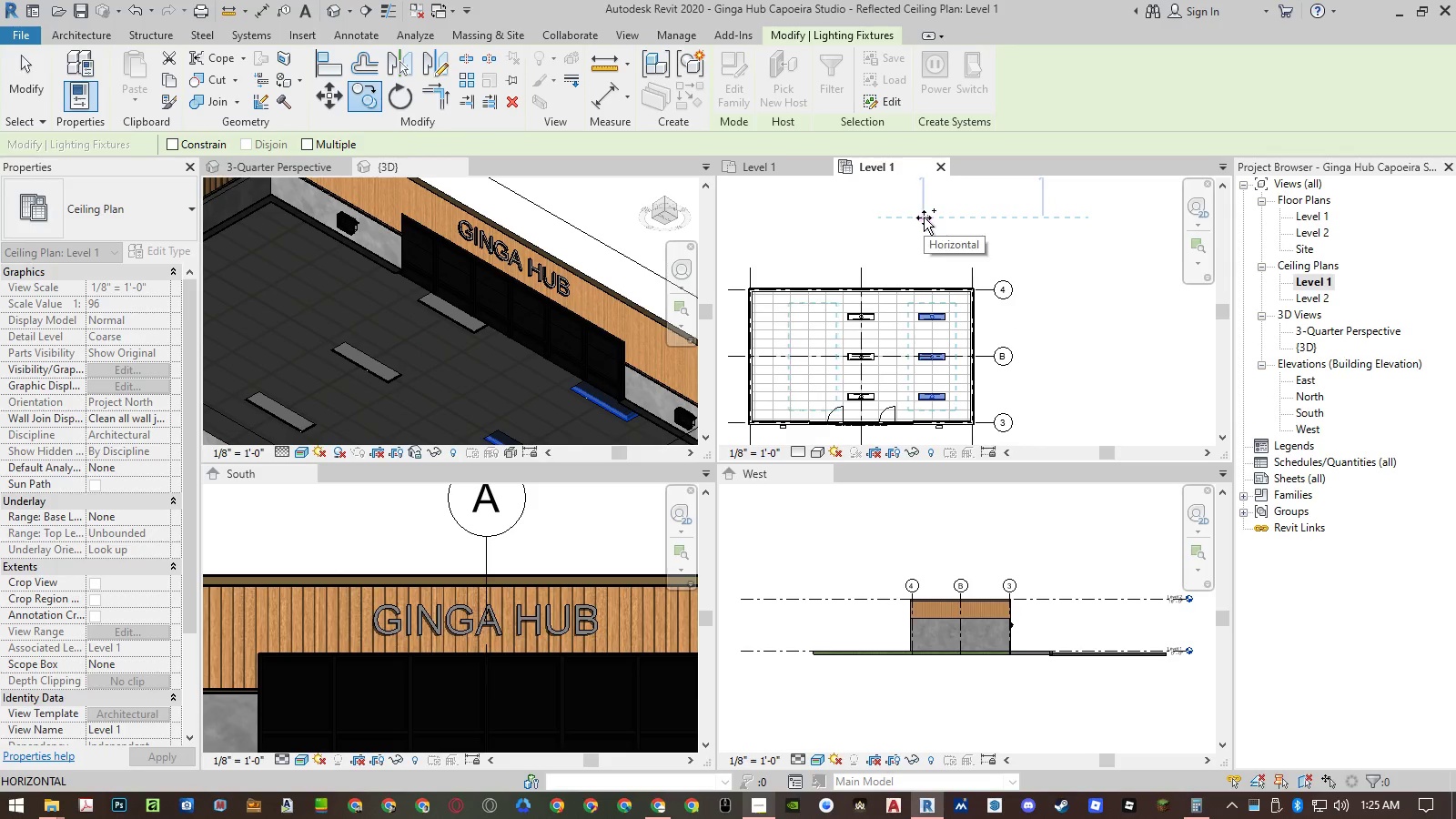 
key(Numpad3)
 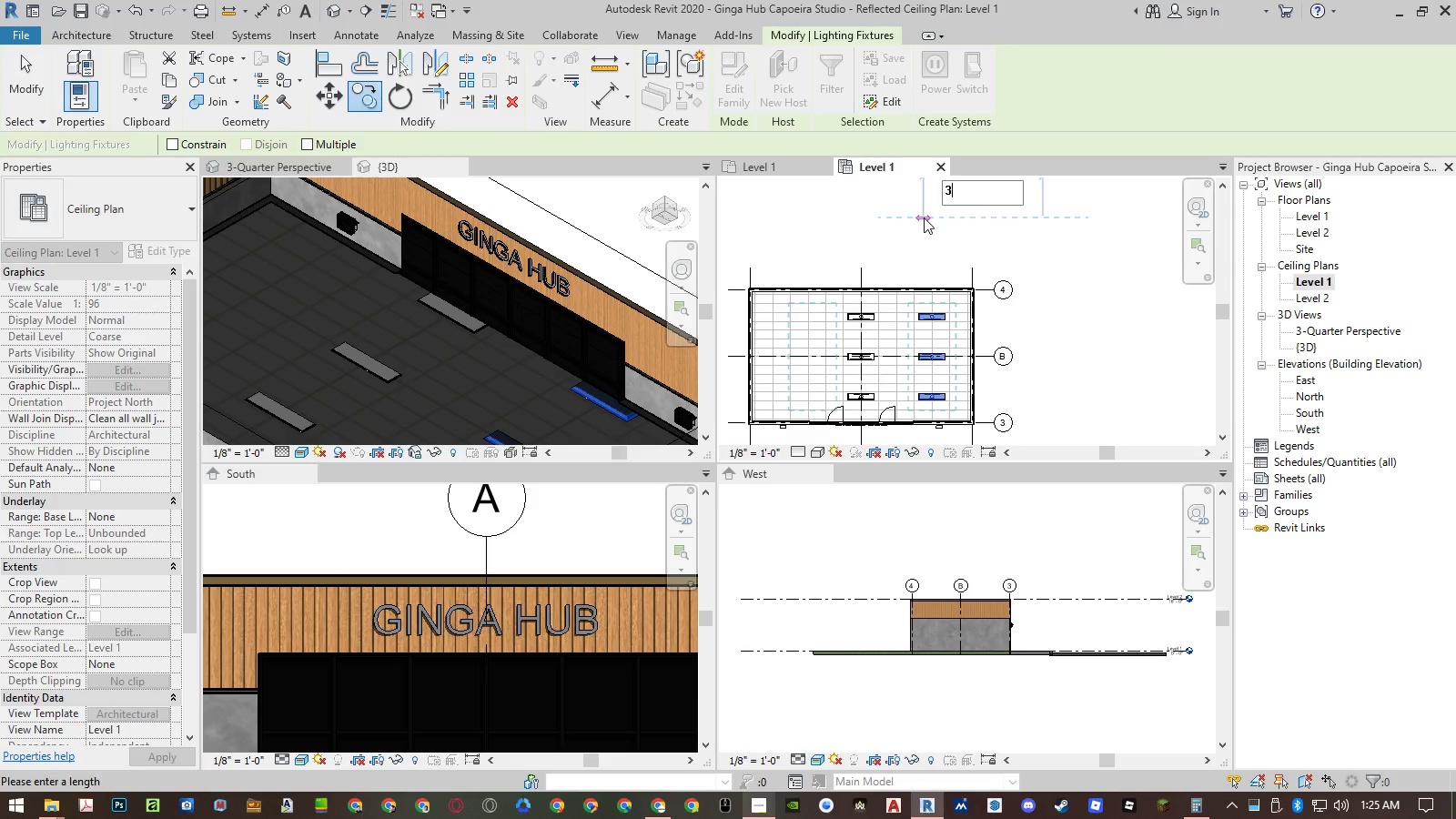 
key(Numpad2)
 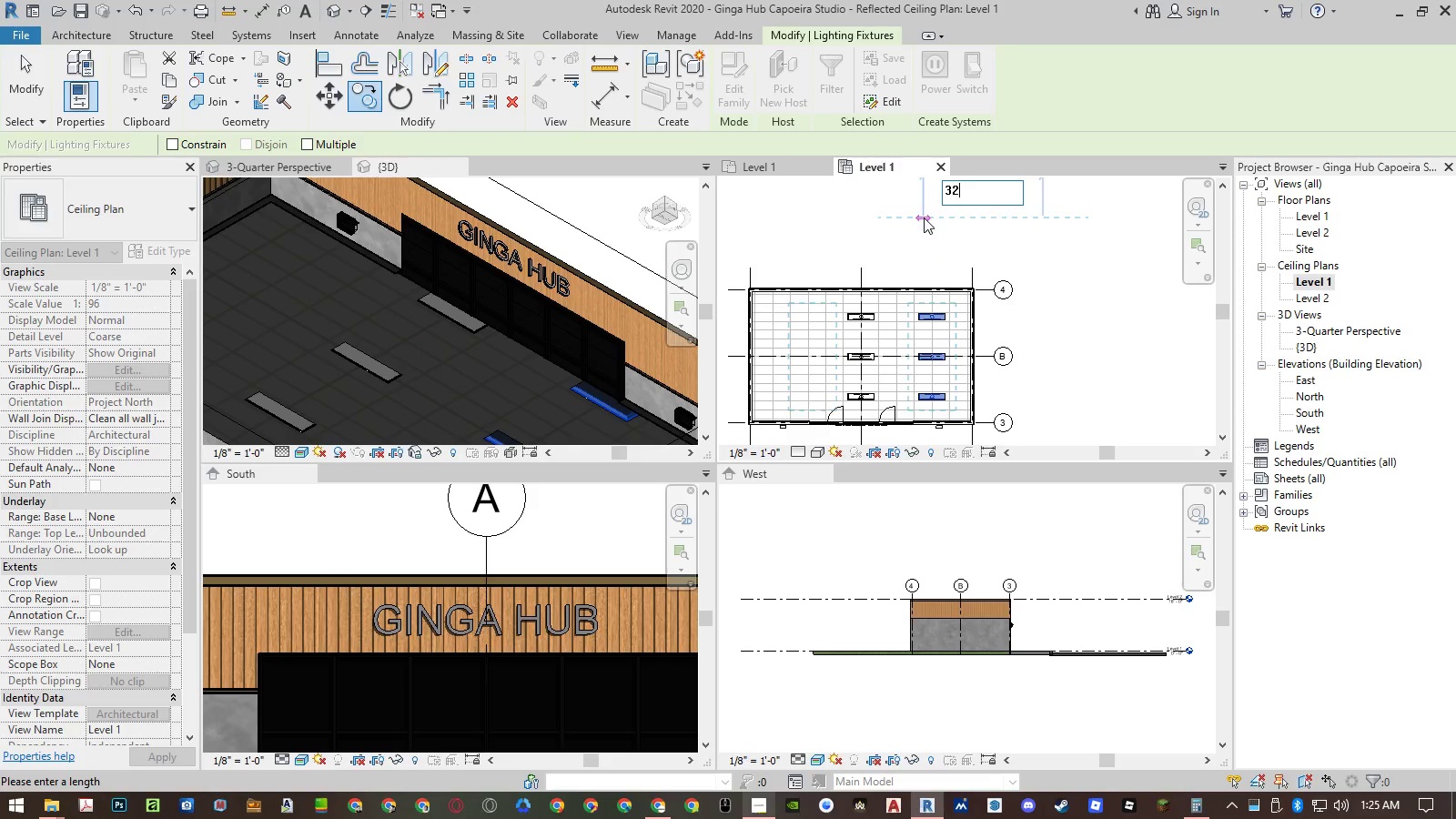 
key(NumpadEnter)
 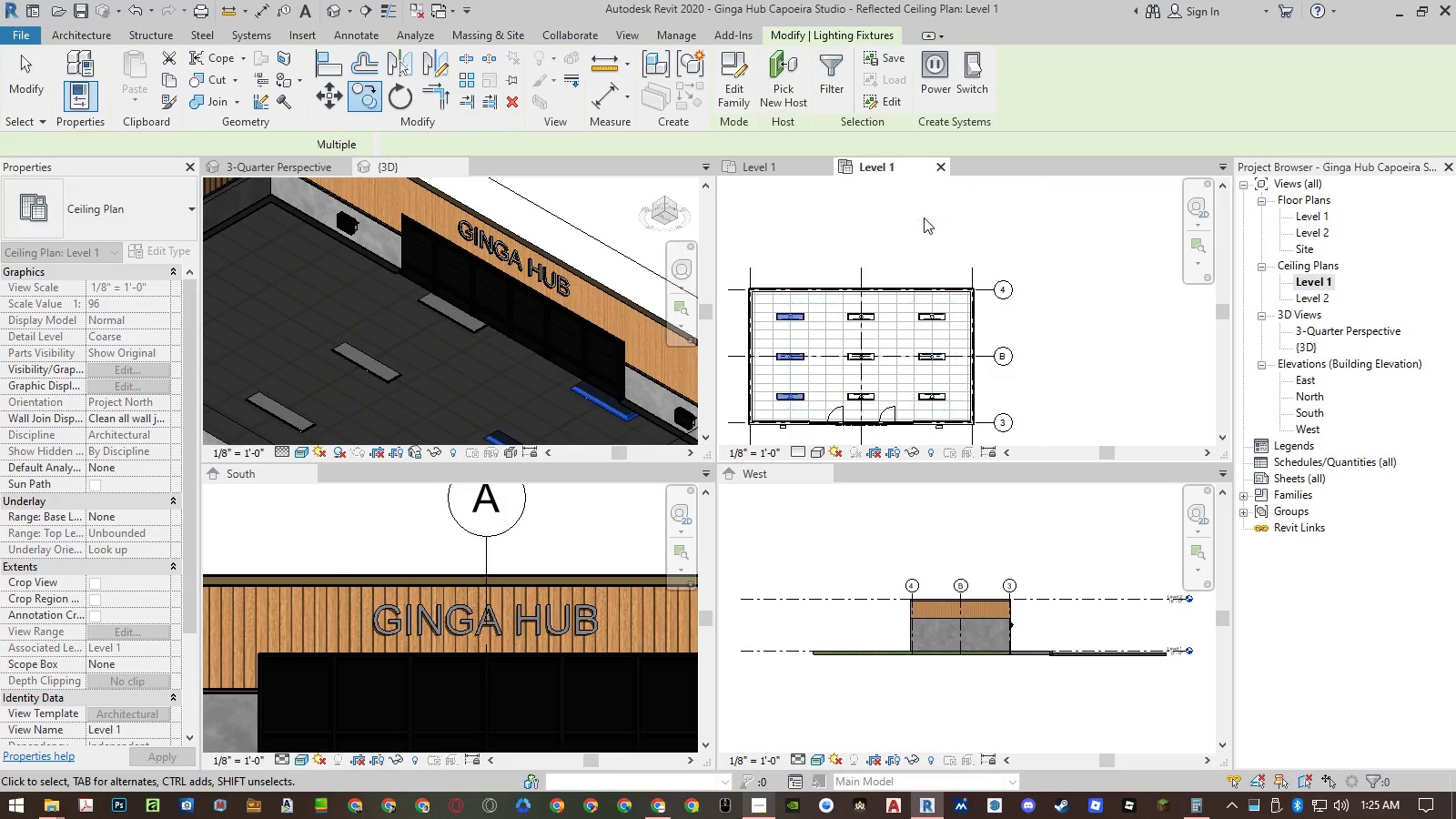 
key(Escape)
 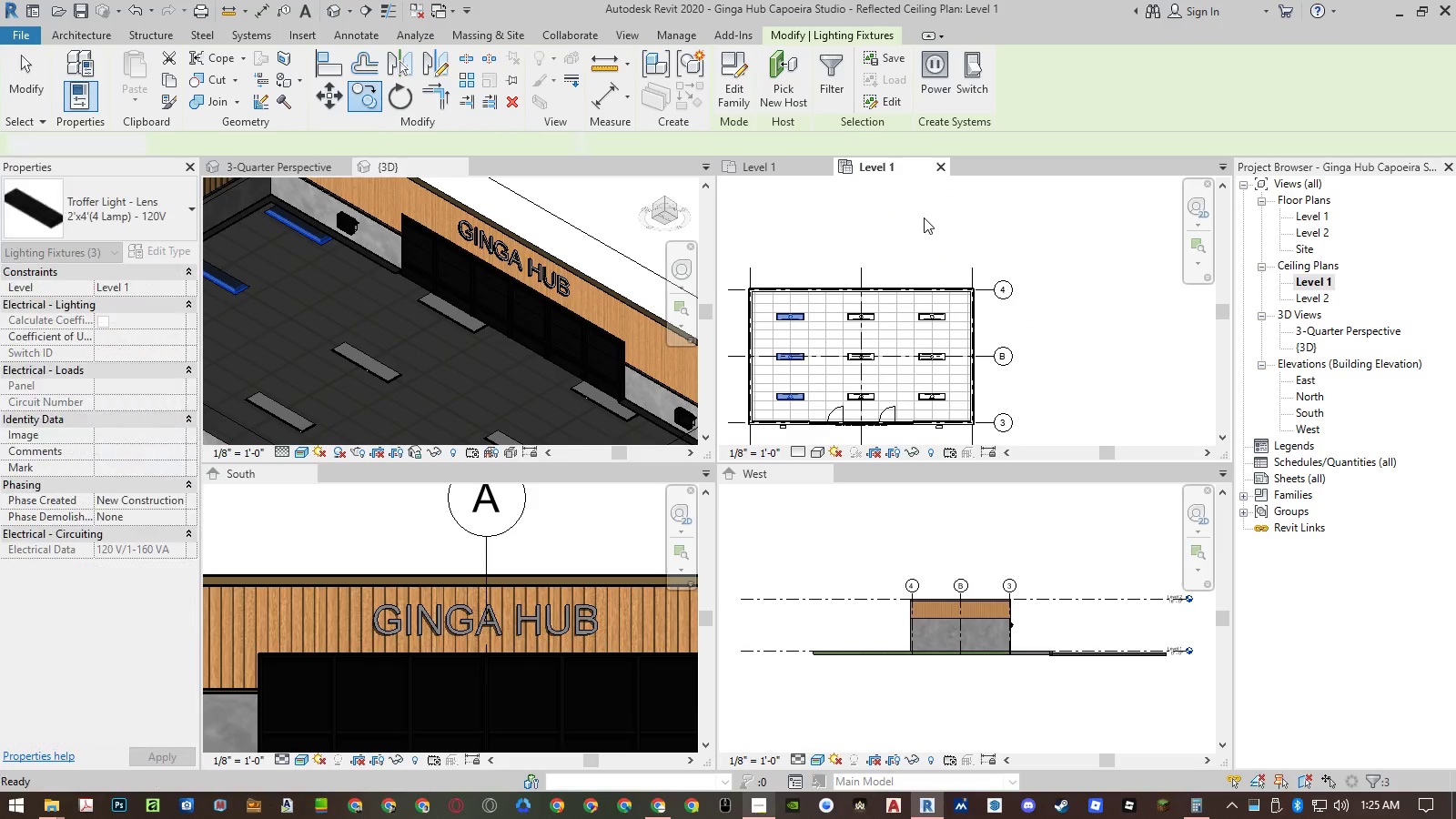 
key(Escape)
 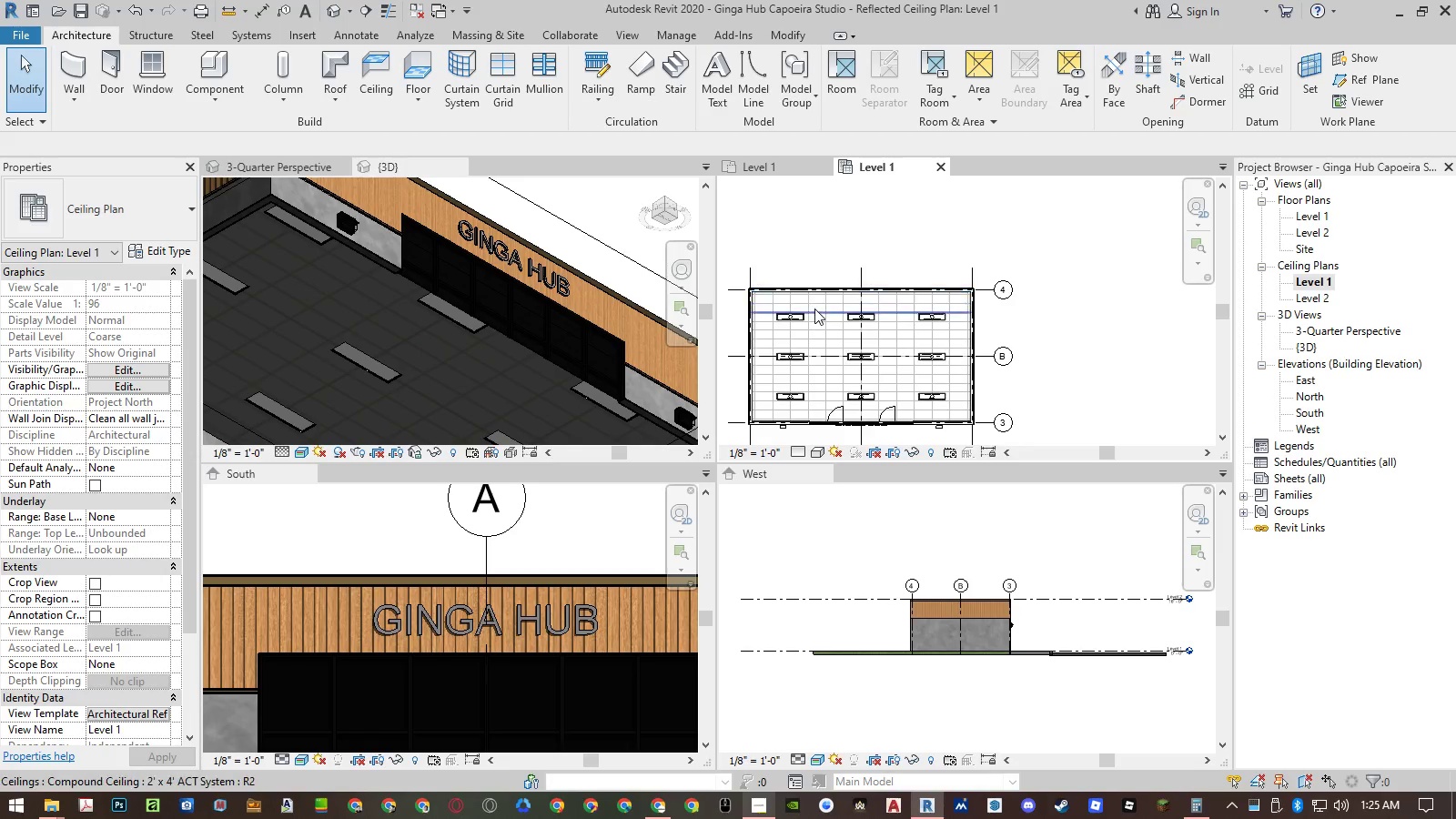 
left_click([854, 318])
 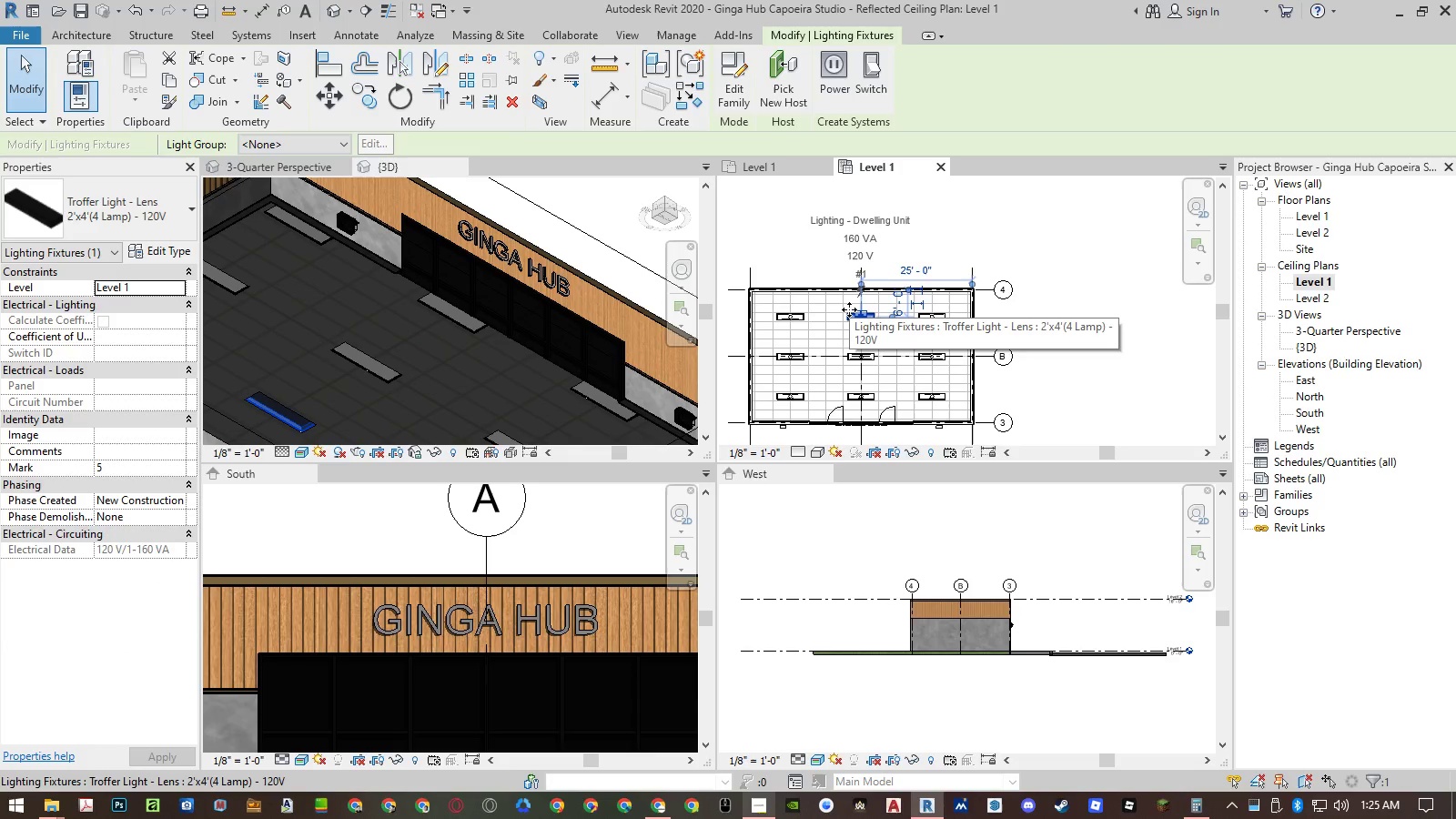 
right_click([849, 309])
 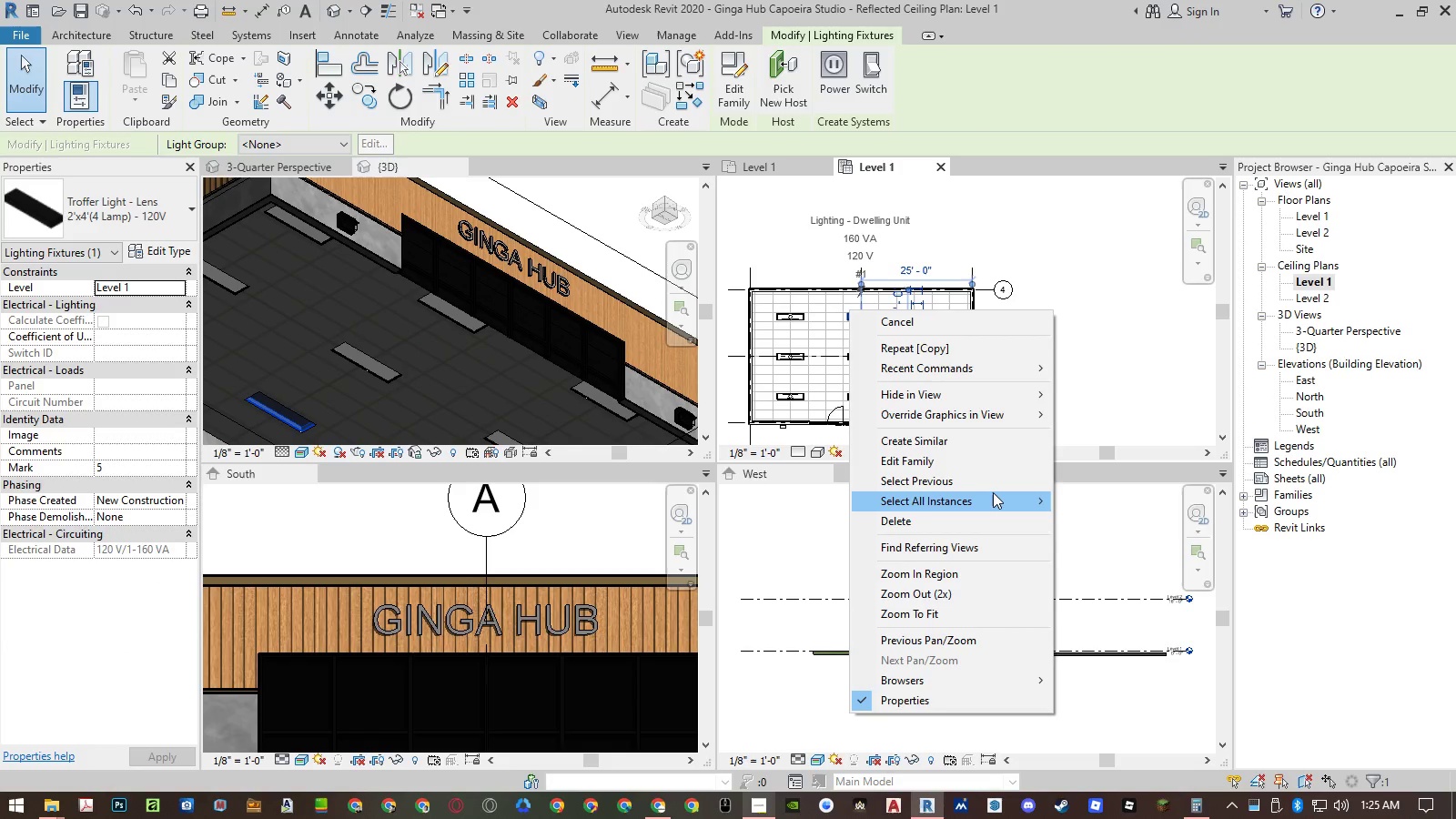 
double_click([1097, 496])
 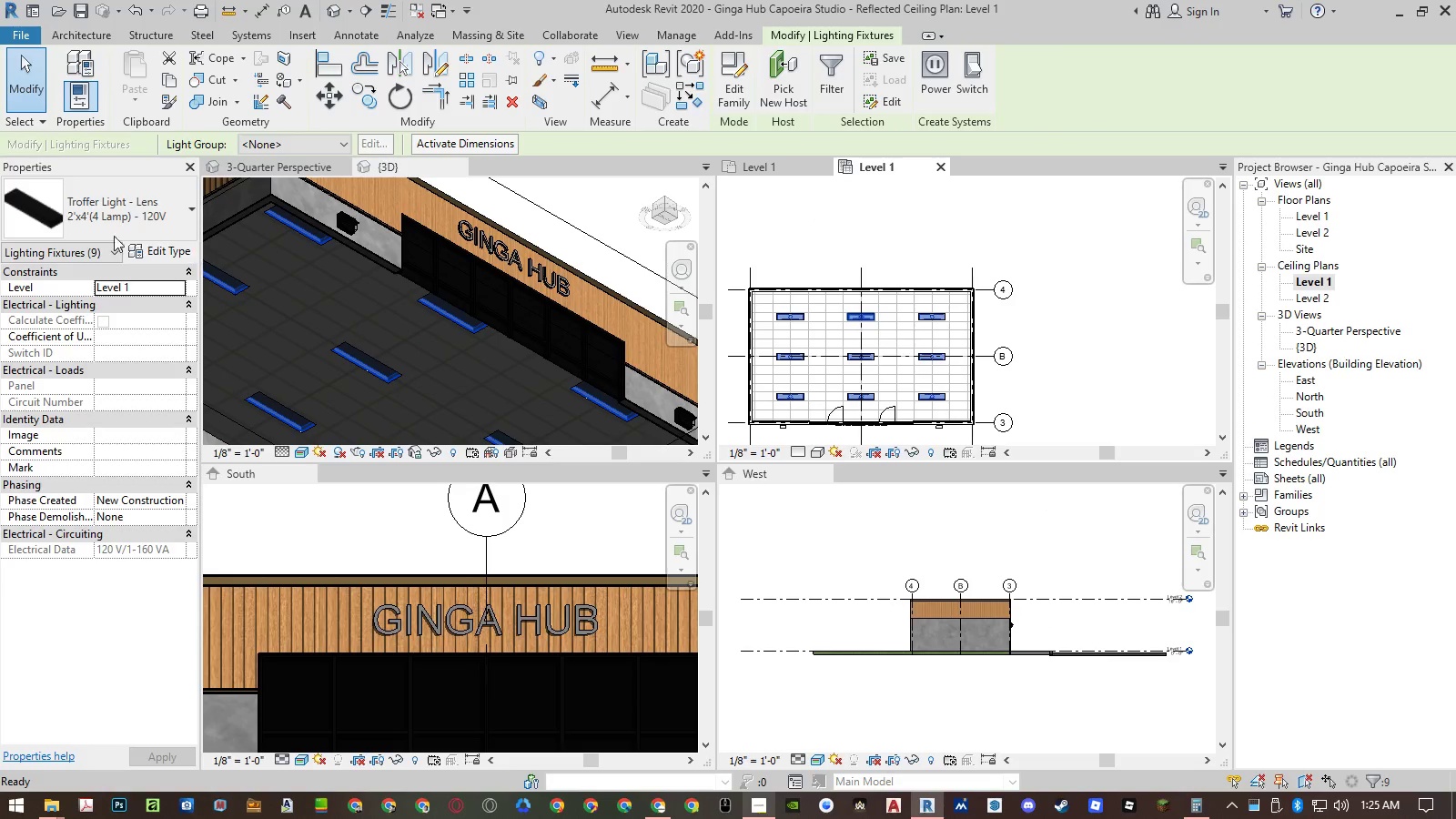 
left_click([165, 226])
 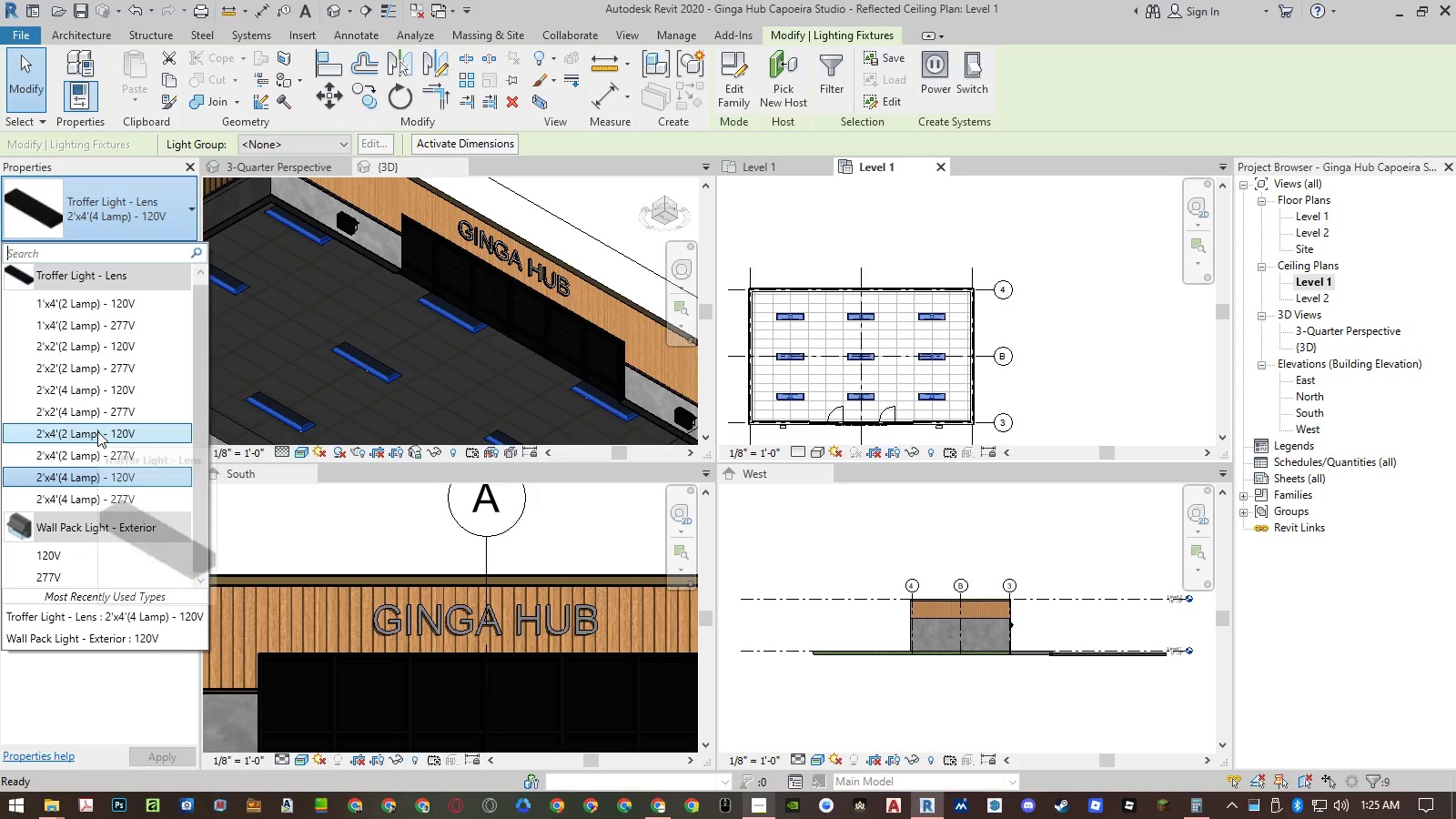 
left_click([97, 431])
 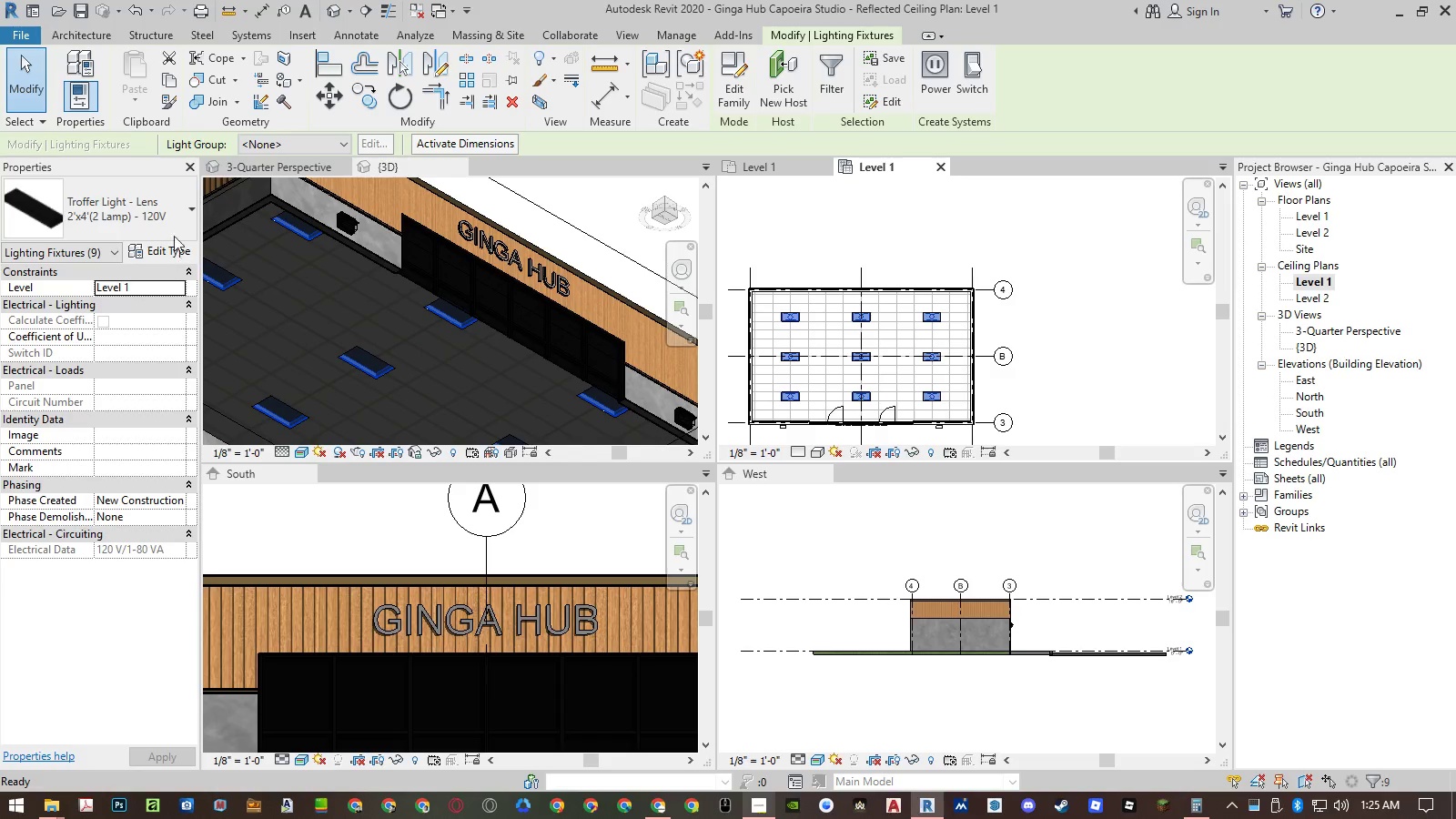 
left_click([170, 250])
 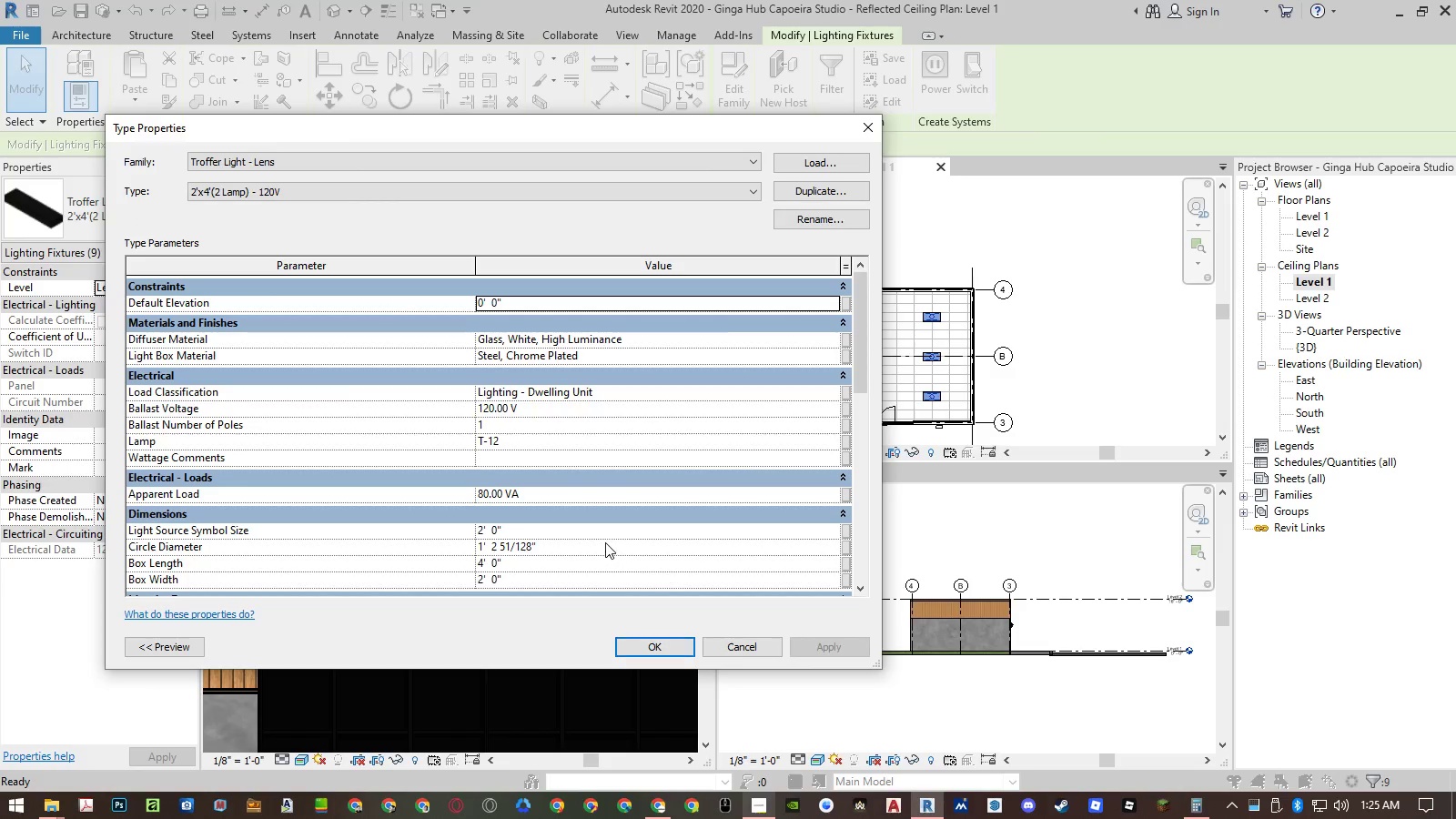 
left_click([573, 557])
 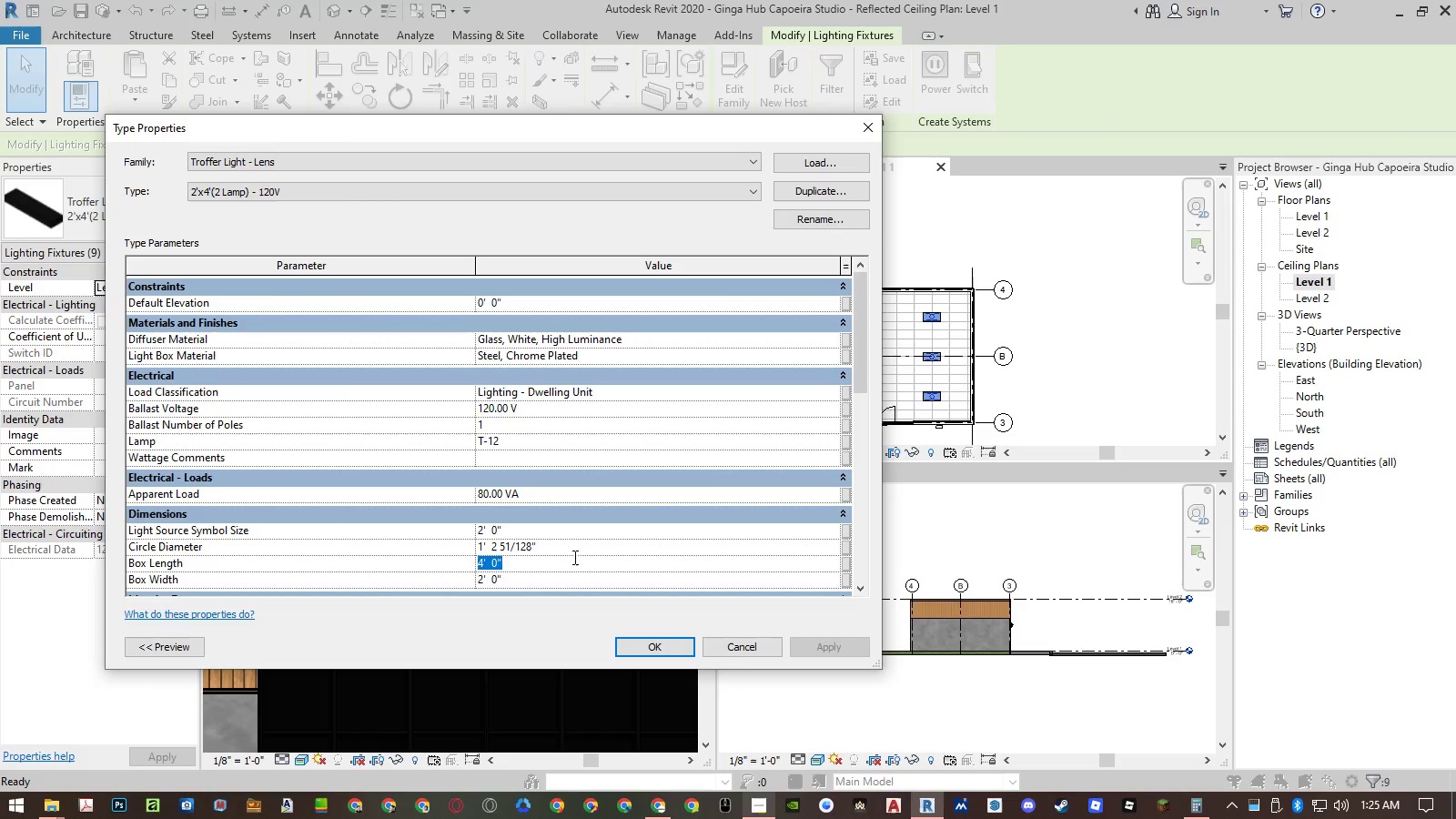 
key(Numpad6)
 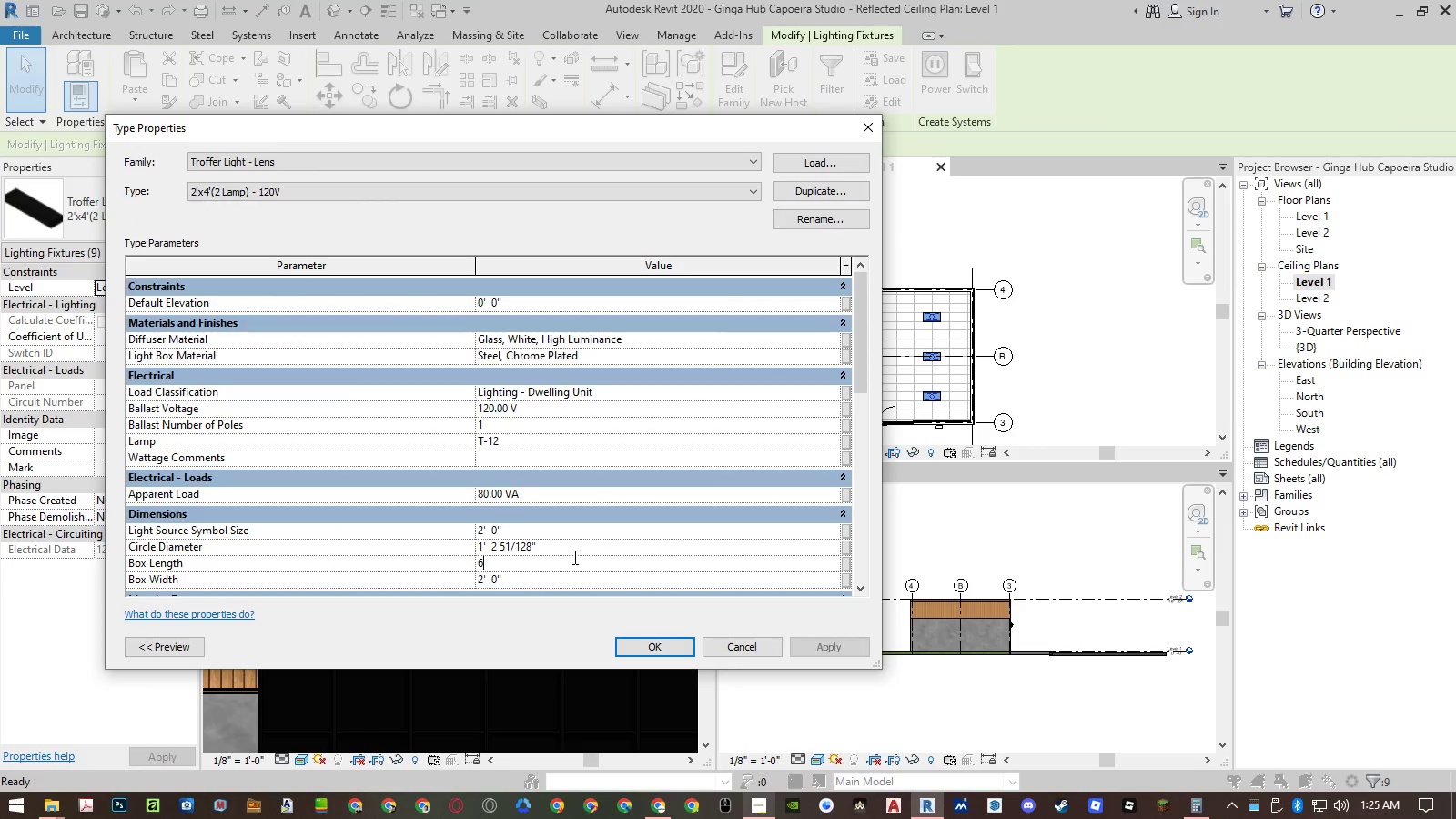 
key(NumpadEnter)
 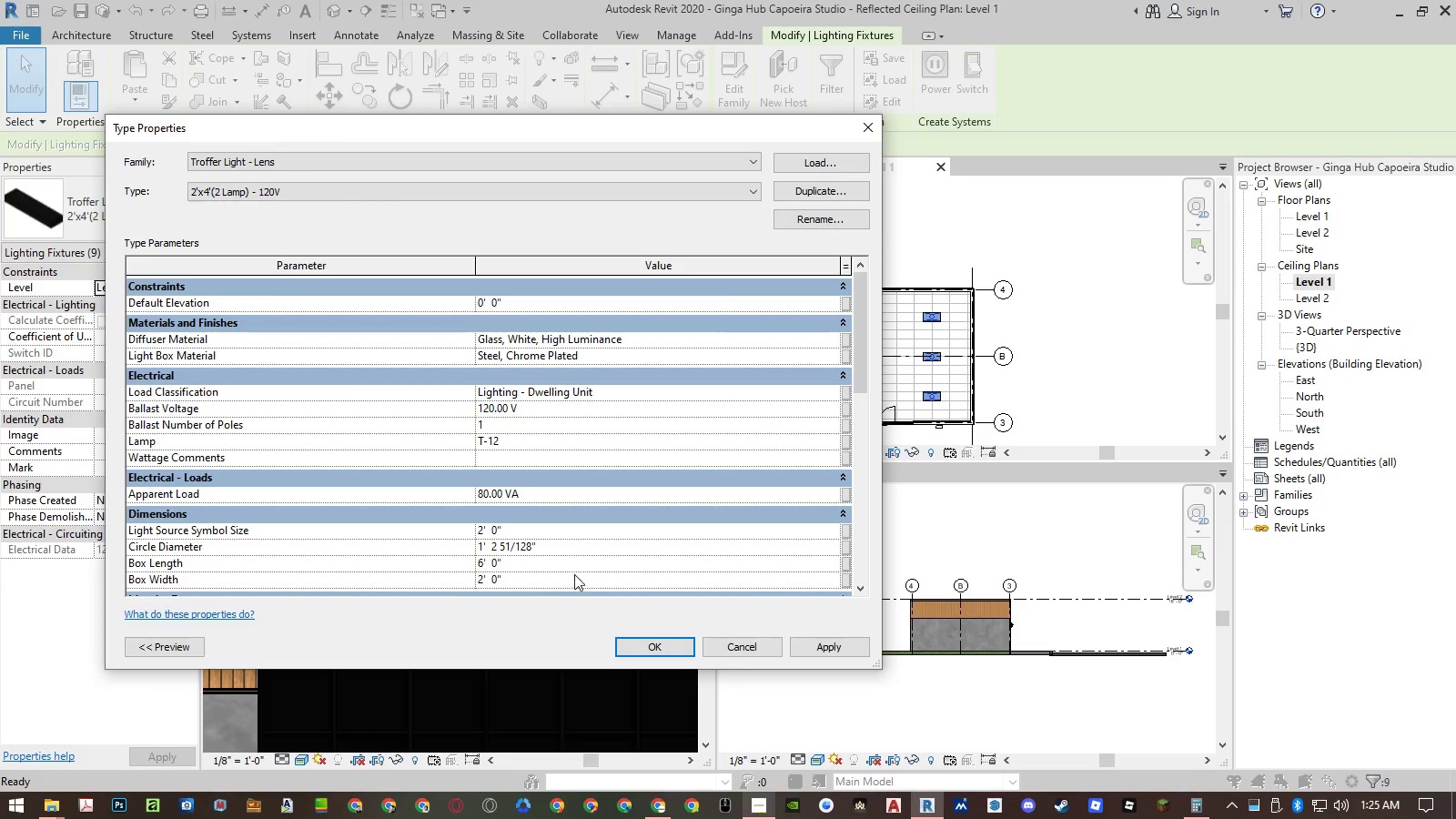 
left_click([574, 578])
 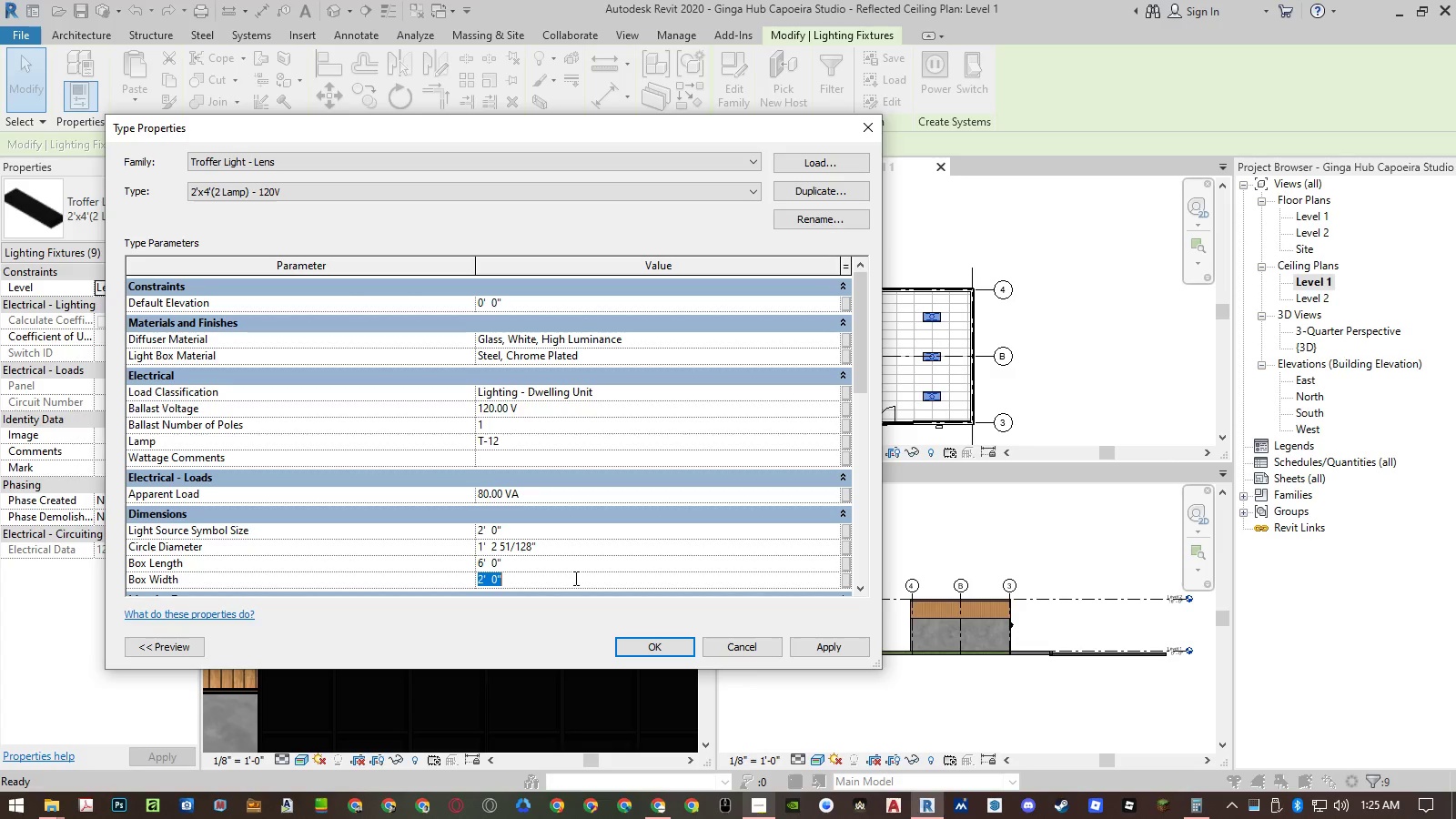 
key(Numpad1)
 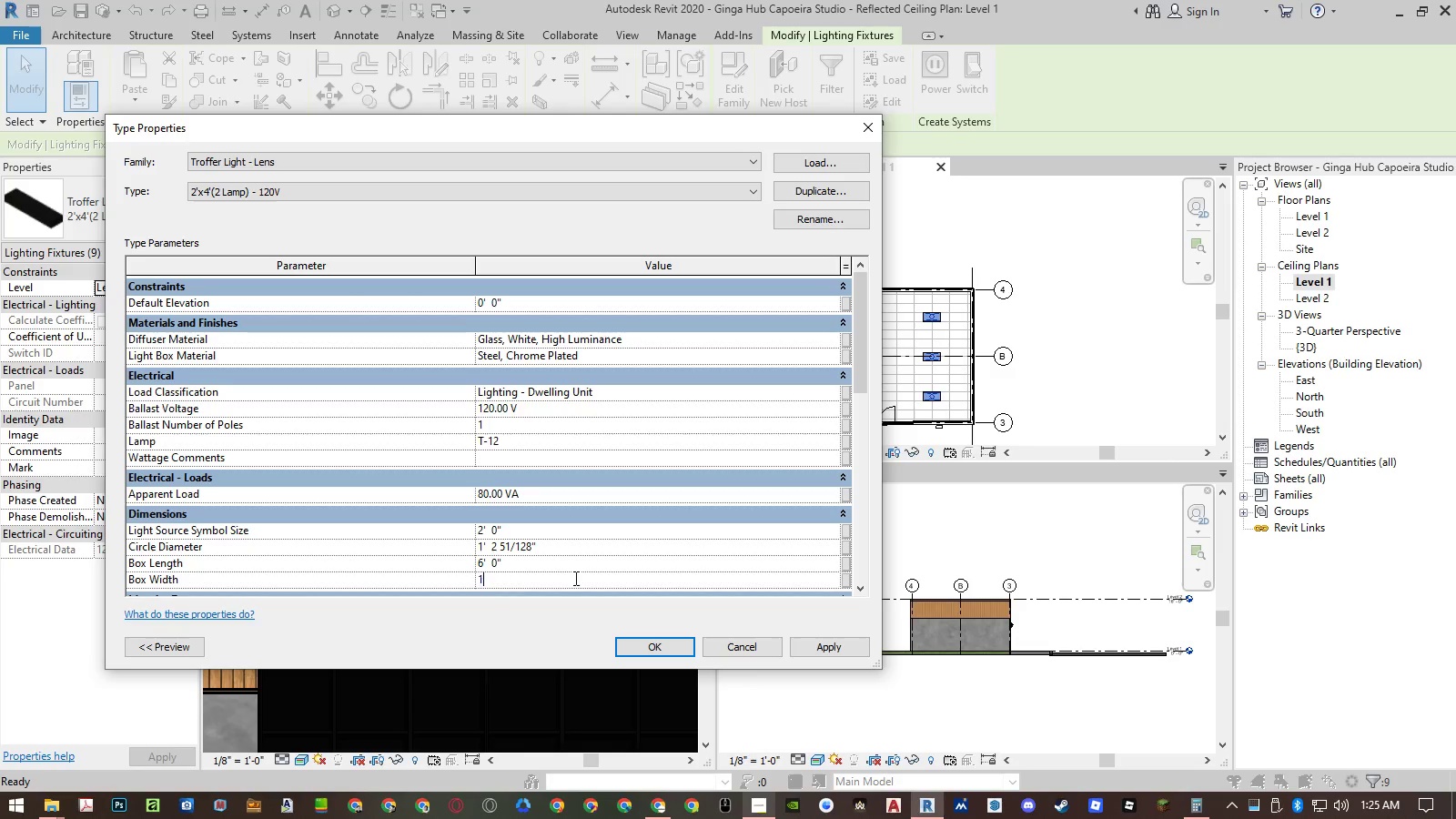 
key(NumpadDecimal)
 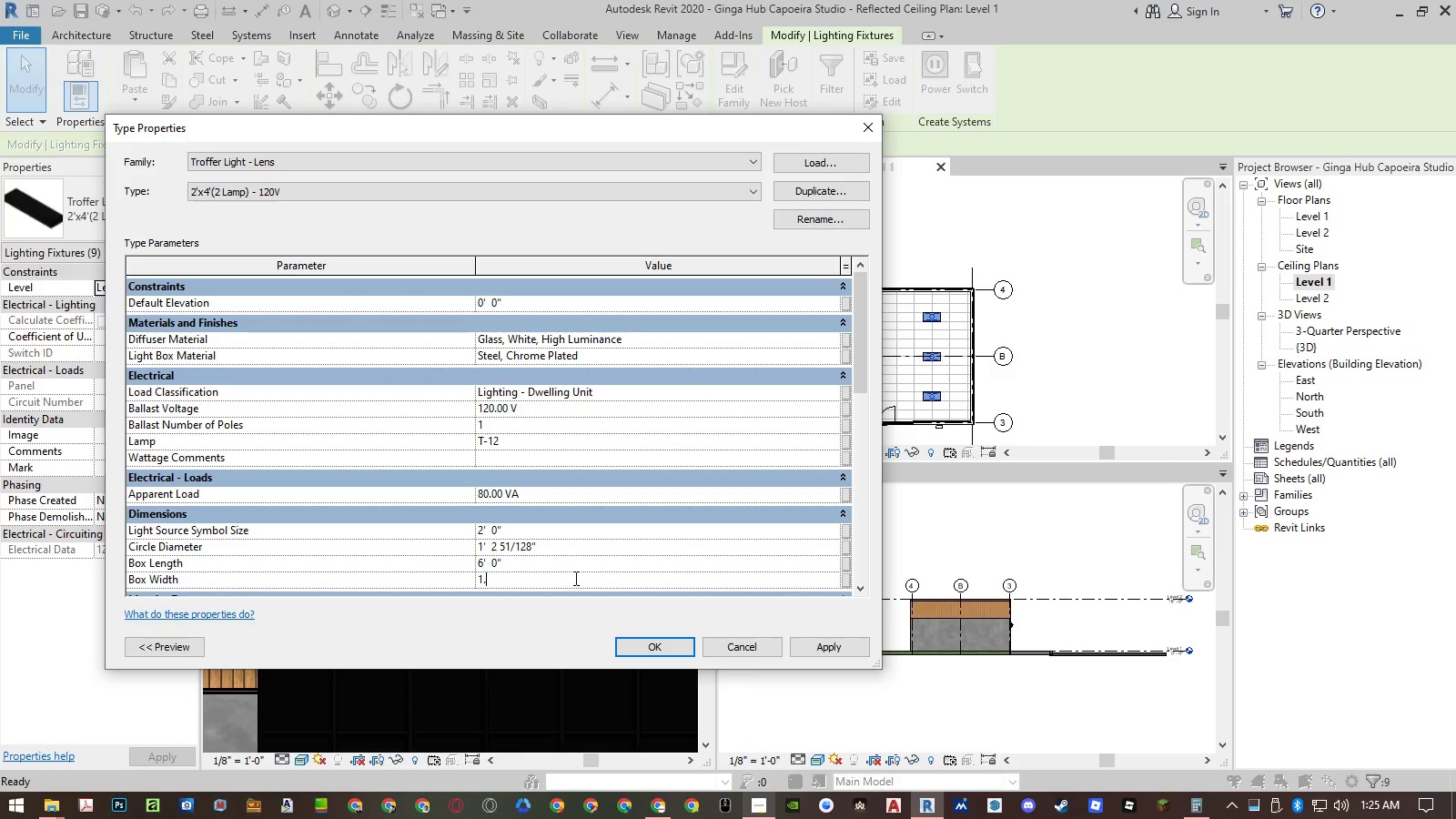 
key(Numpad5)
 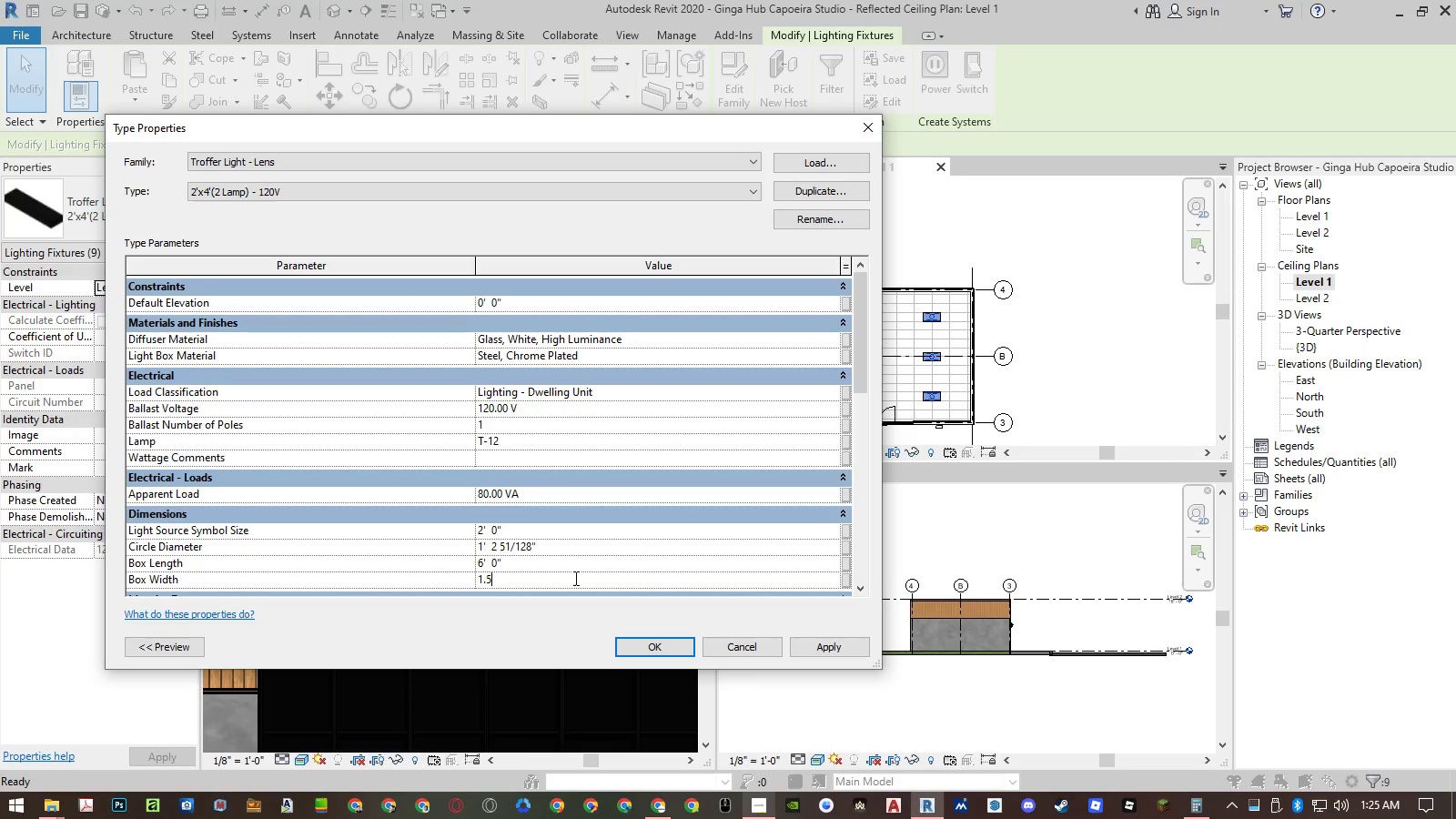 
key(NumpadEnter)
 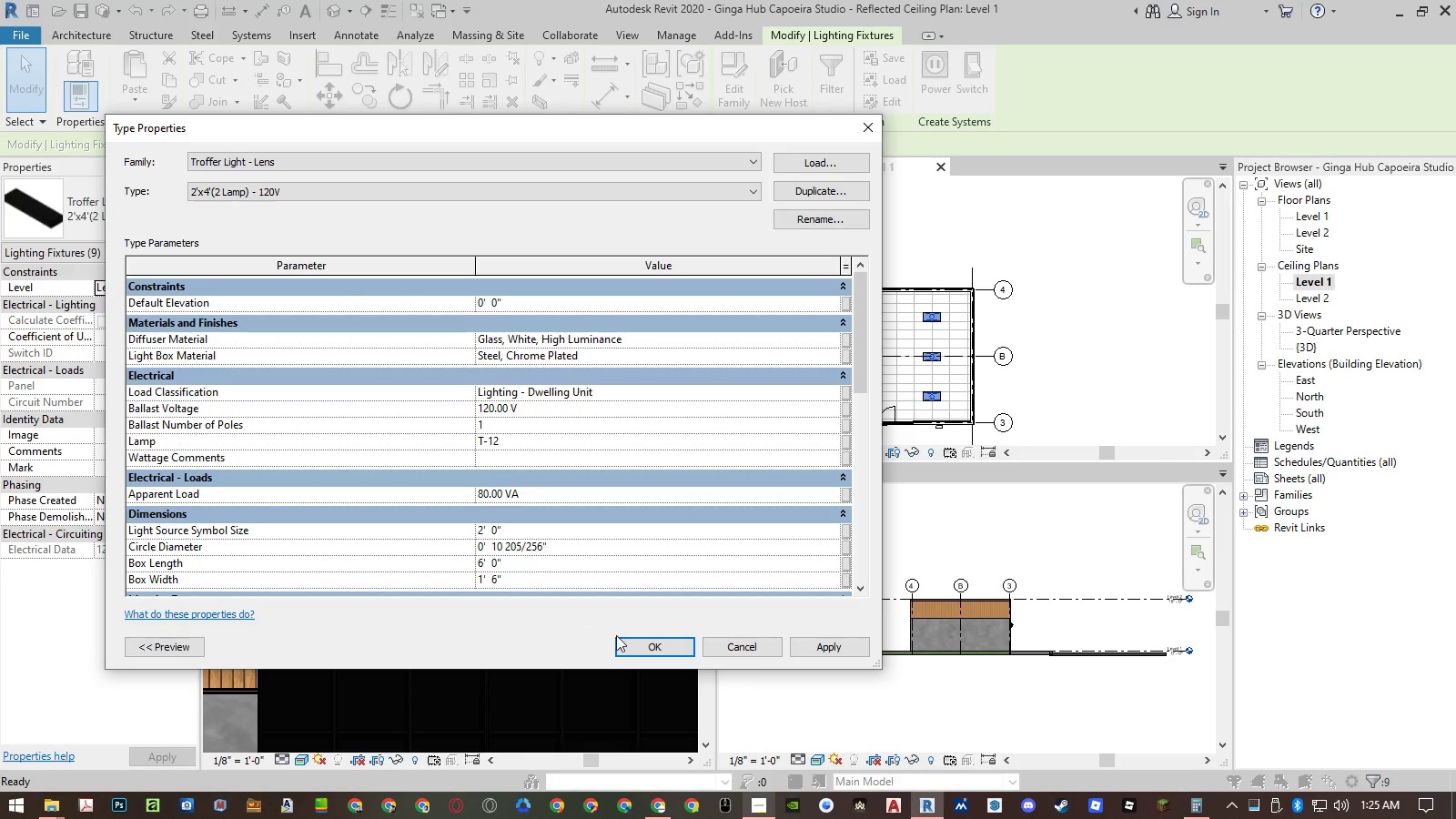 
left_click([639, 639])
 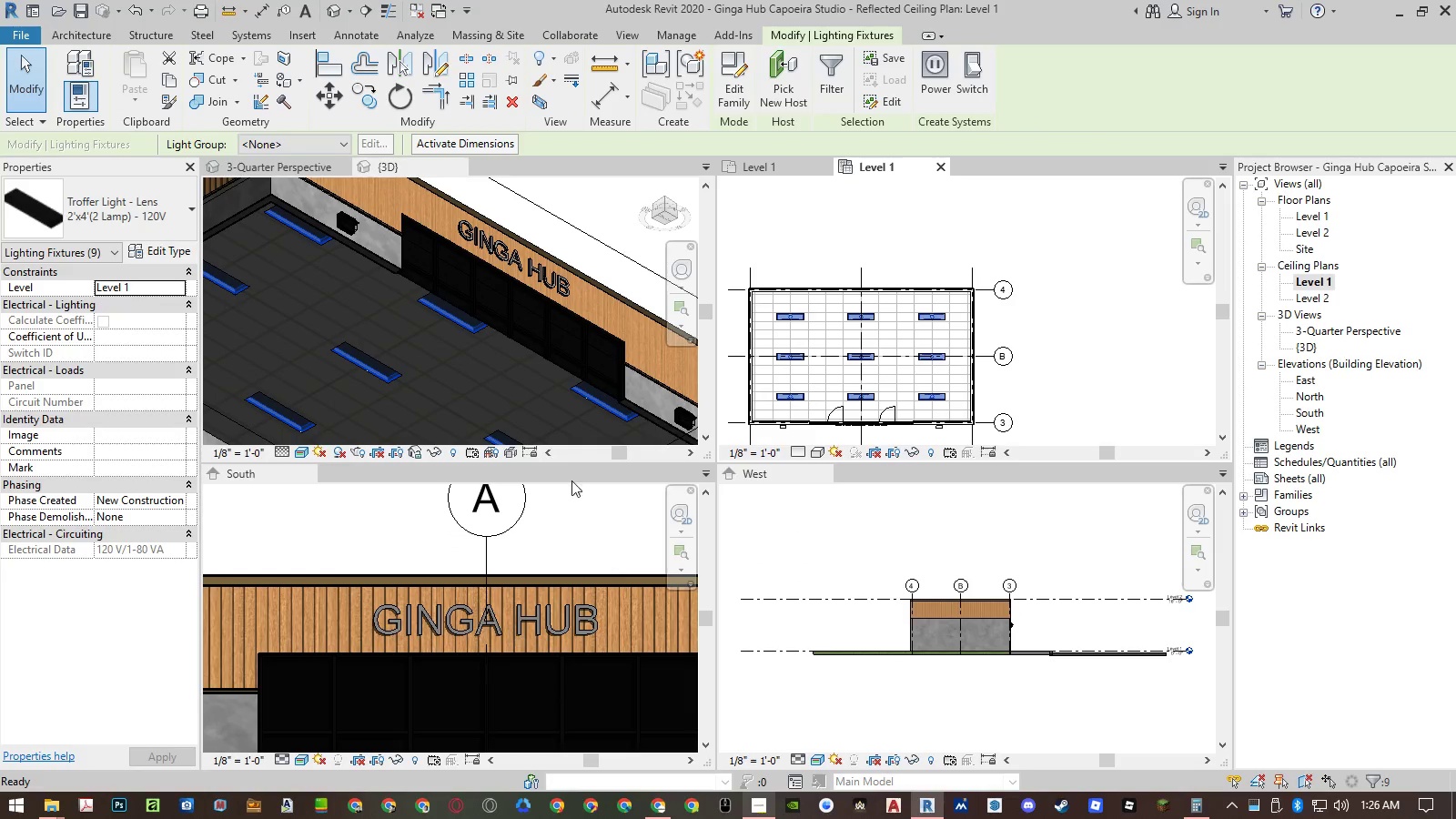 
left_click([181, 248])
 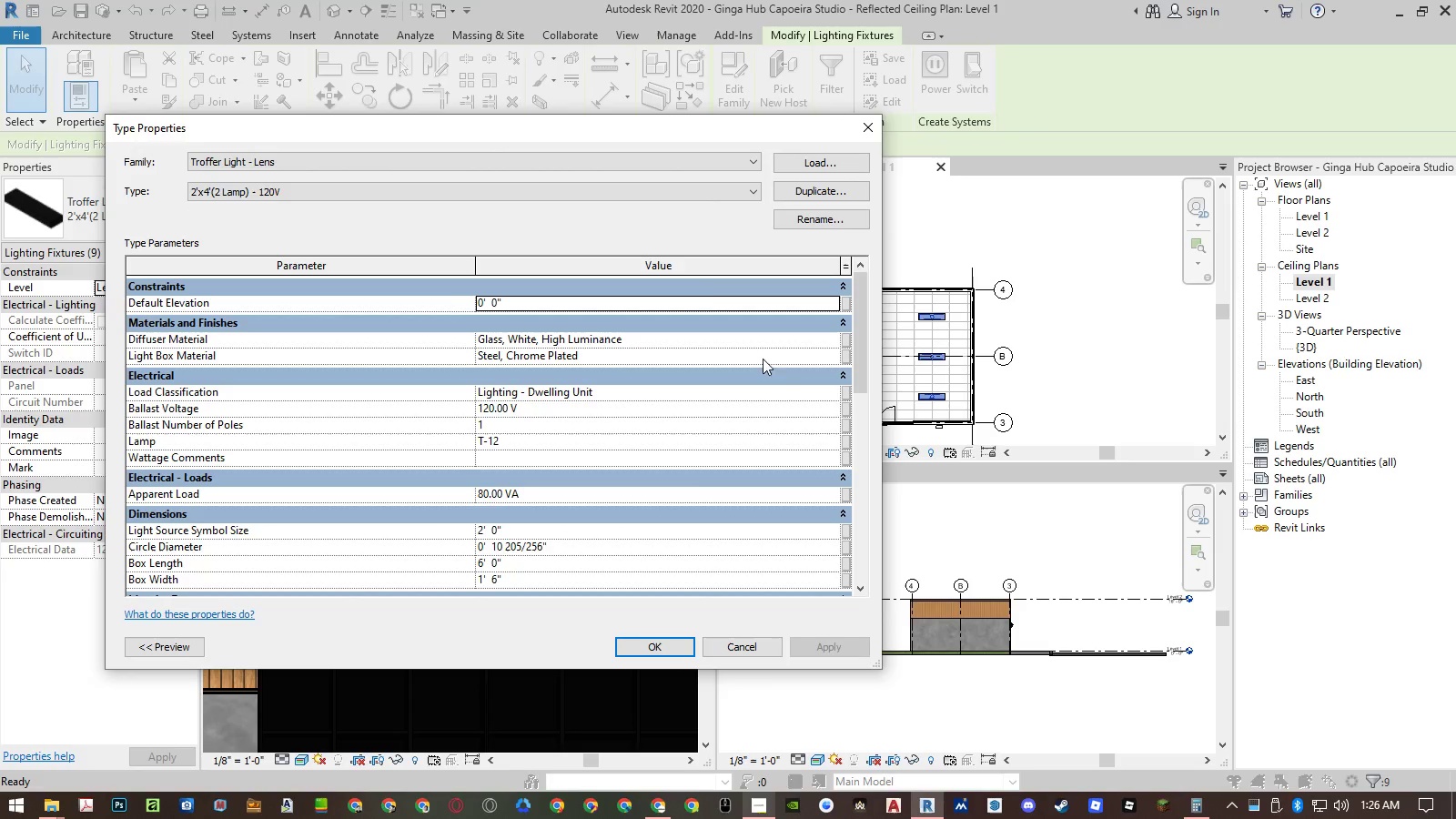 
left_click([830, 340])
 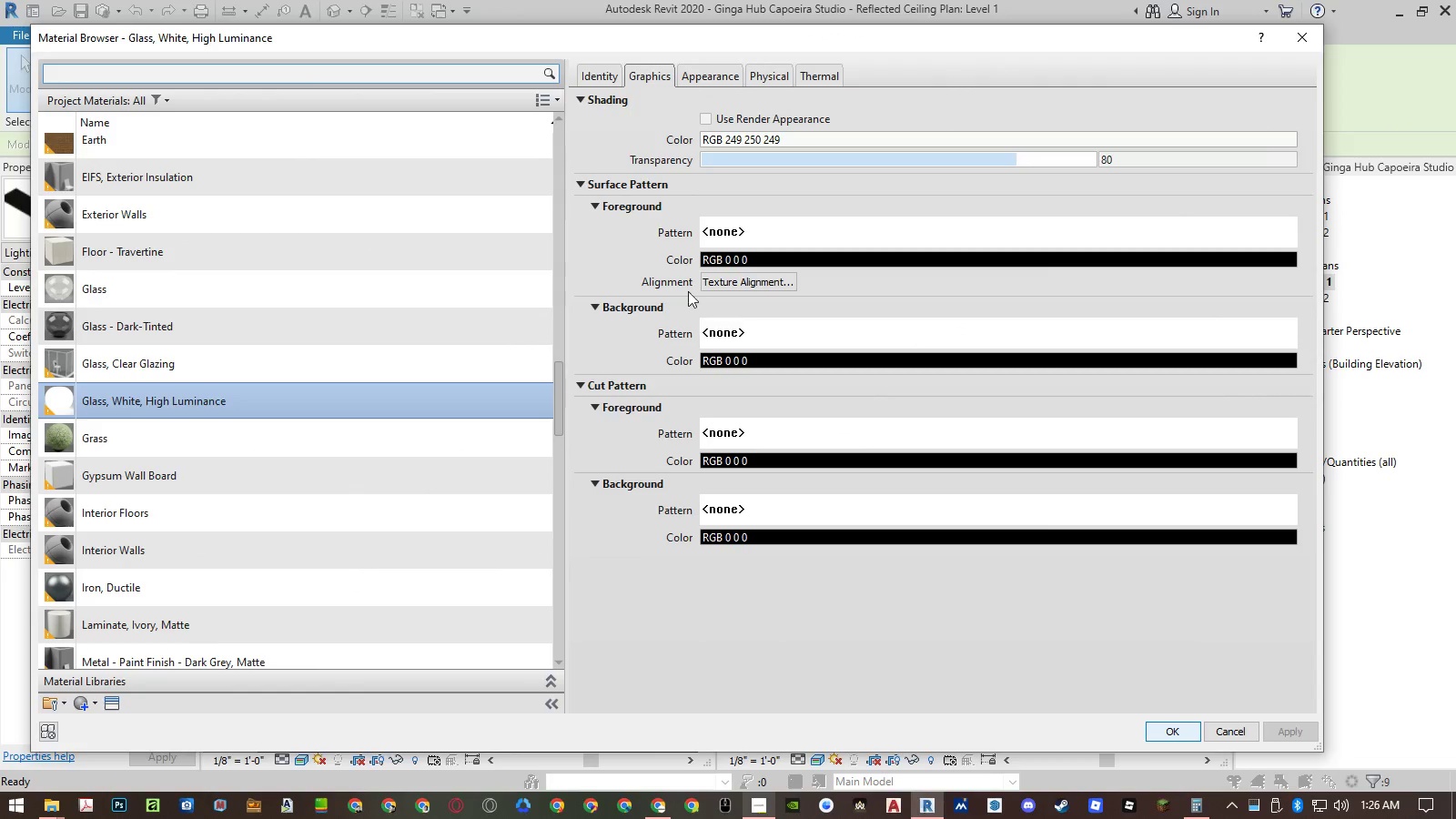 
left_click([722, 72])
 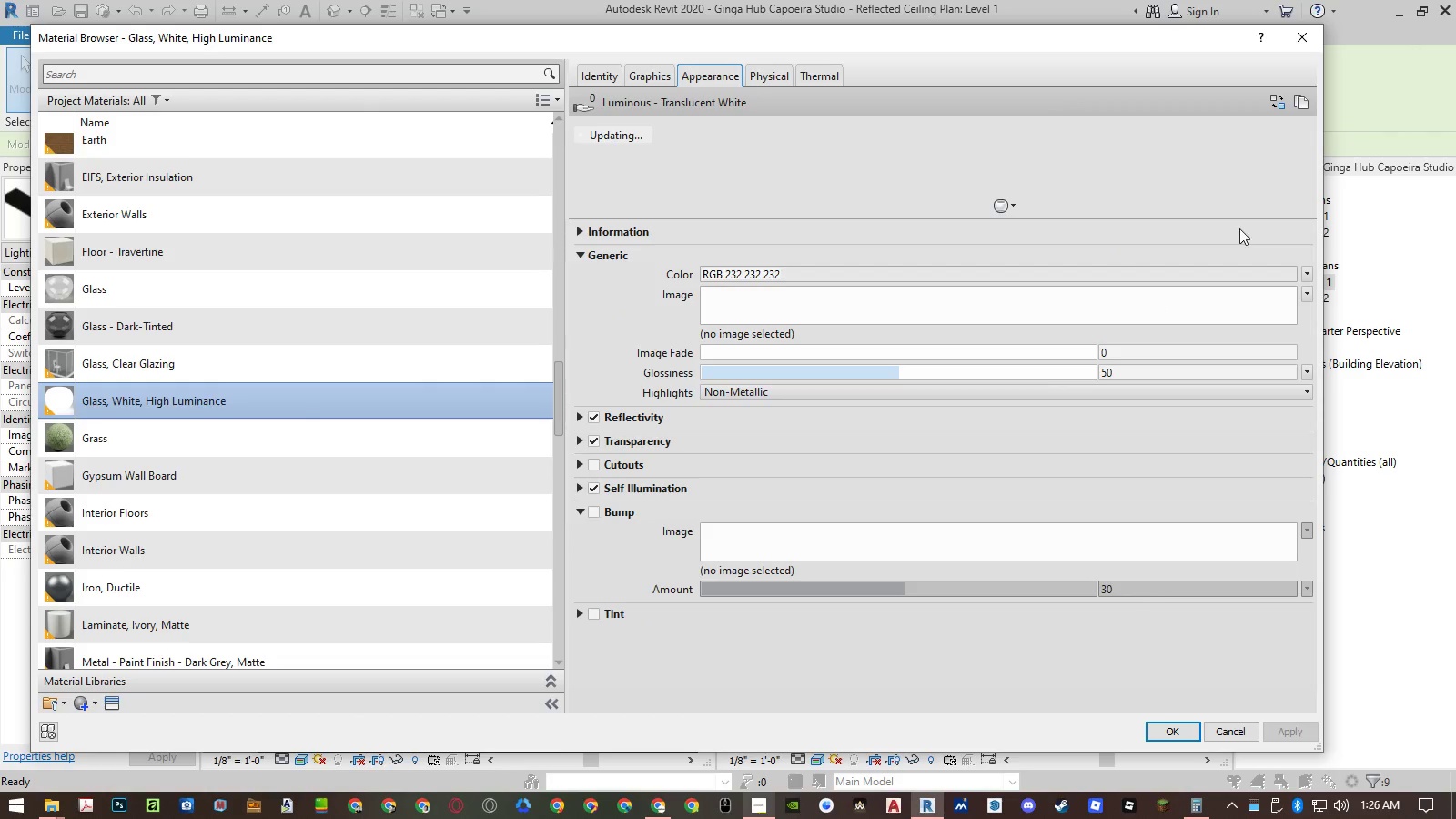 
left_click([1267, 103])
 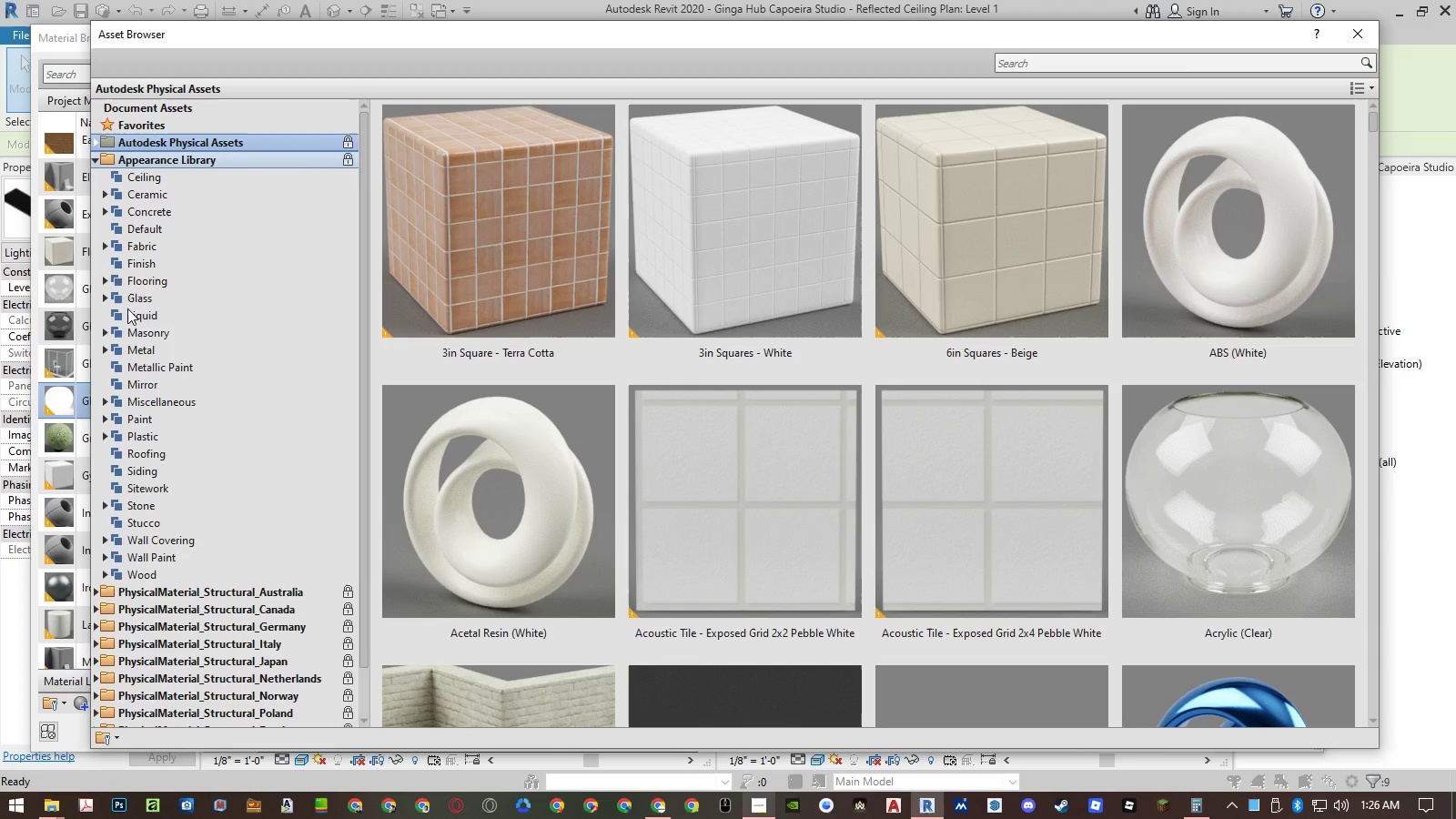 
left_click([104, 402])
 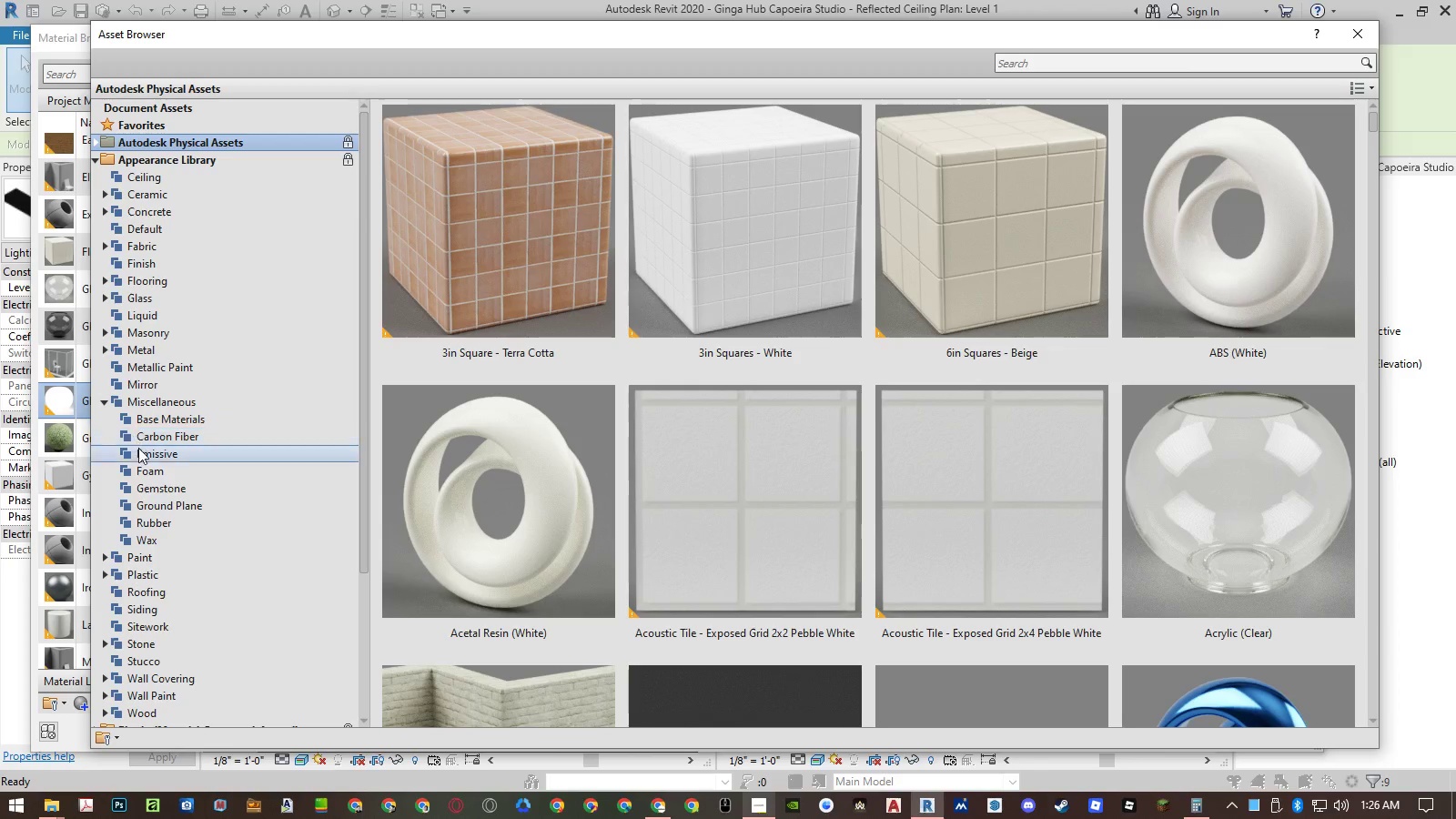 
left_click([139, 454])
 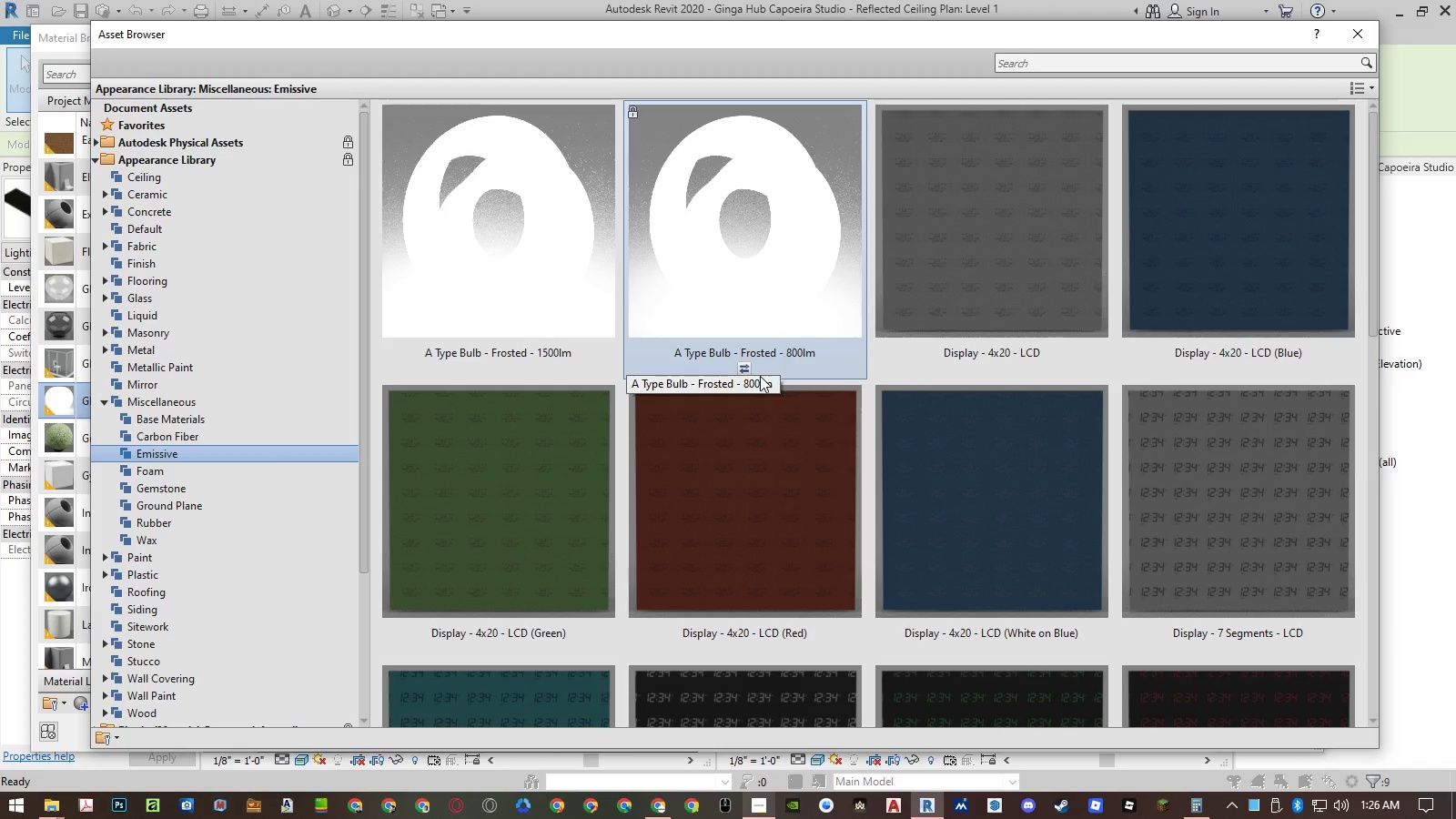 
left_click([743, 368])
 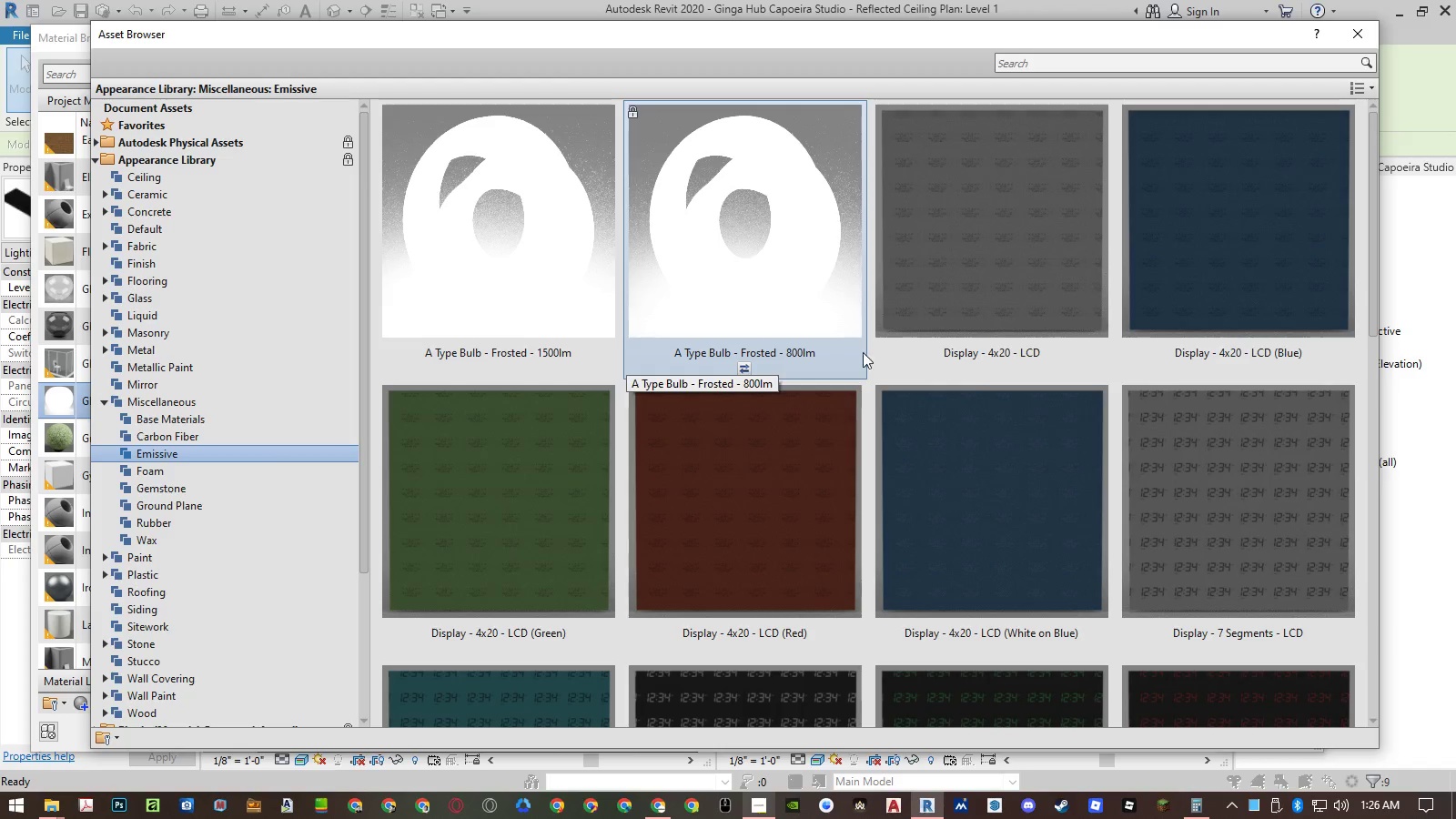 
scroll: coordinate [780, 350], scroll_direction: down, amount: 6.0
 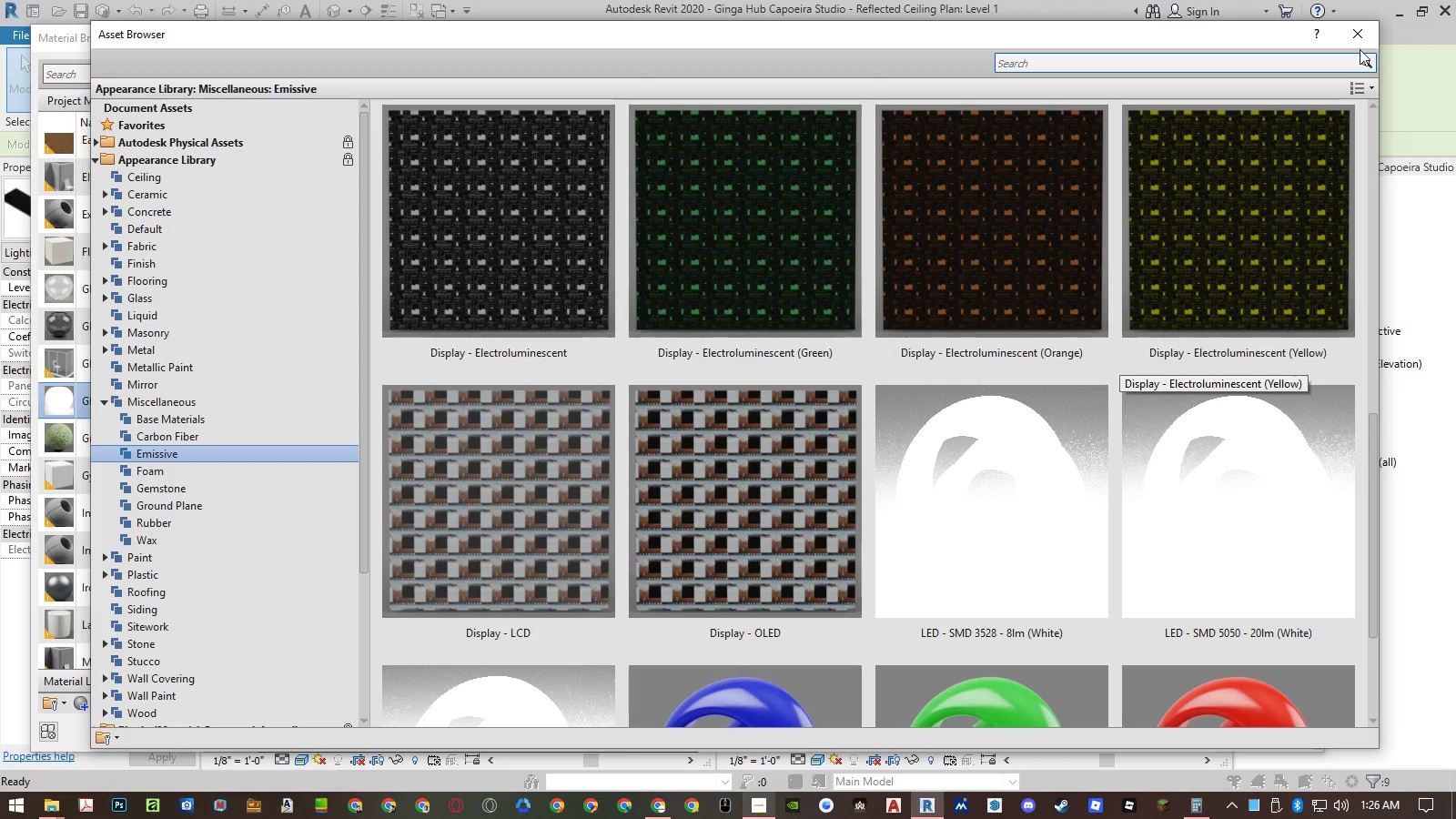 
left_click([1360, 42])
 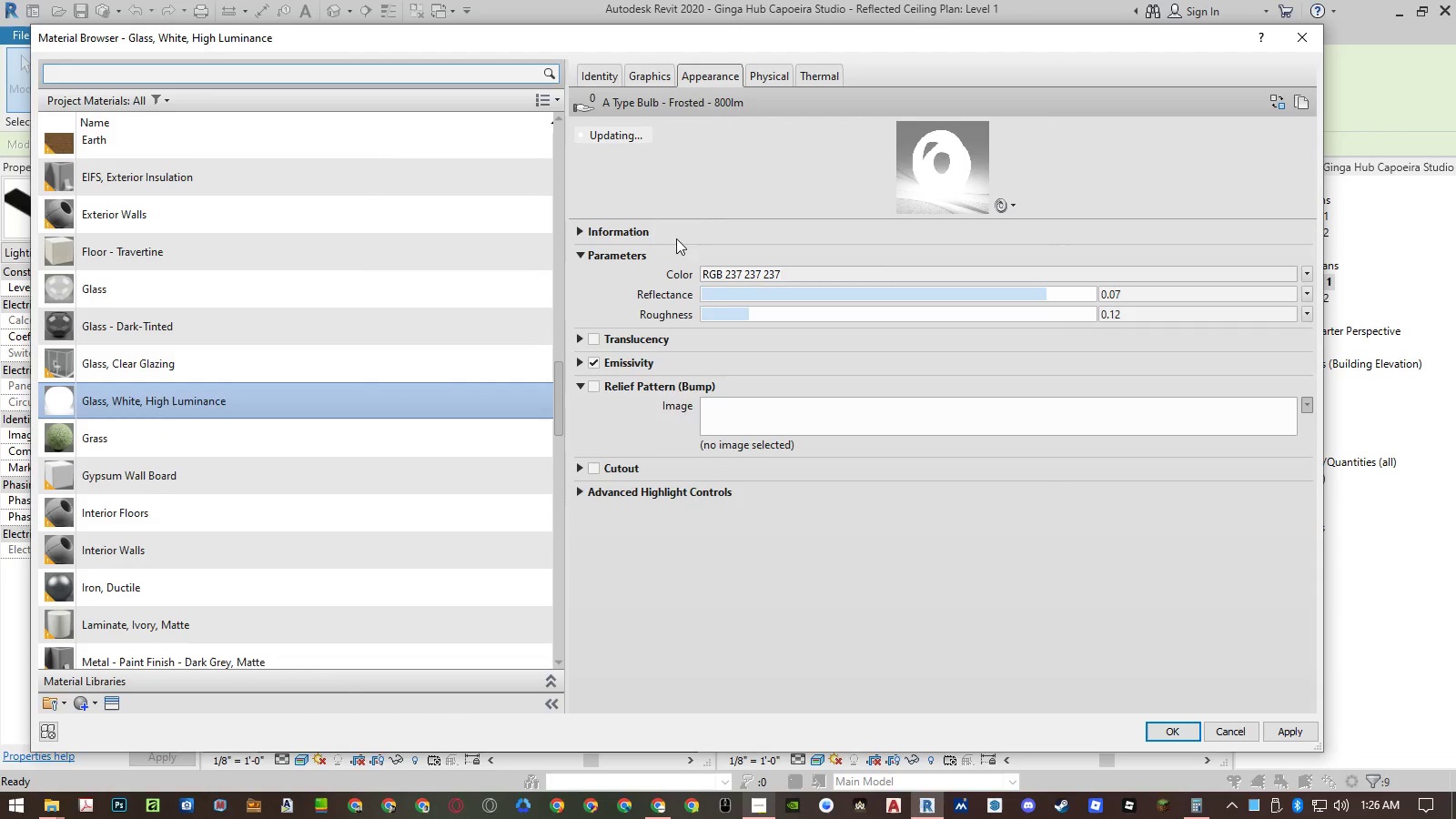 
left_click([1173, 739])
 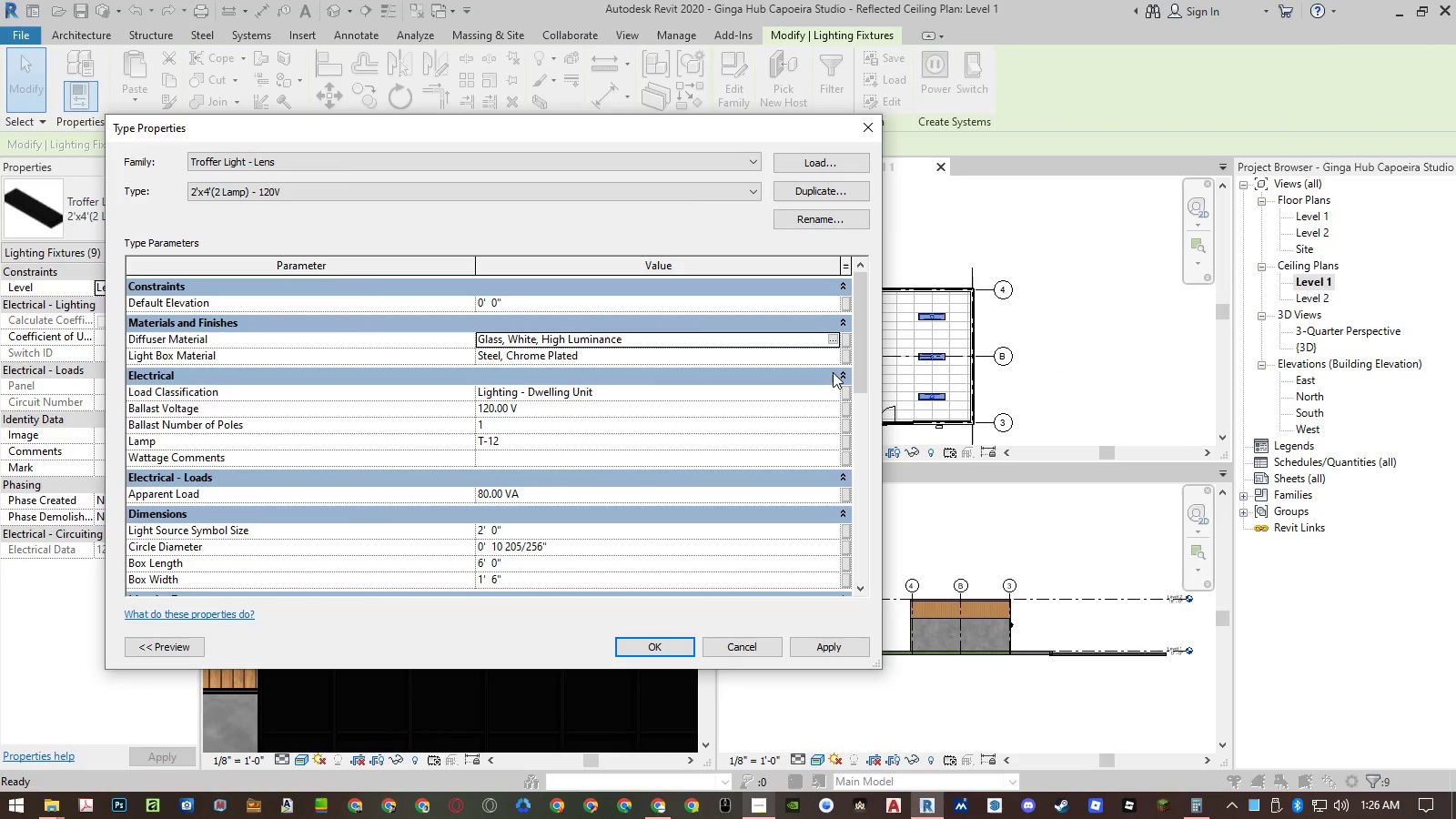 
left_click([834, 358])
 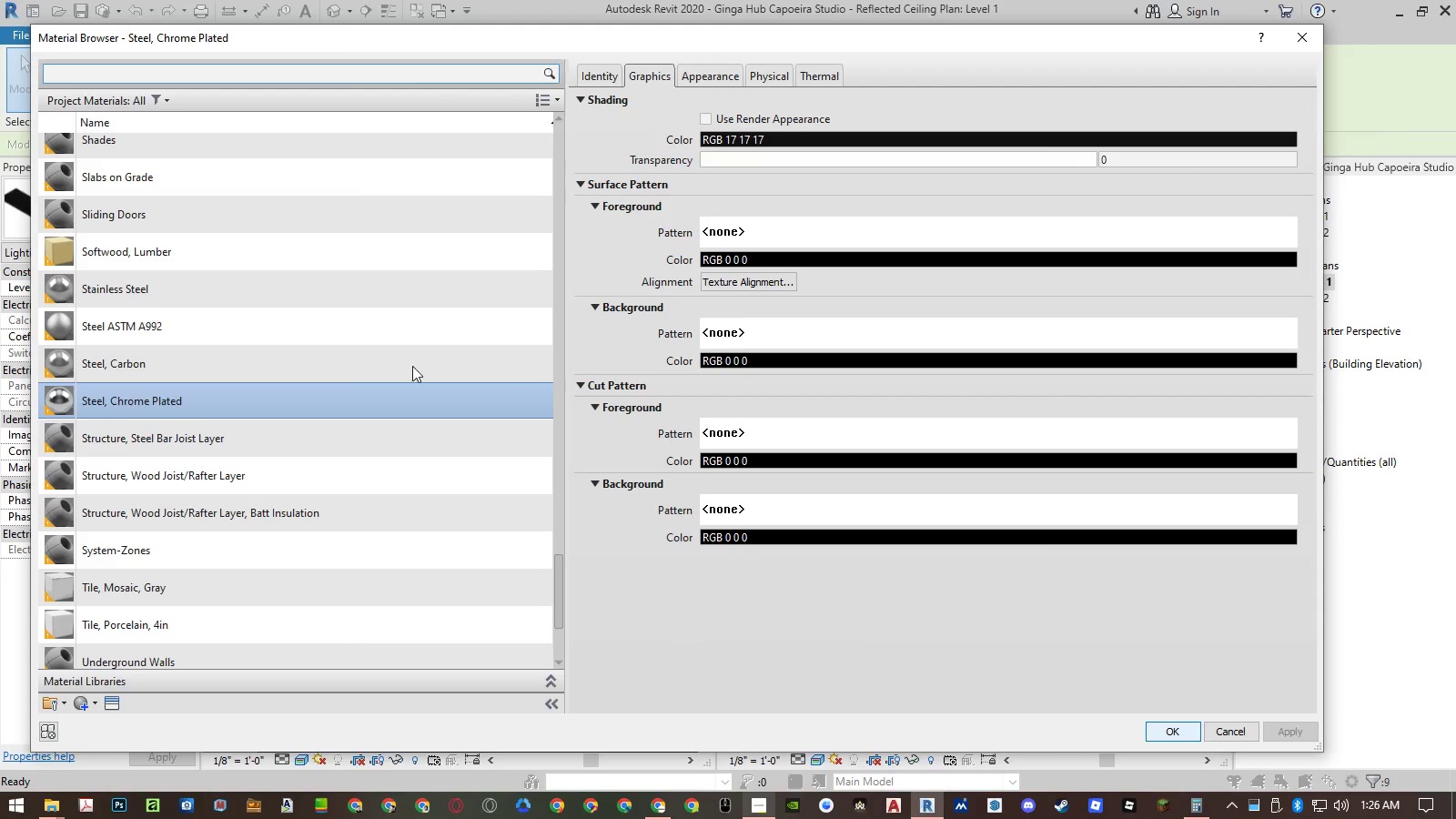 
left_click([282, 348])
 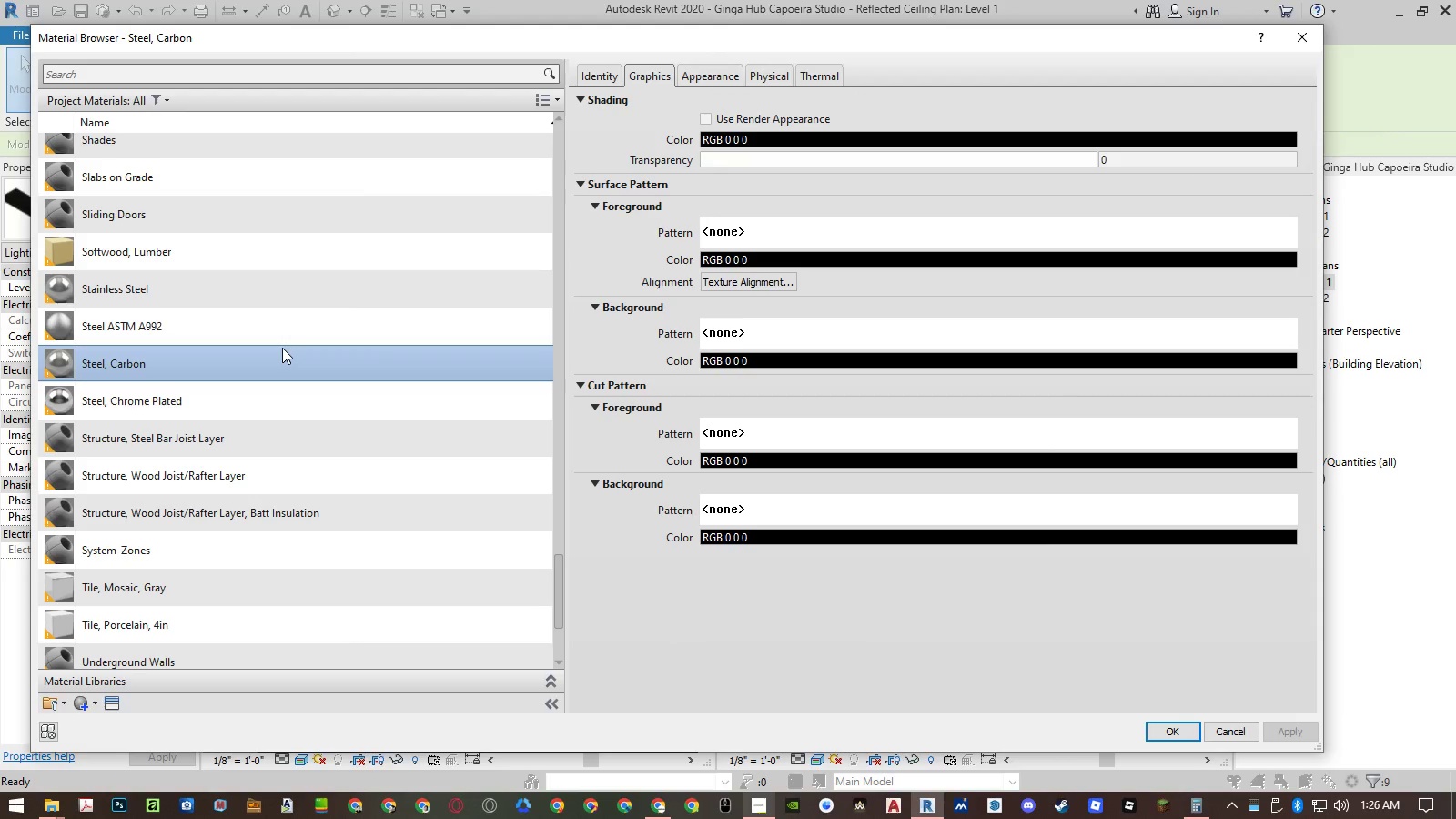 
type(al)
 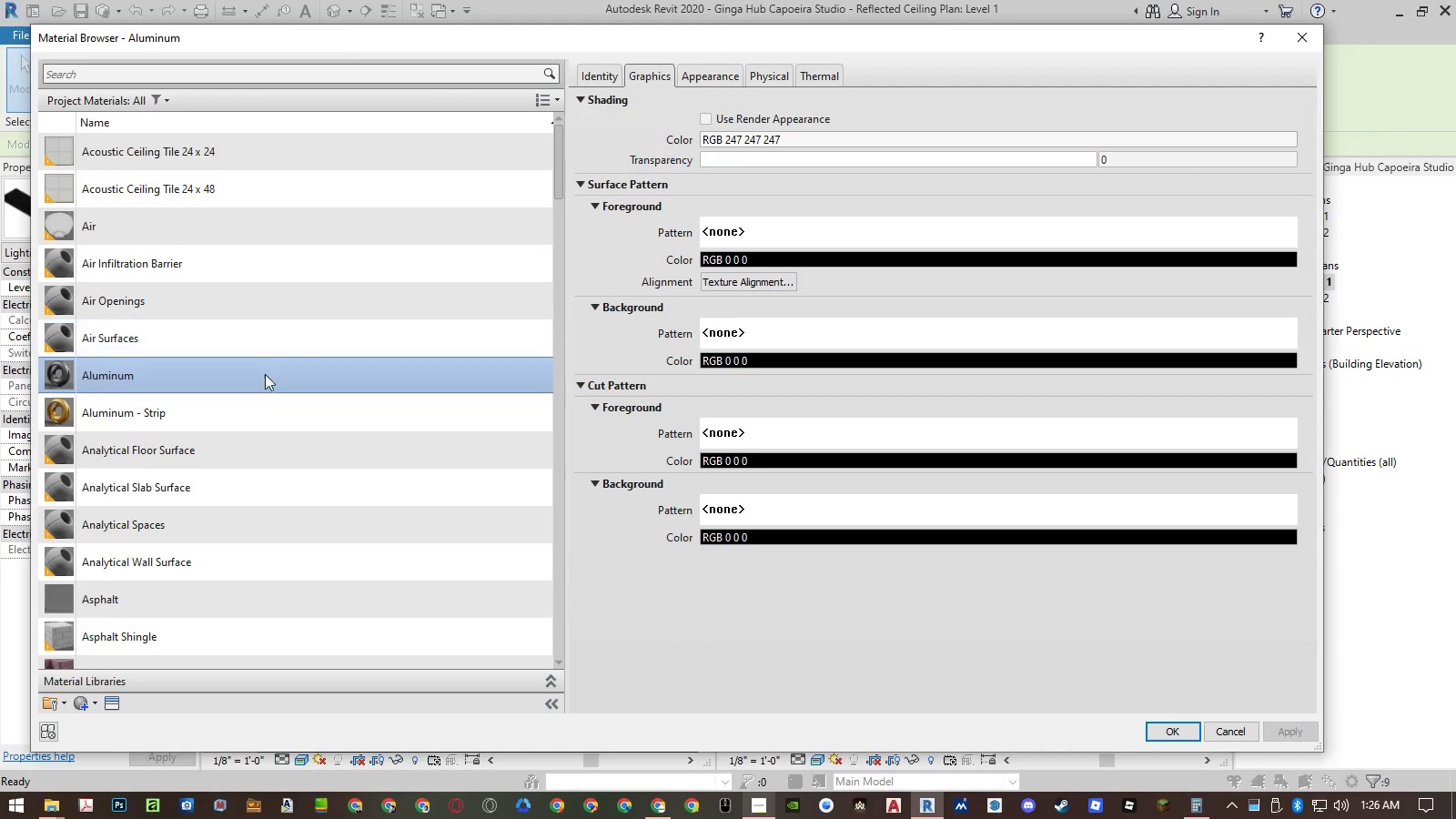 
left_click([265, 380])
 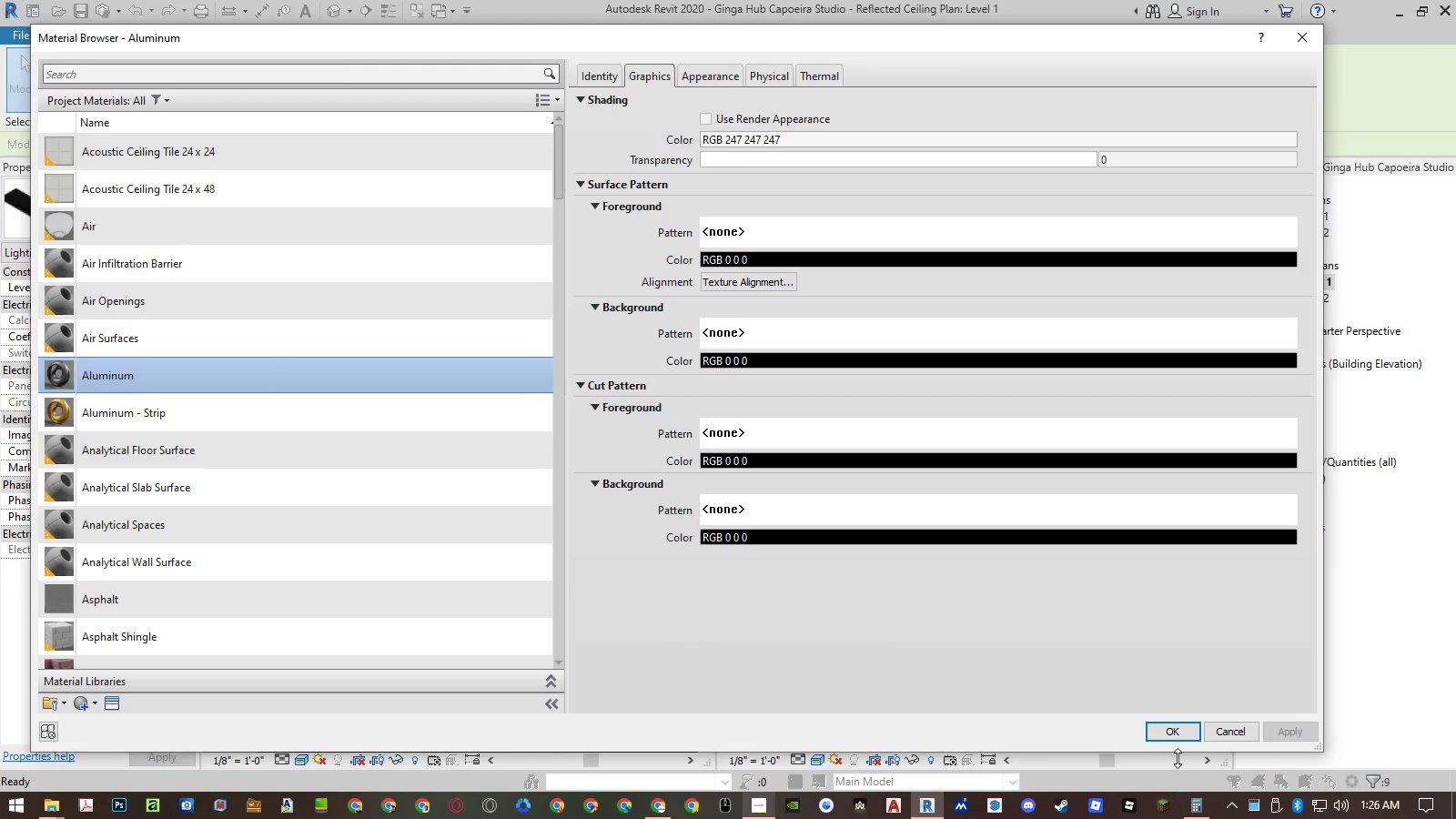 
left_click([1157, 731])
 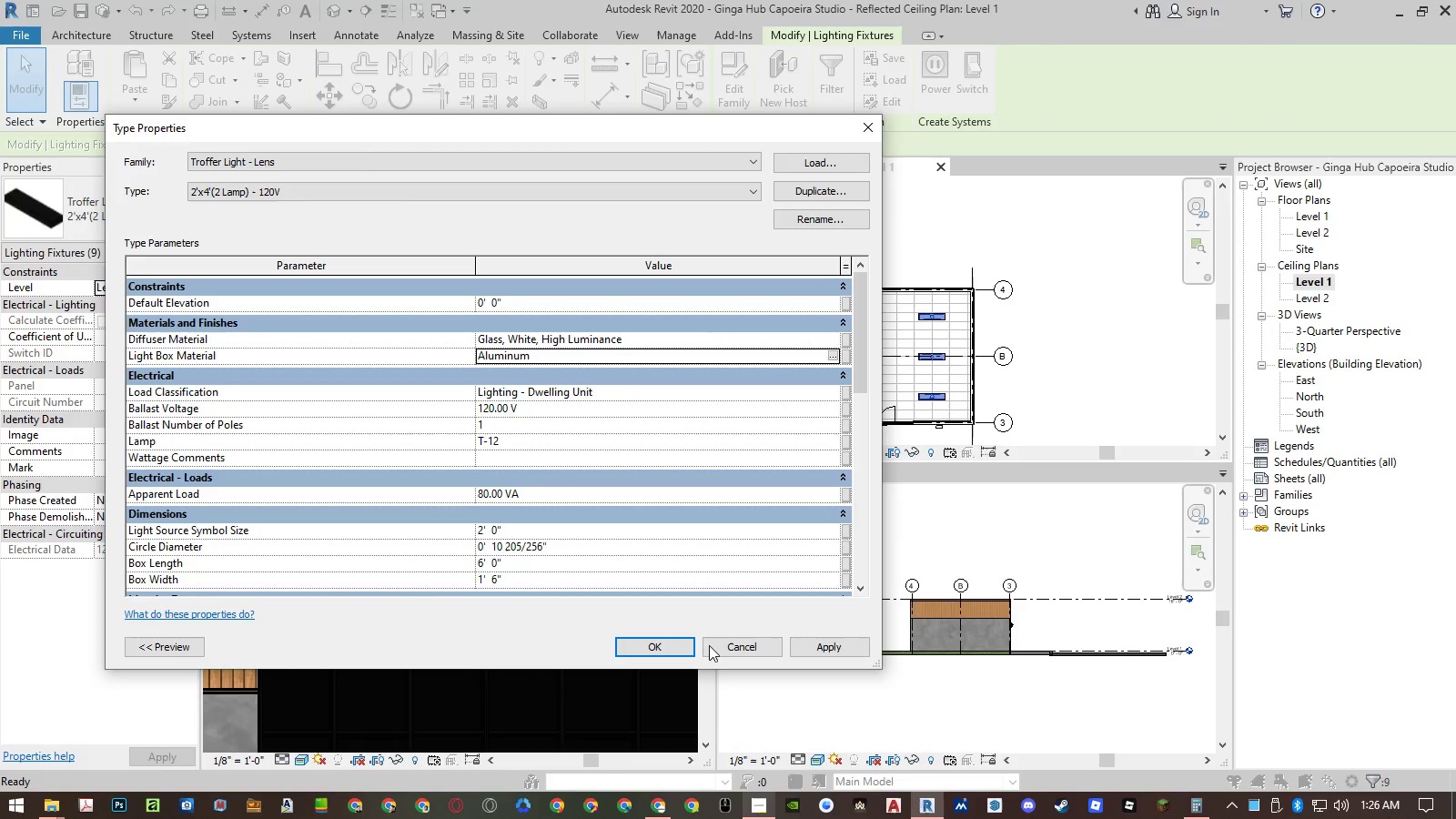 
left_click([673, 642])
 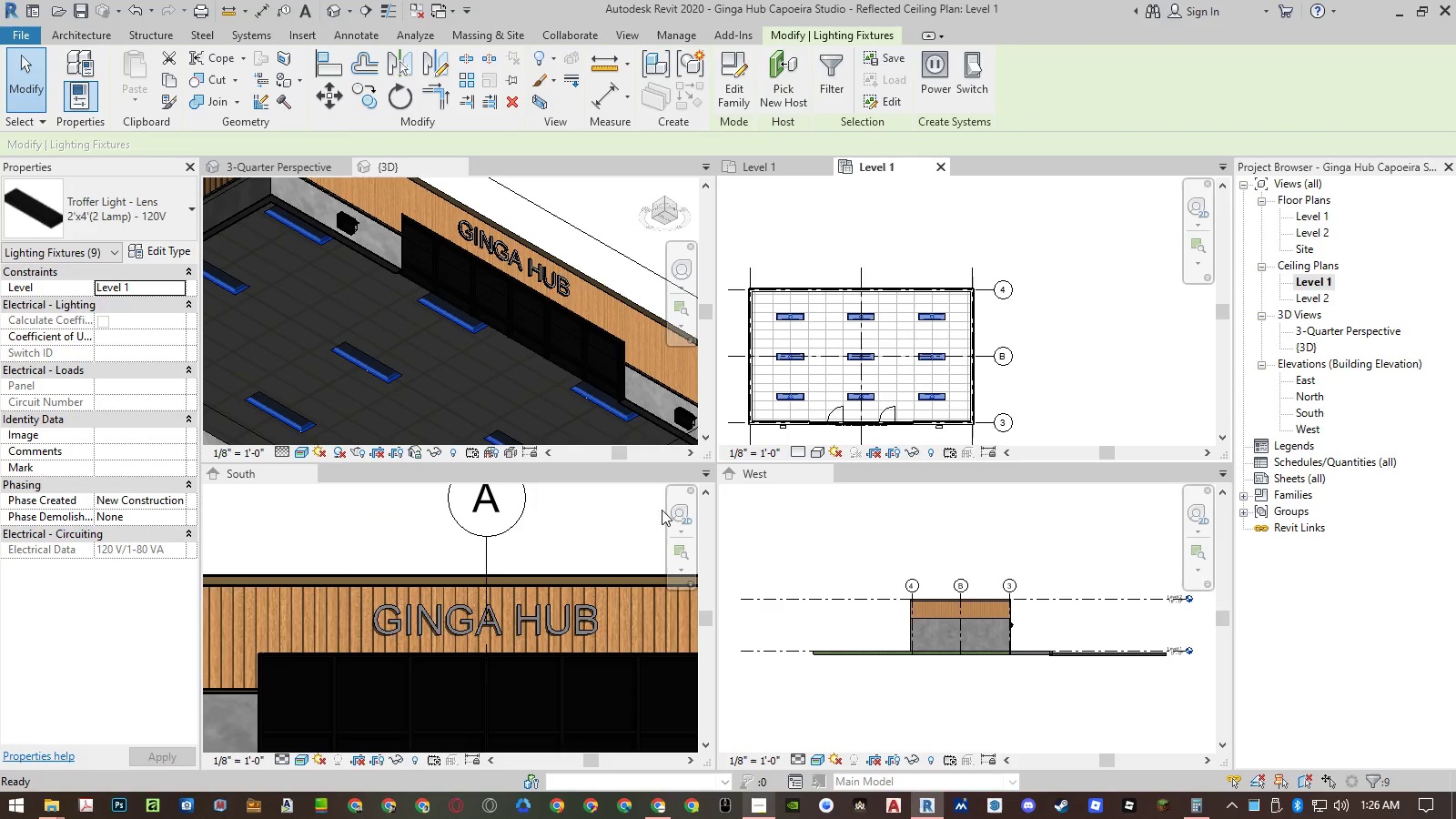 
left_click([600, 207])
 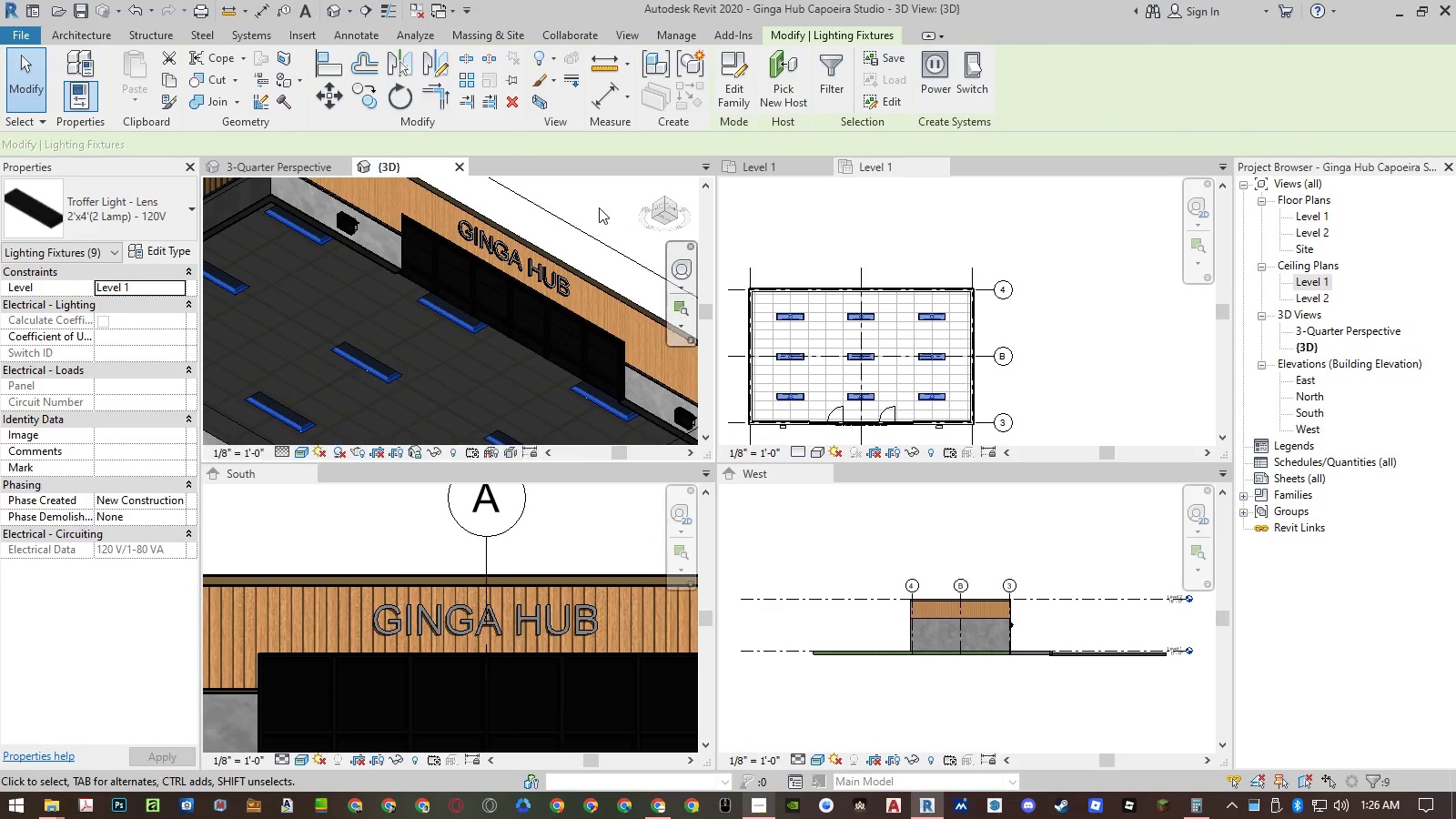 
left_click([594, 190])
 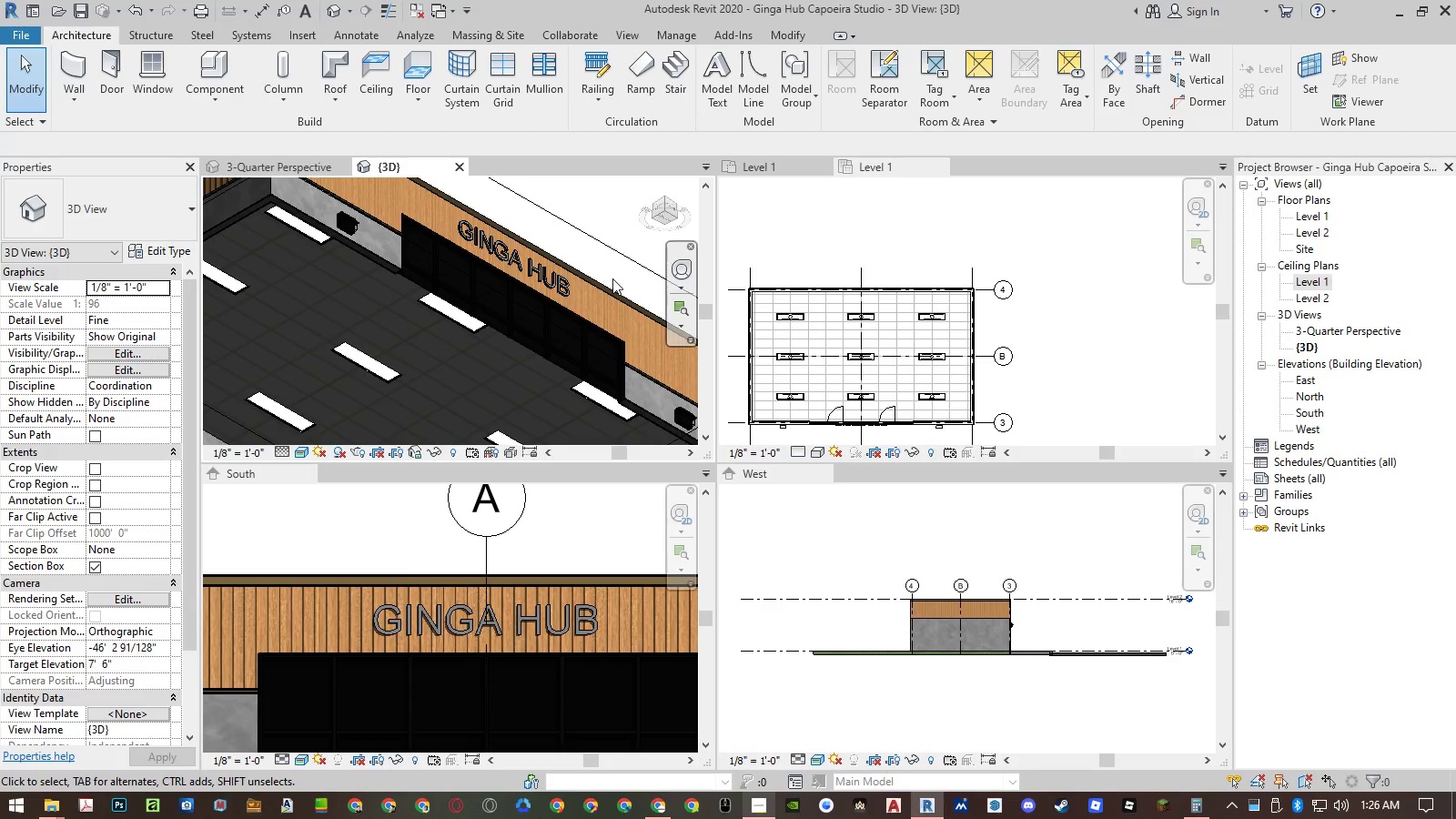 
scroll: coordinate [613, 278], scroll_direction: down, amount: 1.0
 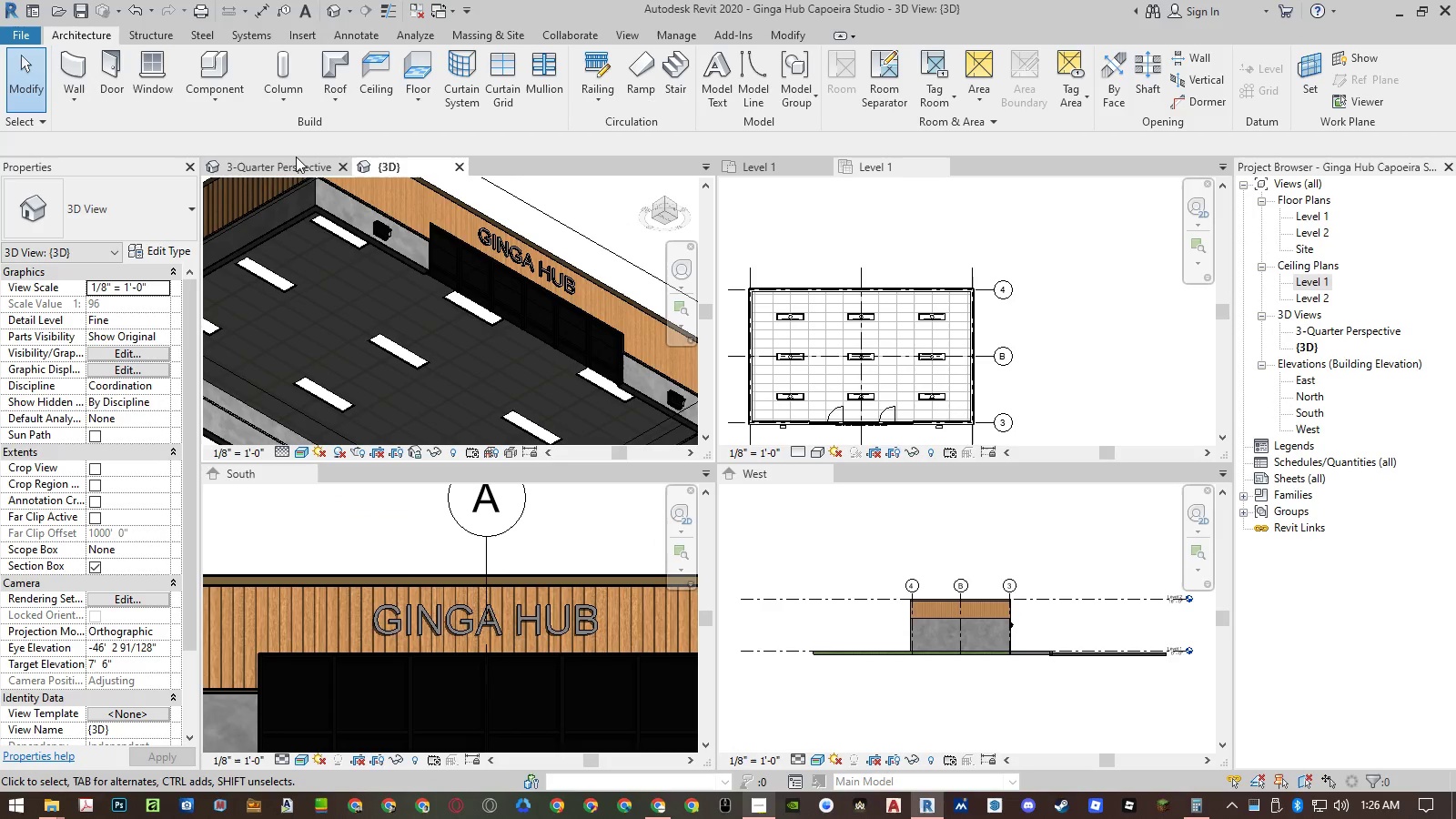 
left_click([296, 169])
 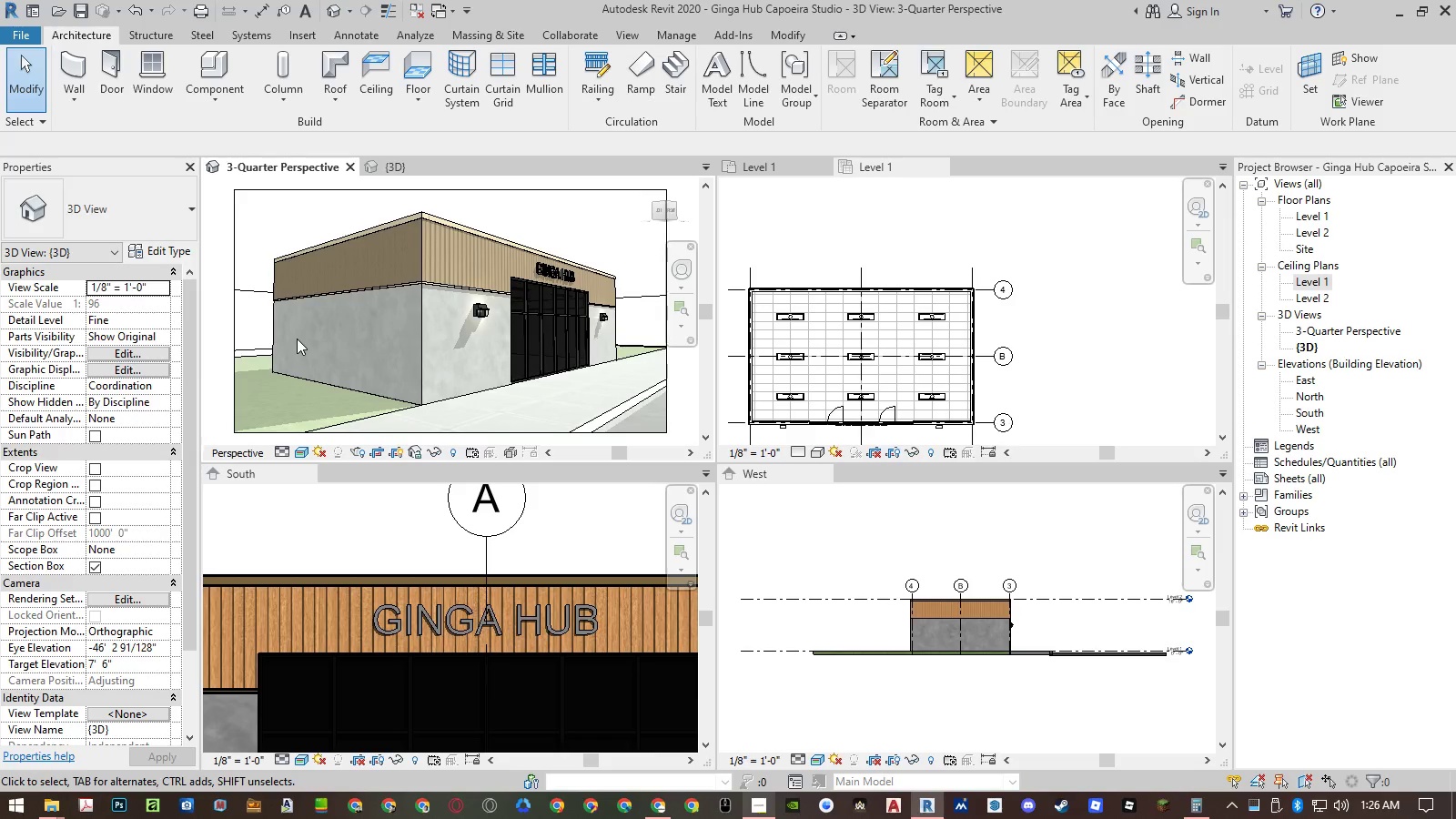 
left_click([214, 379])
 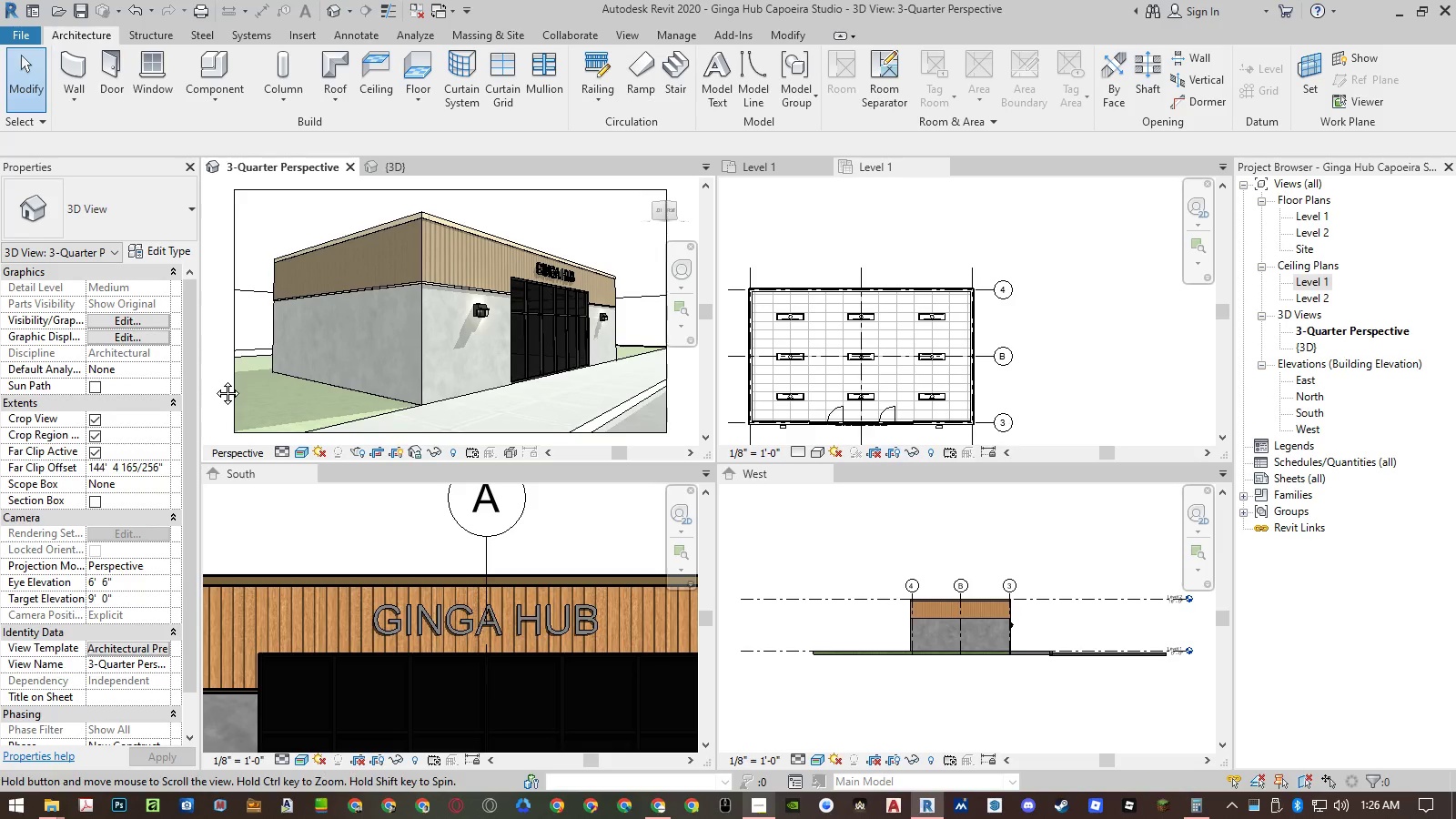 
double_click([214, 379])
 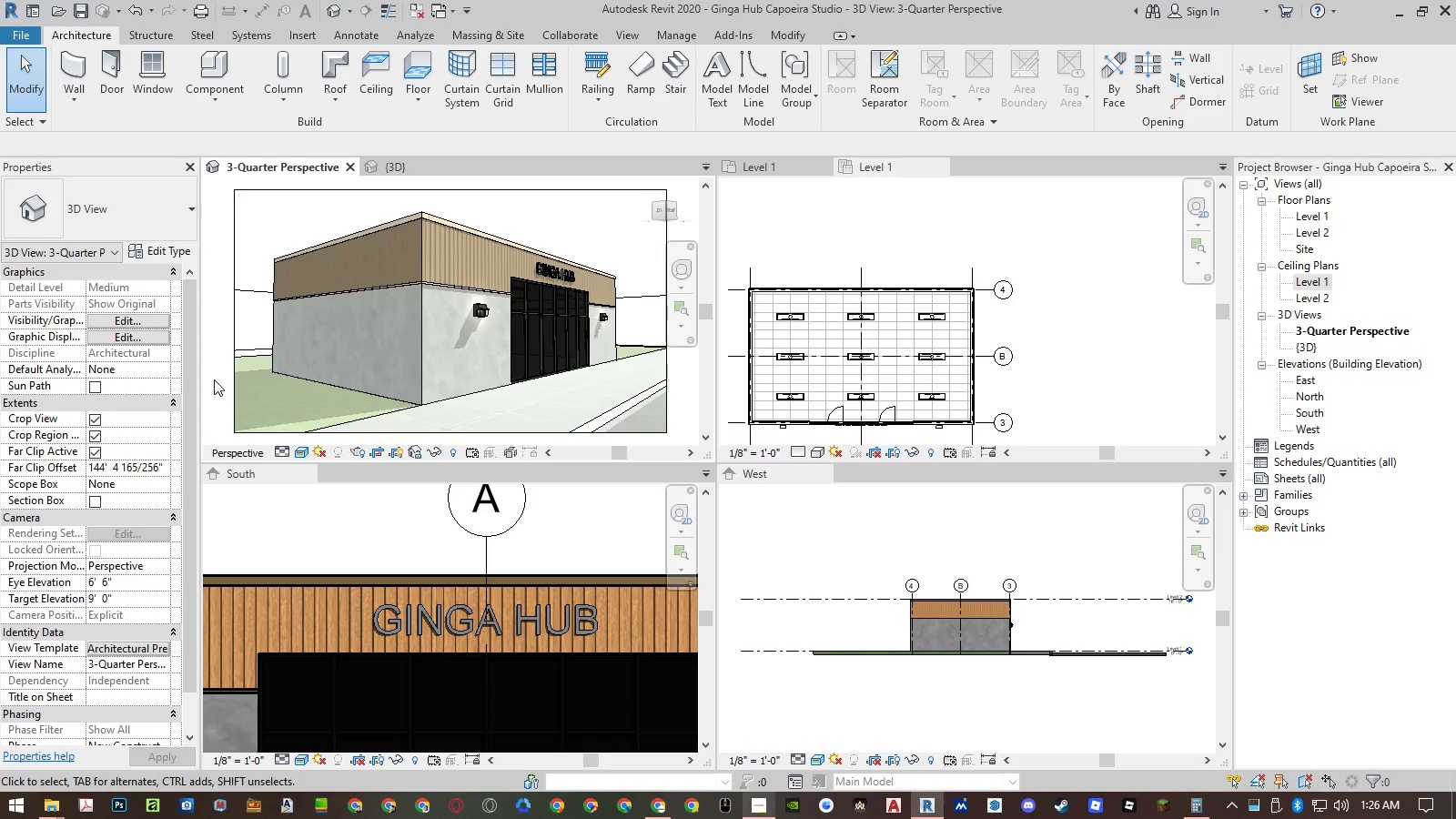 
key(Control+S)
 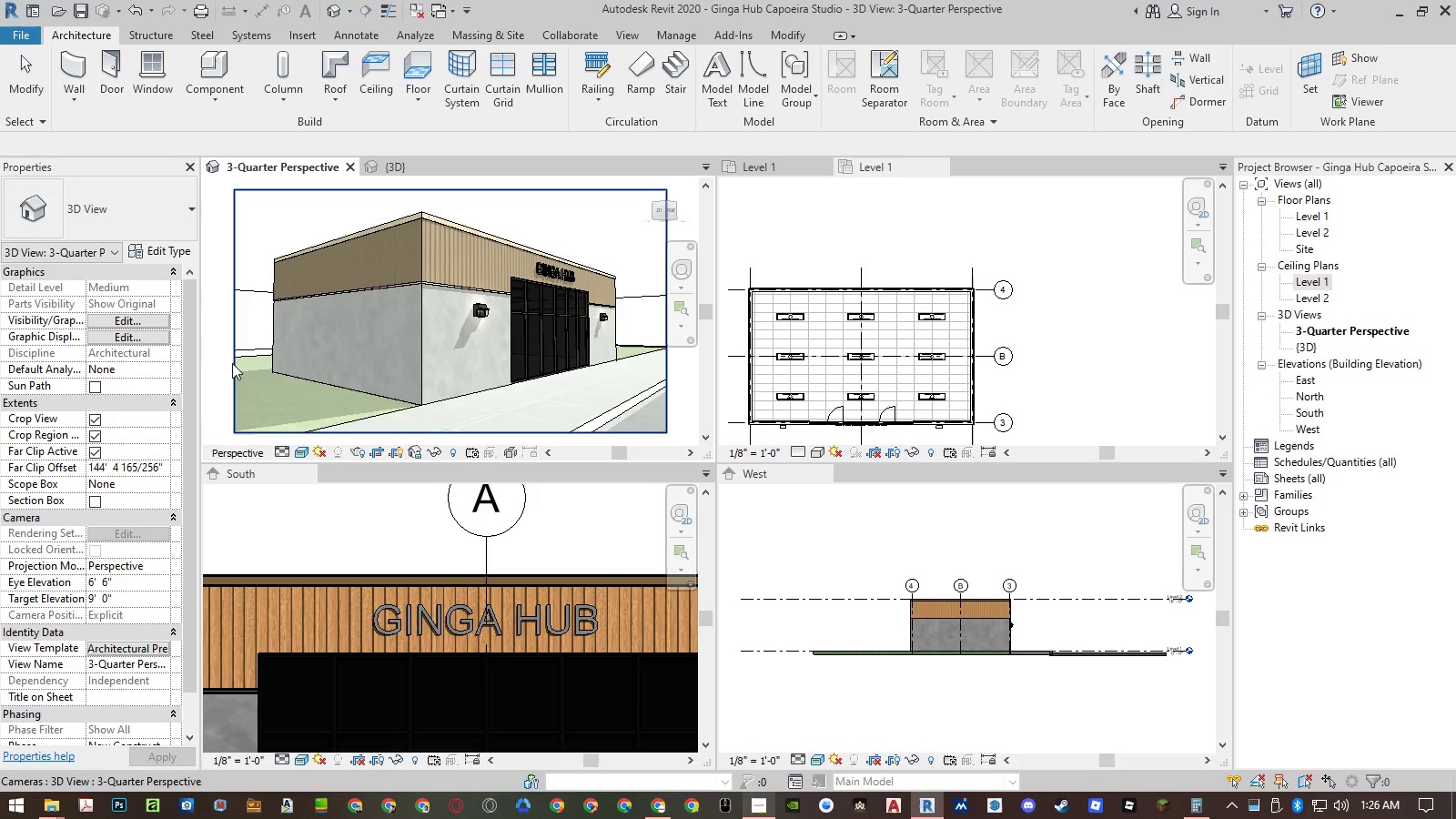 
type(rr)
 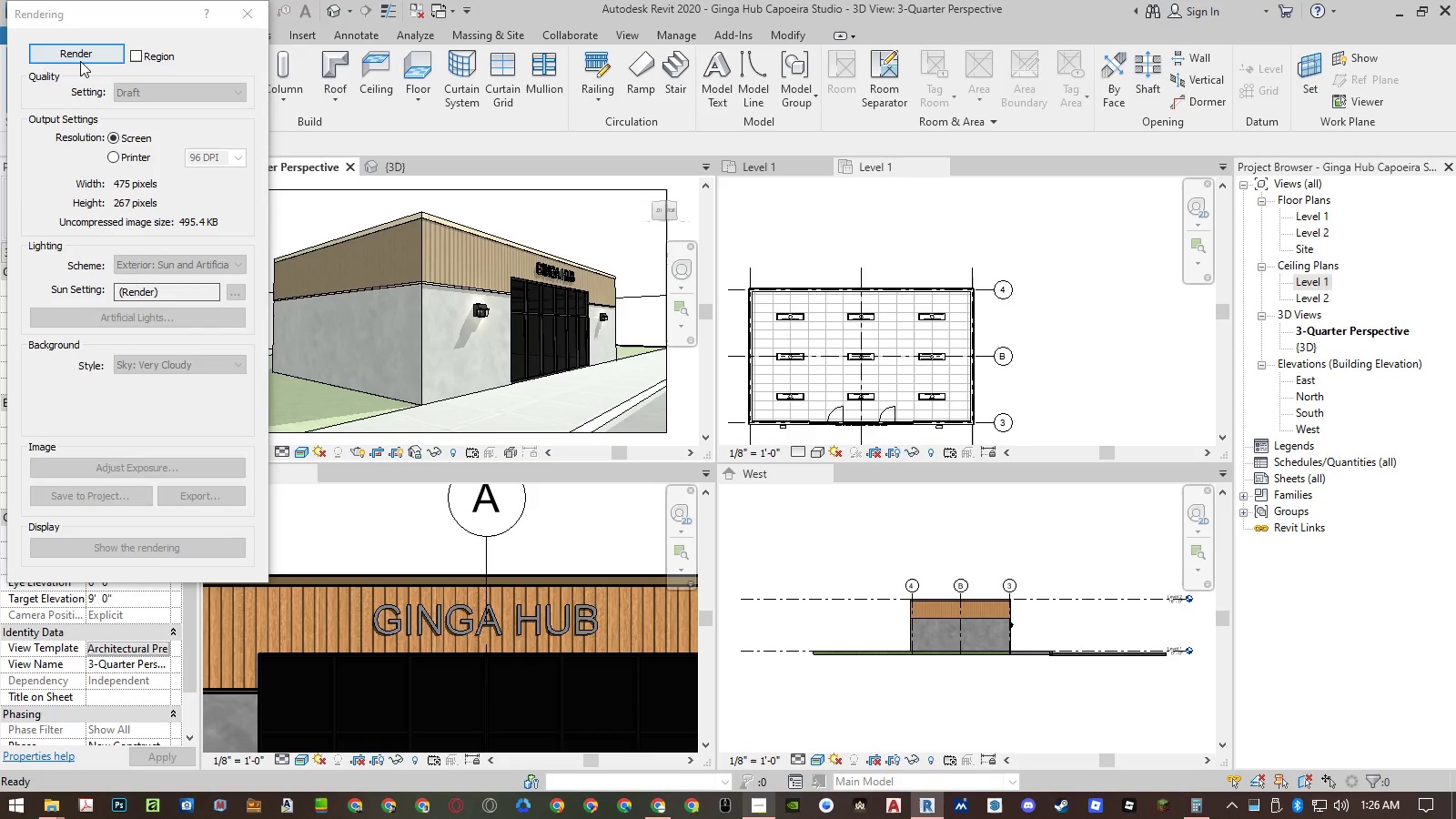 
left_click([80, 60])
 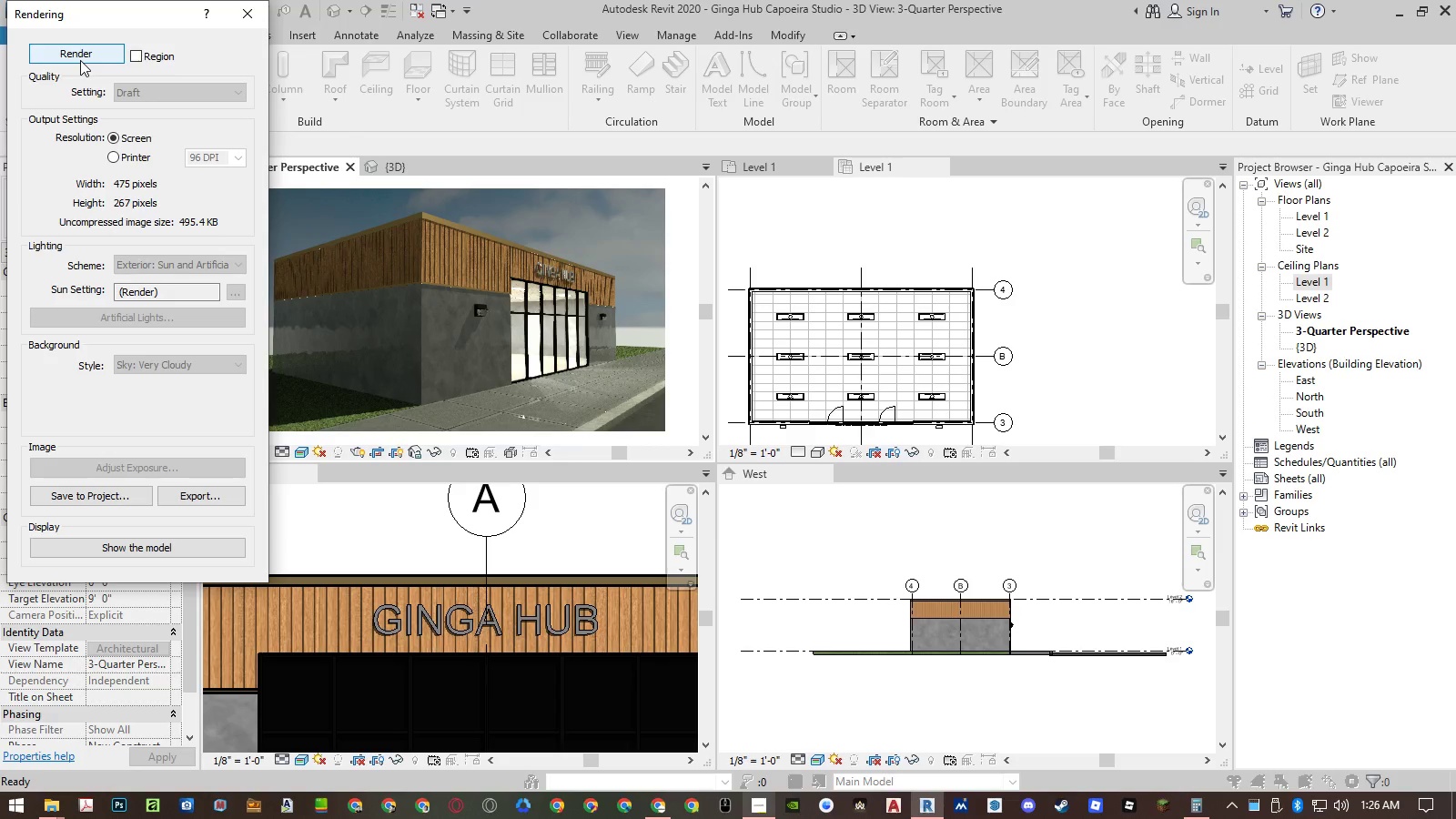 
wait(13.12)
 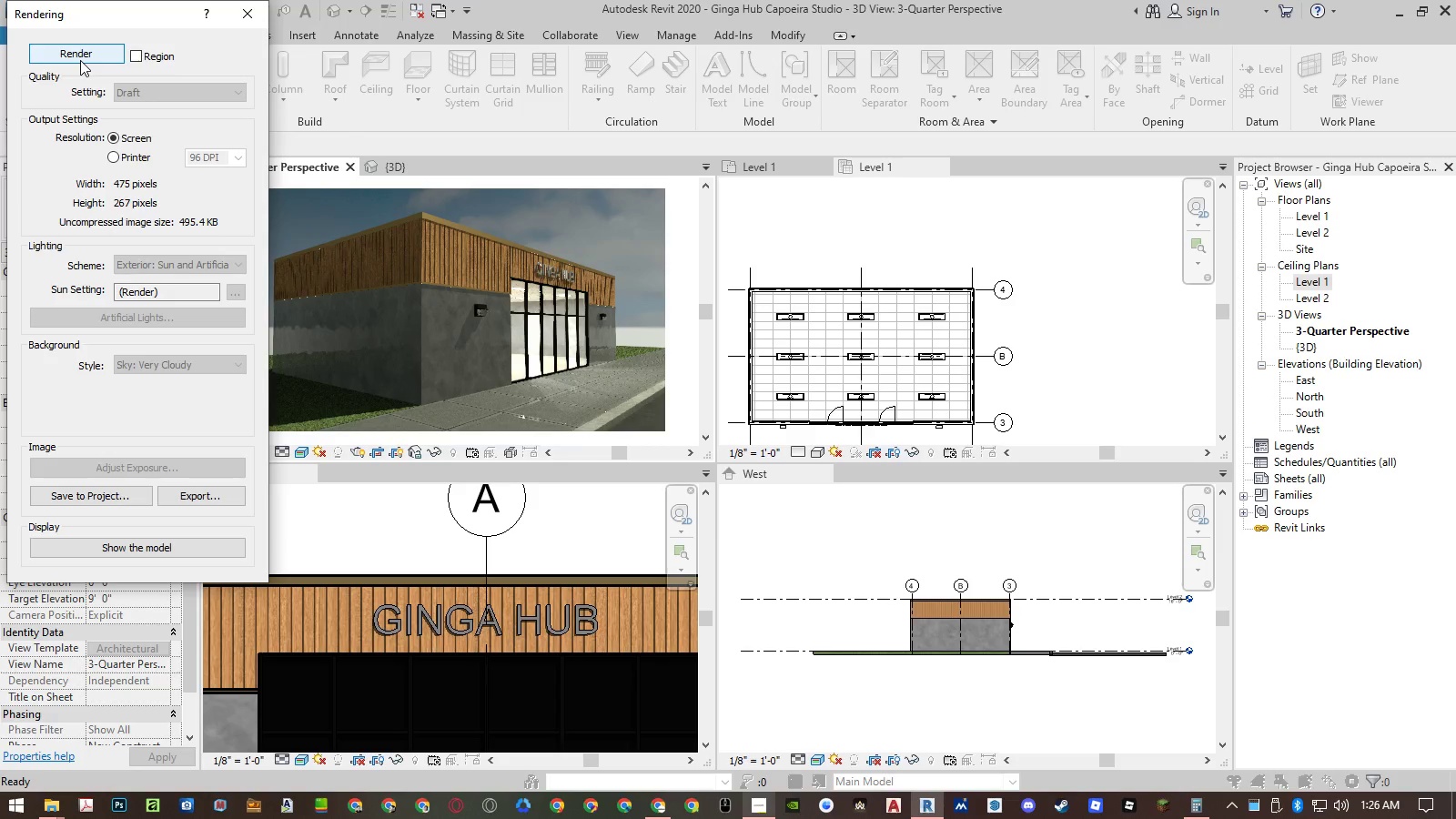 
left_click([237, 16])
 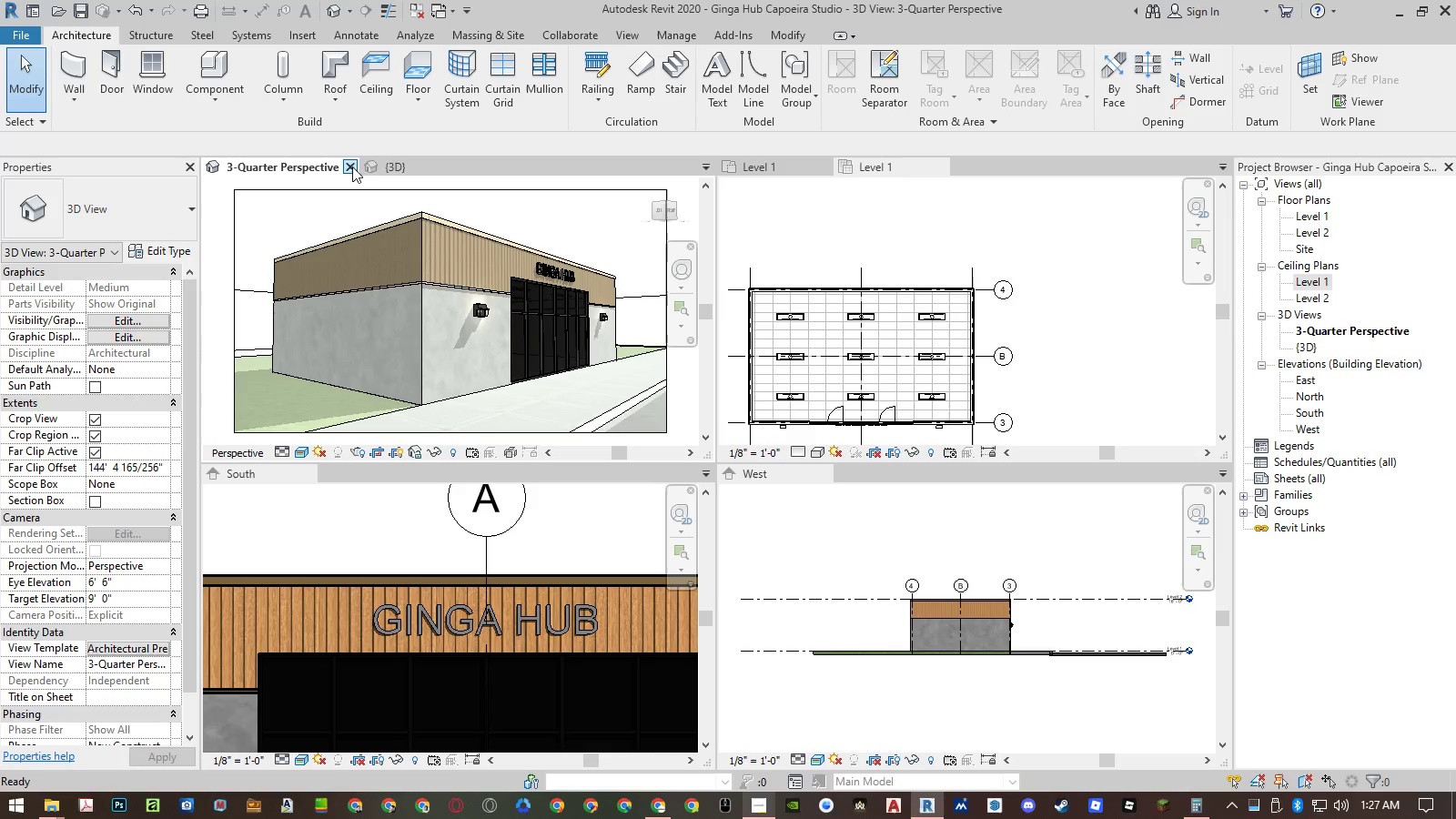 
left_click([394, 160])
 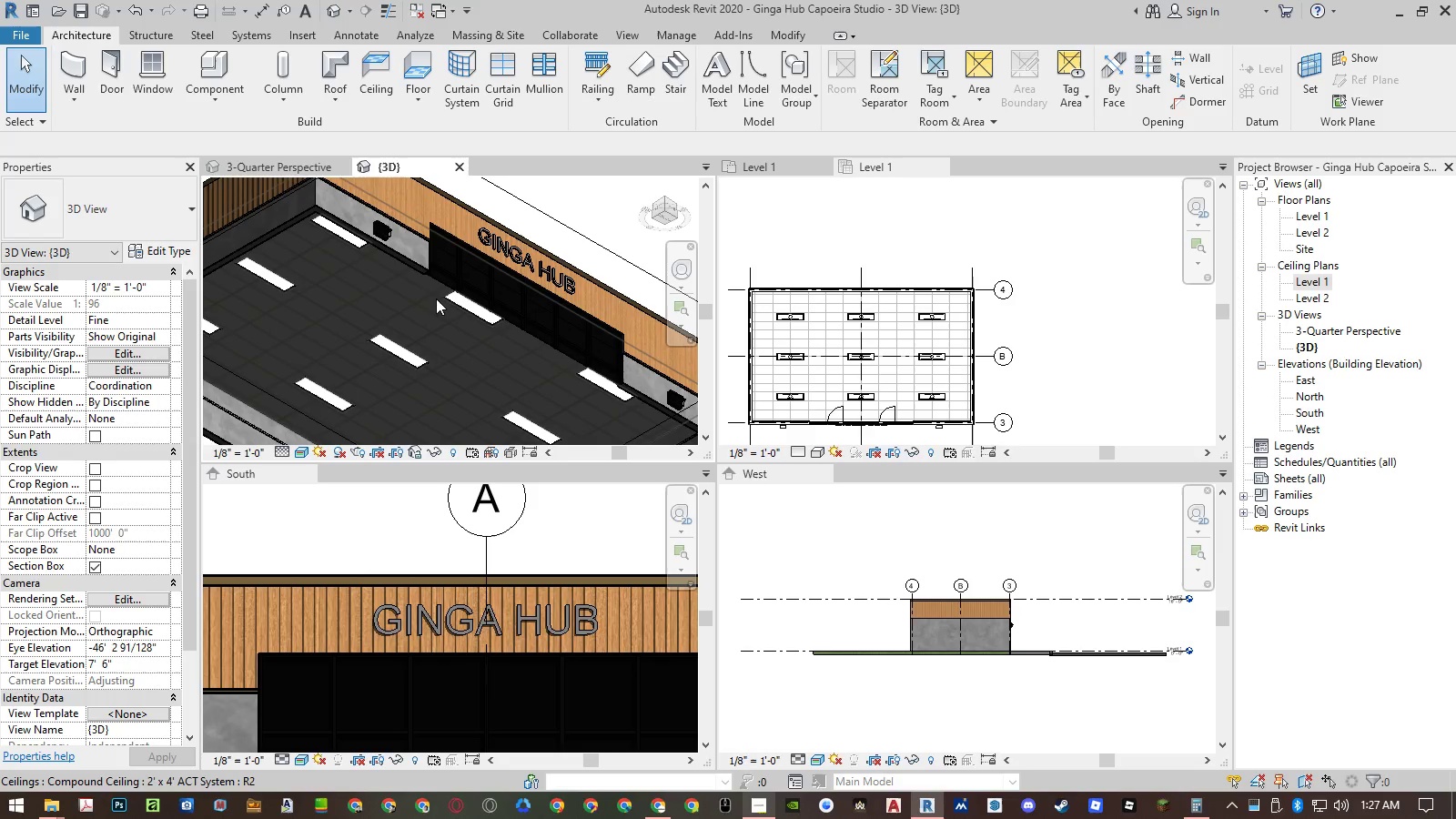 
left_click([452, 299])
 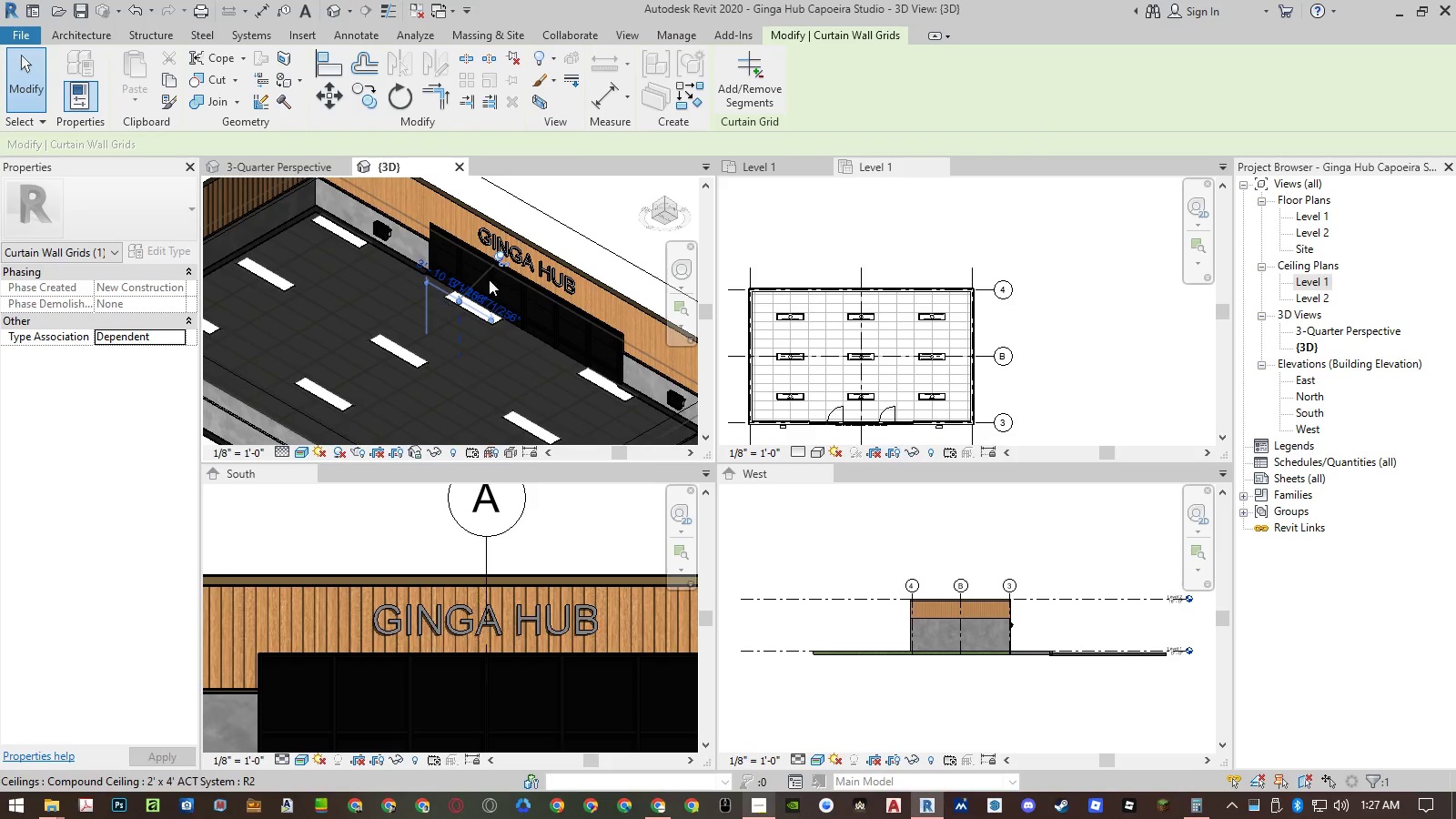 
left_click([587, 206])
 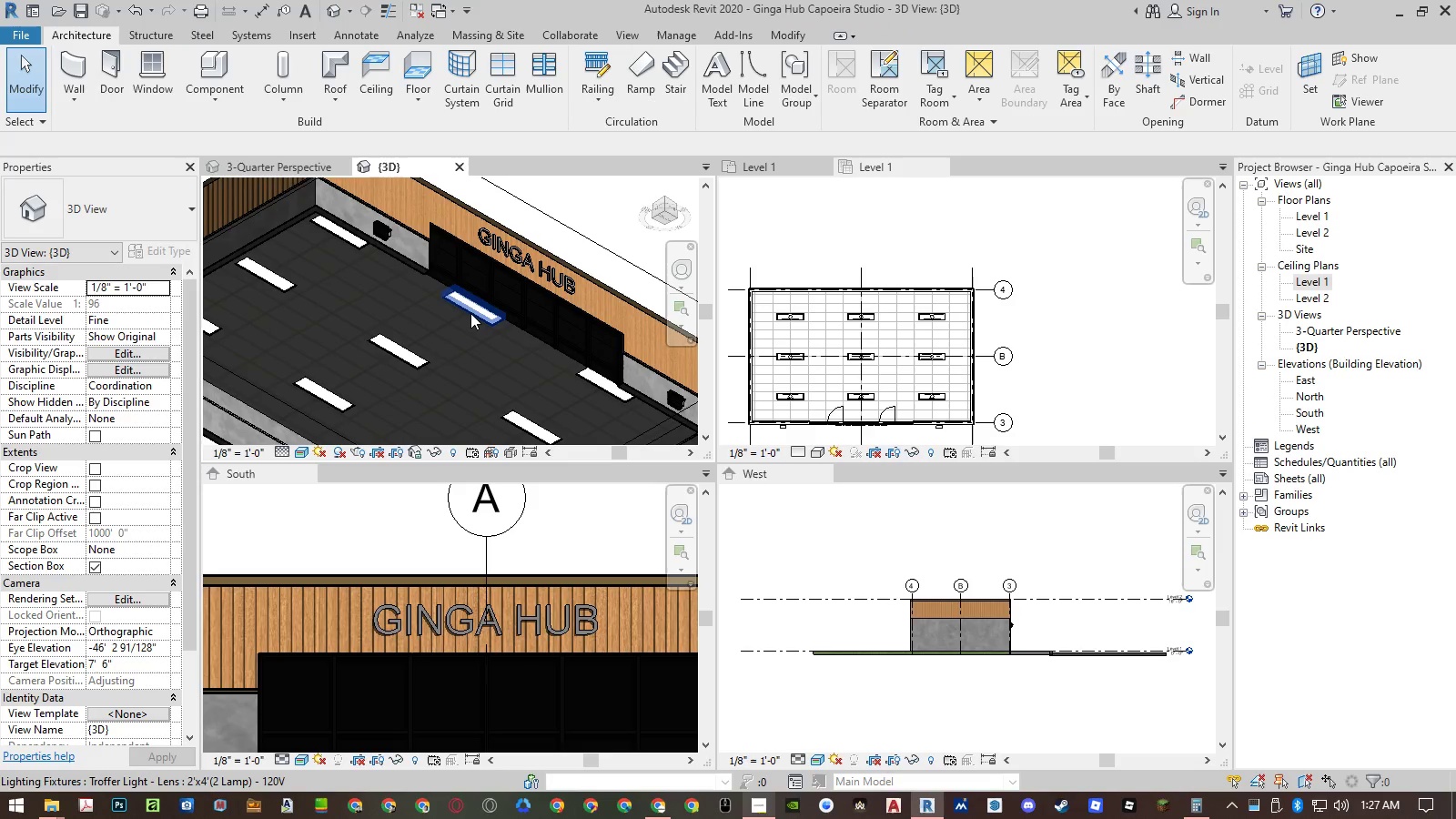 
left_click([470, 313])
 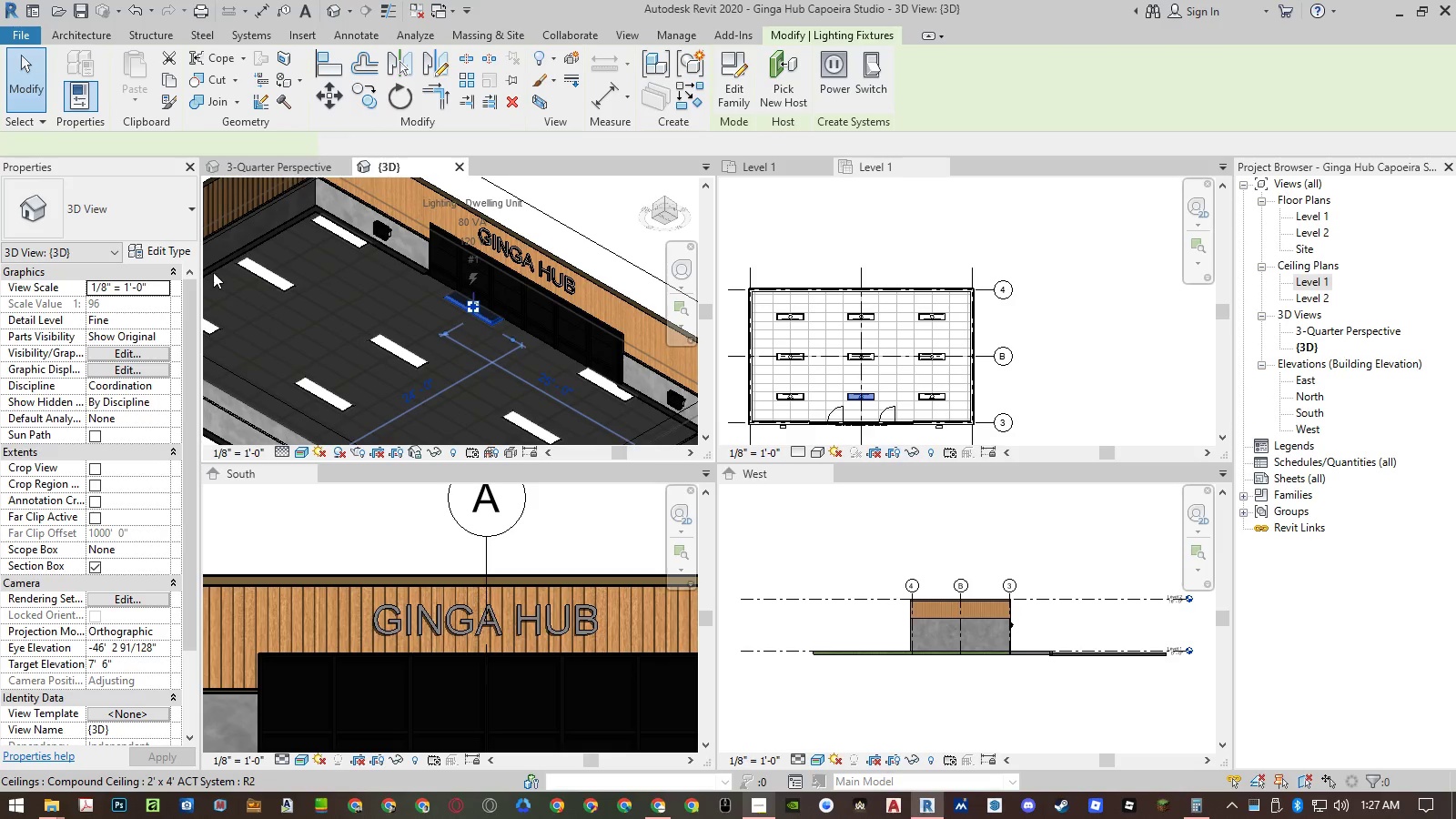 
left_click_drag(start_coordinate=[167, 256], to_coordinate=[834, 344])
 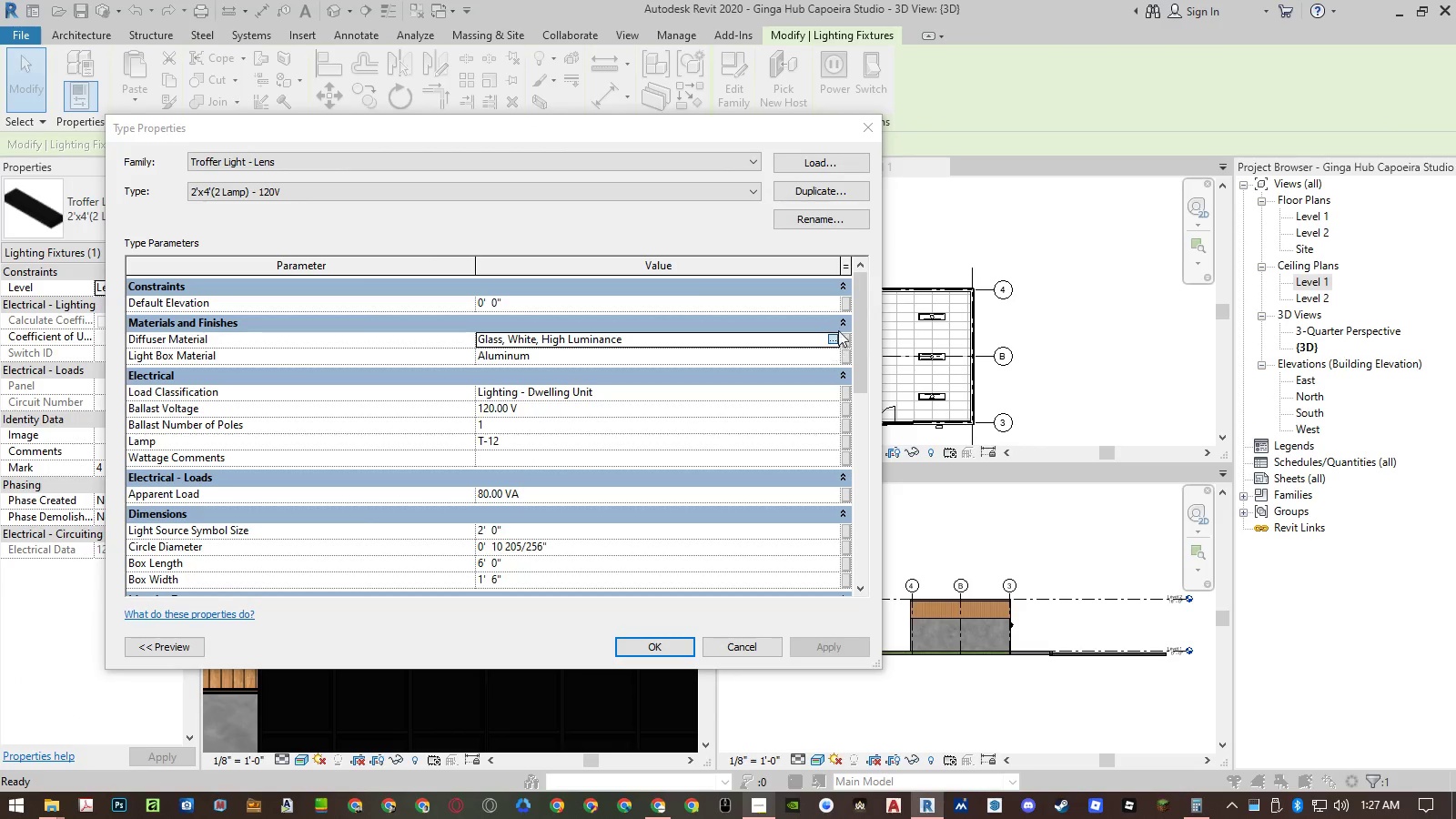 
left_click([834, 344])
 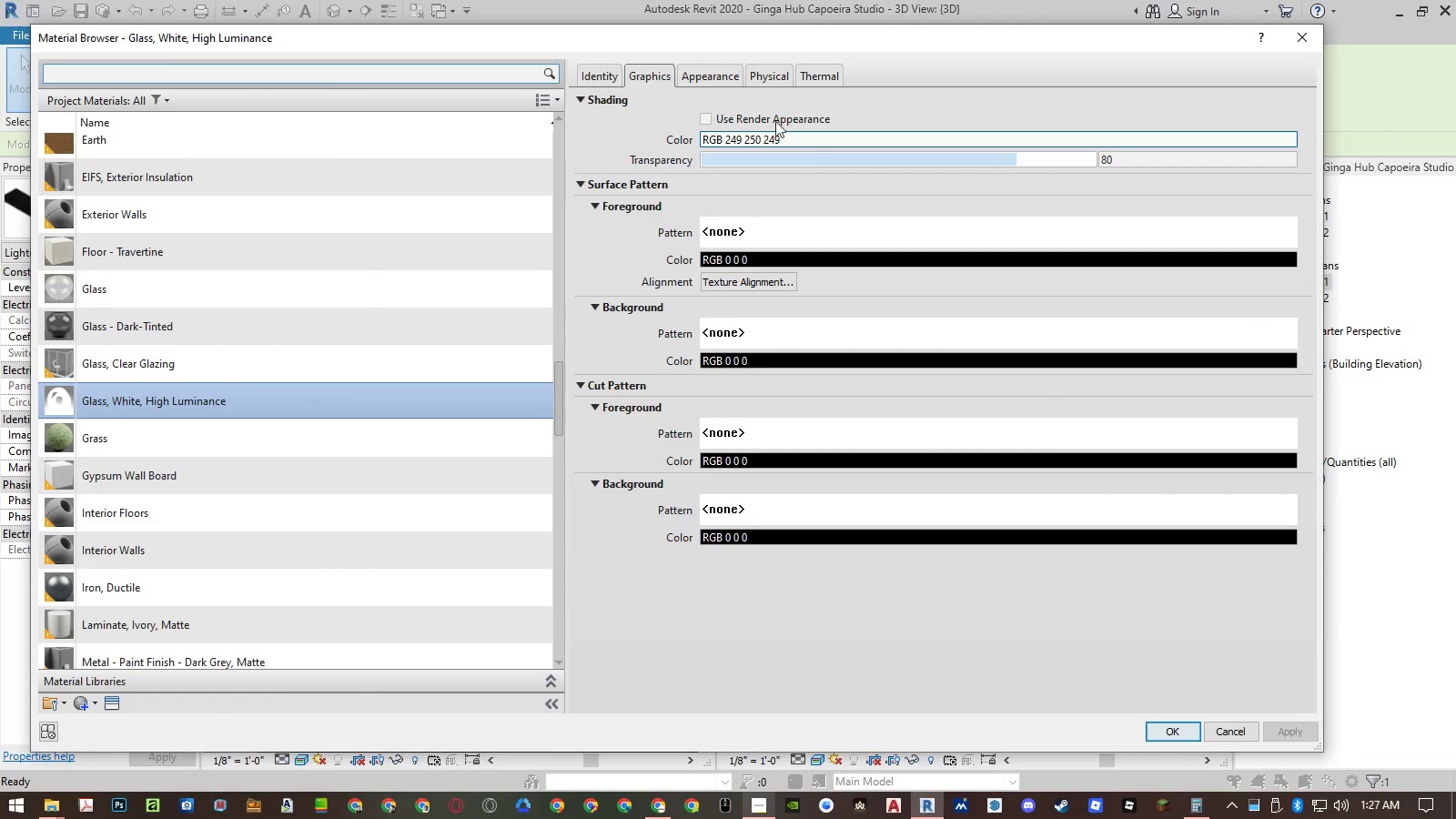 
left_click([729, 82])
 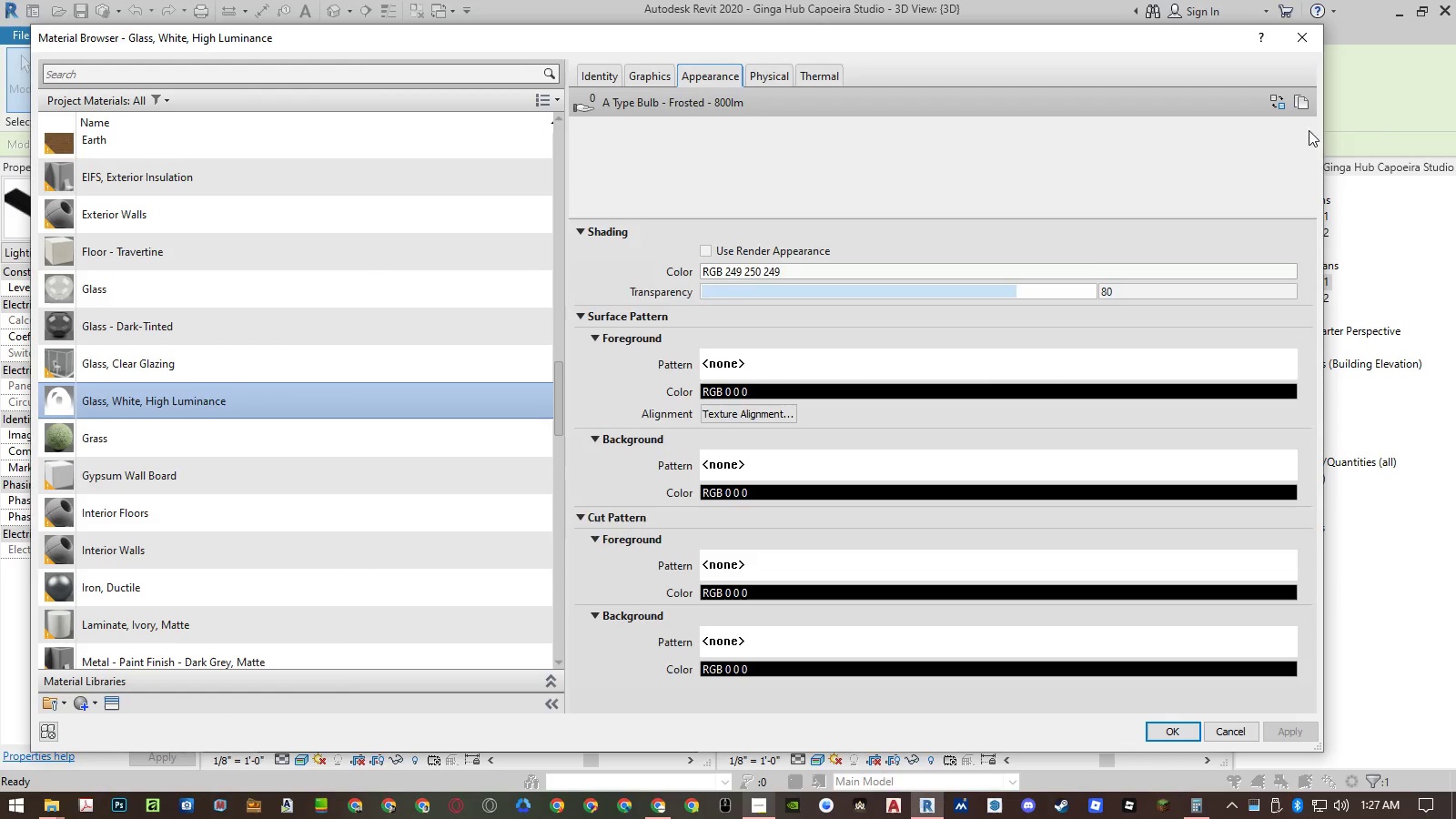 
left_click([1280, 101])
 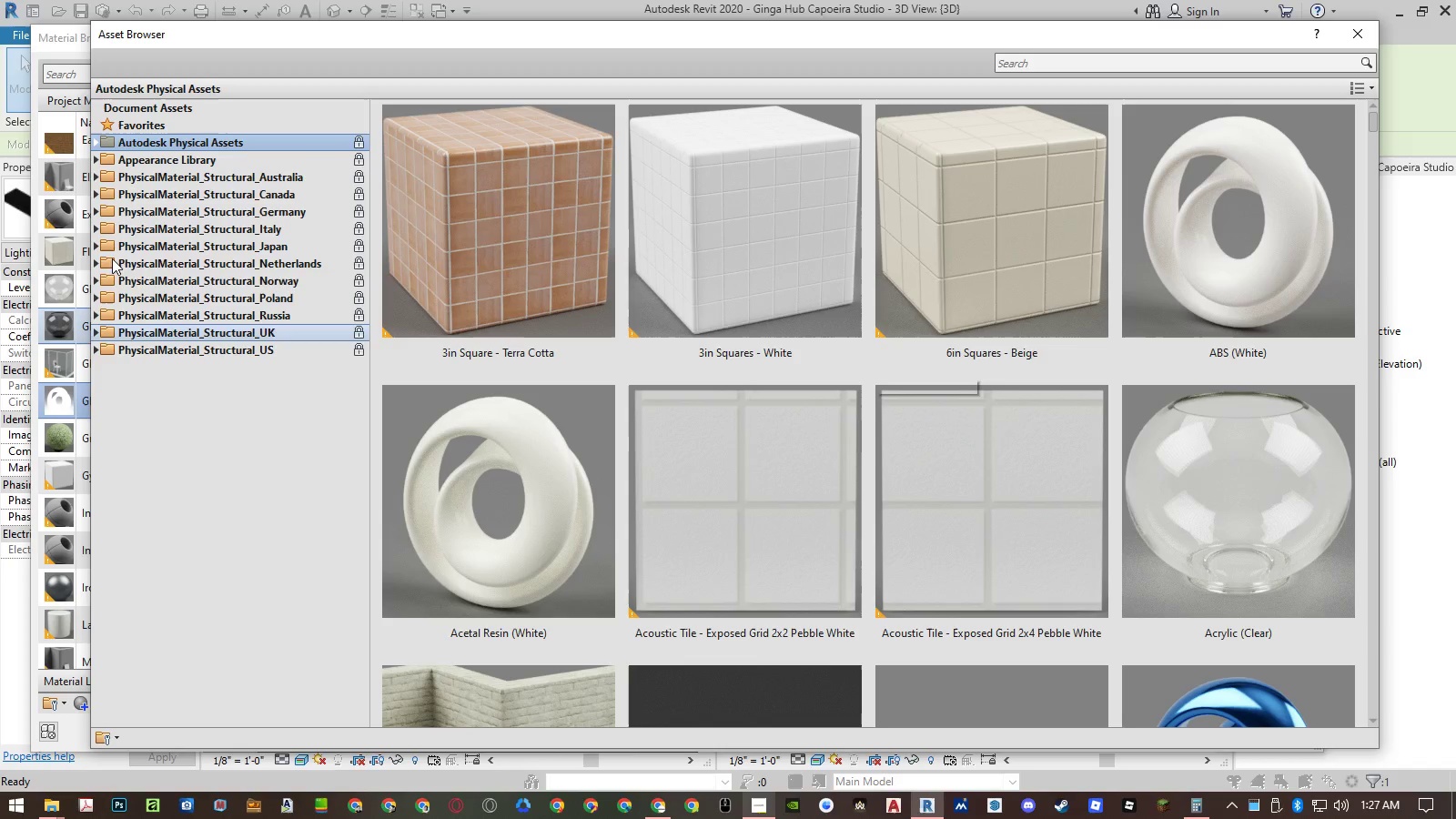 
left_click([96, 159])
 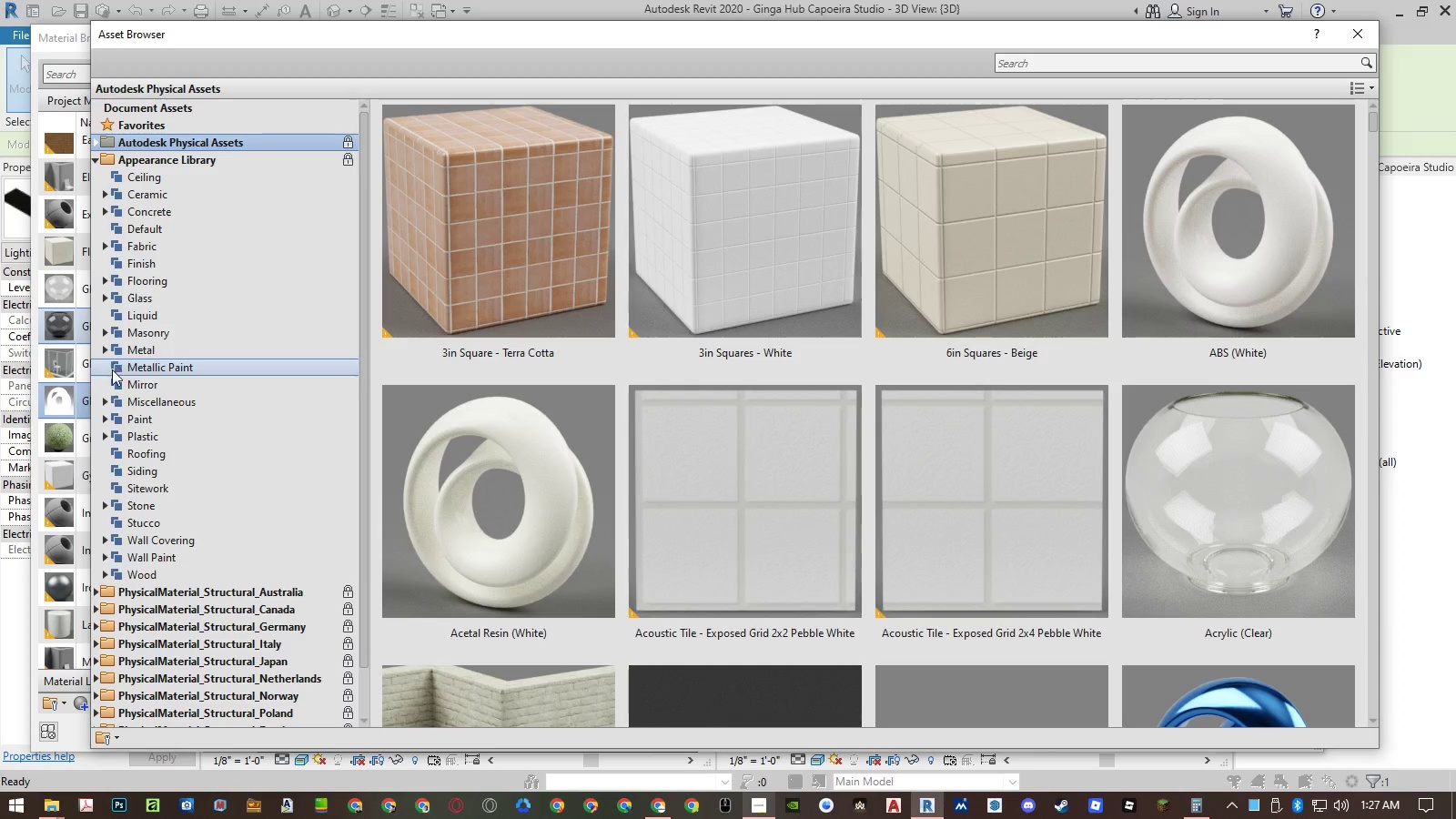 
left_click([104, 399])
 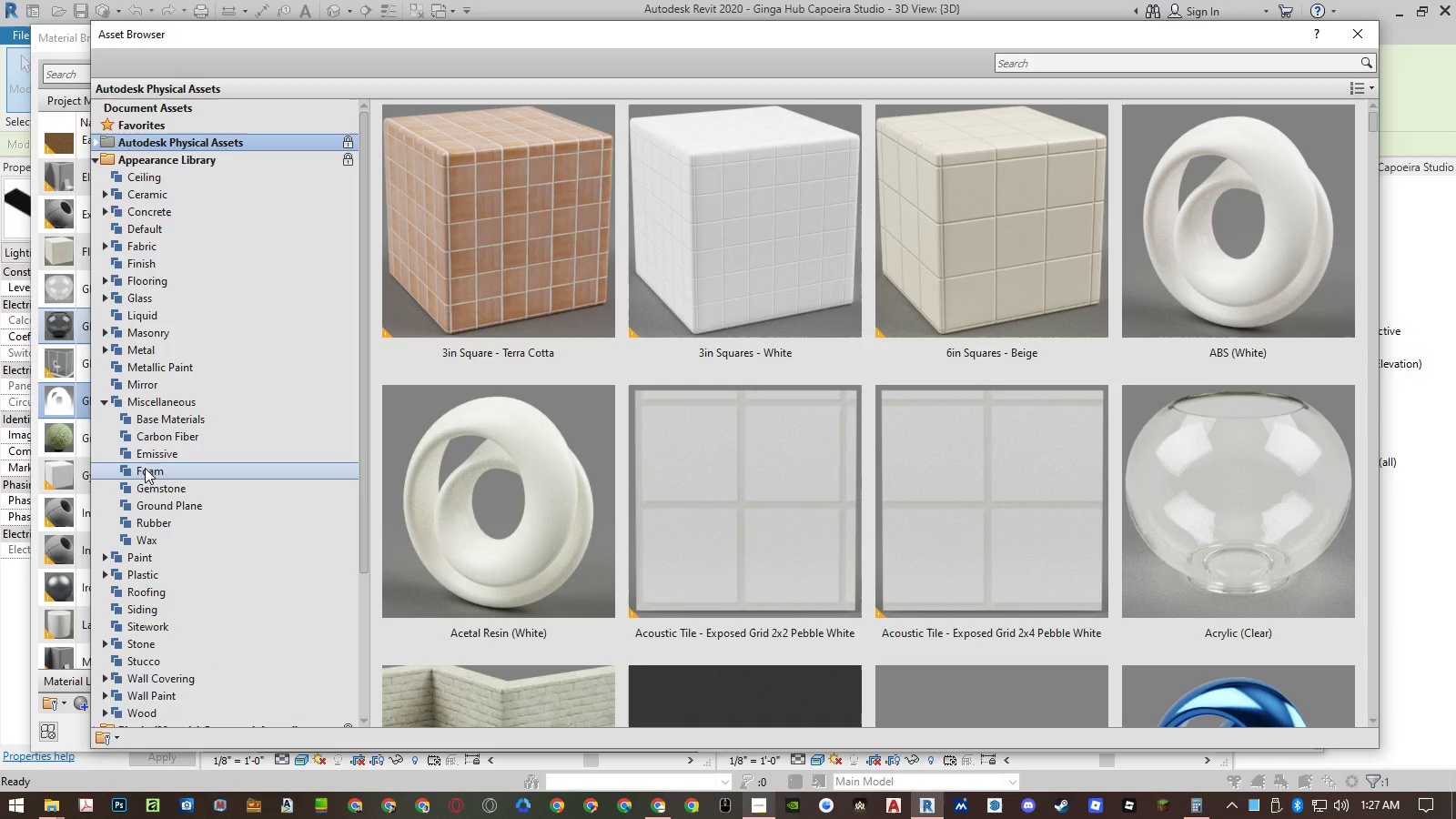 
left_click([151, 450])
 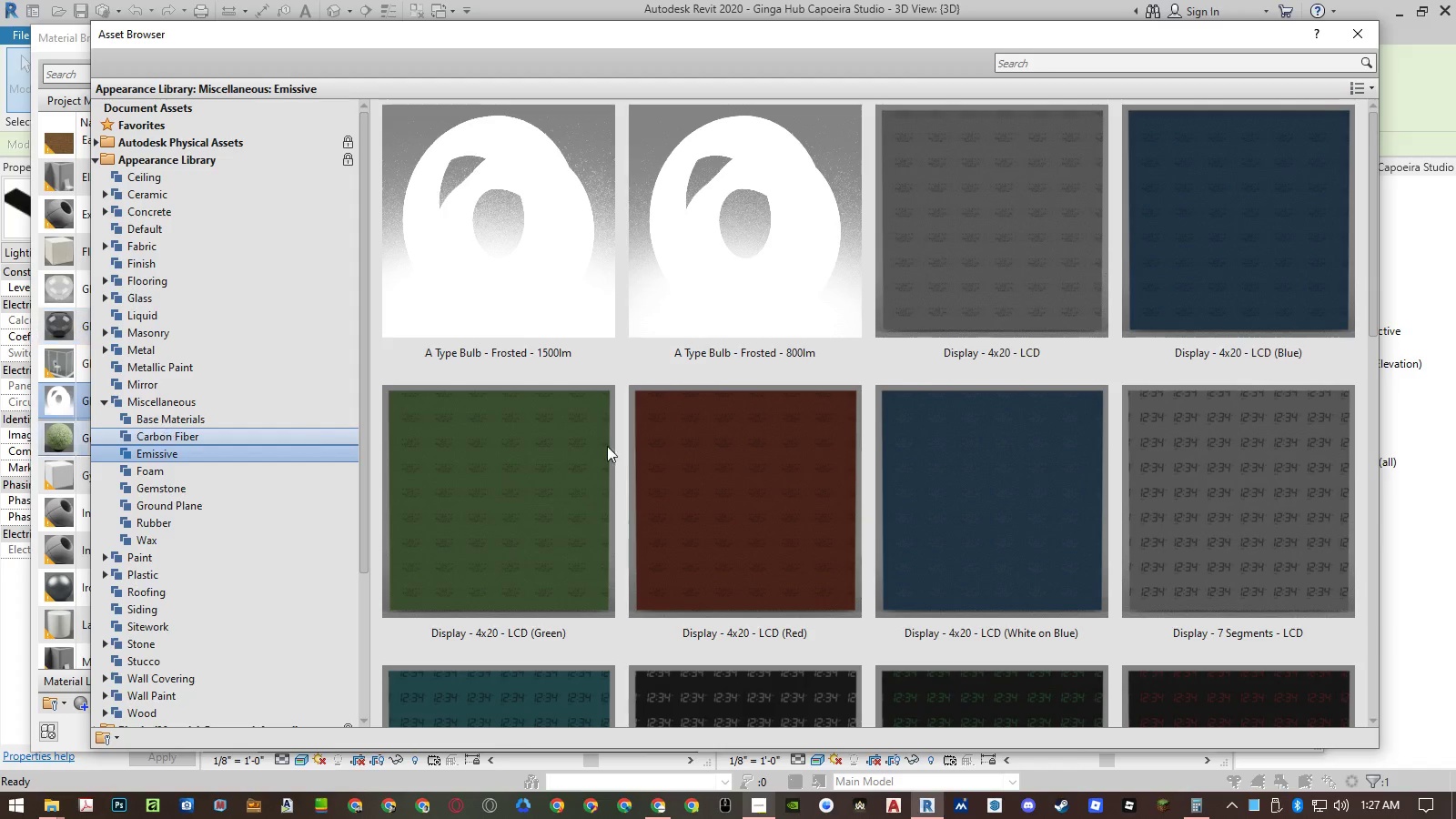 
scroll: coordinate [783, 443], scroll_direction: down, amount: 3.0
 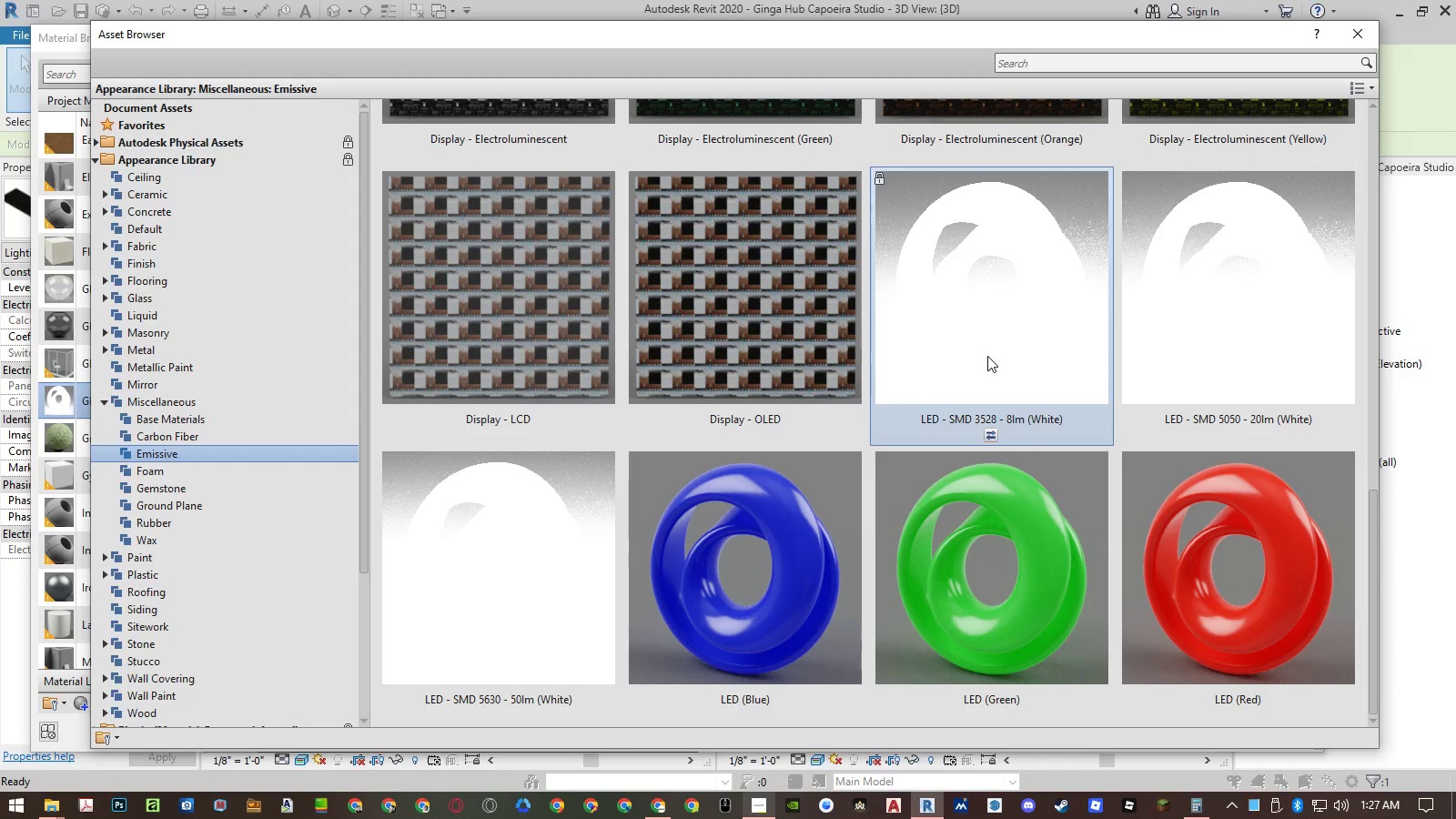 
left_click([993, 434])
 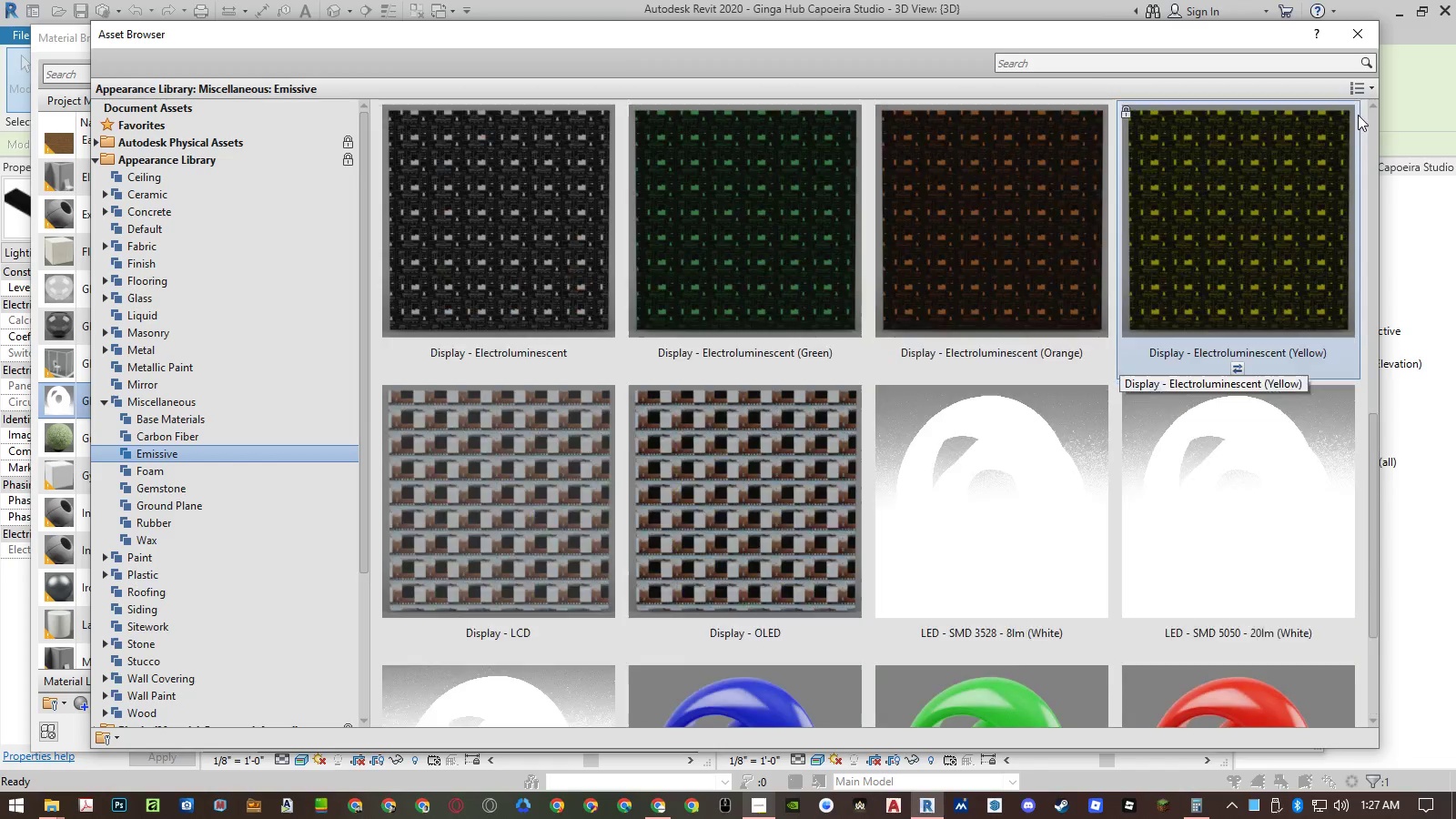 
left_click([1353, 33])
 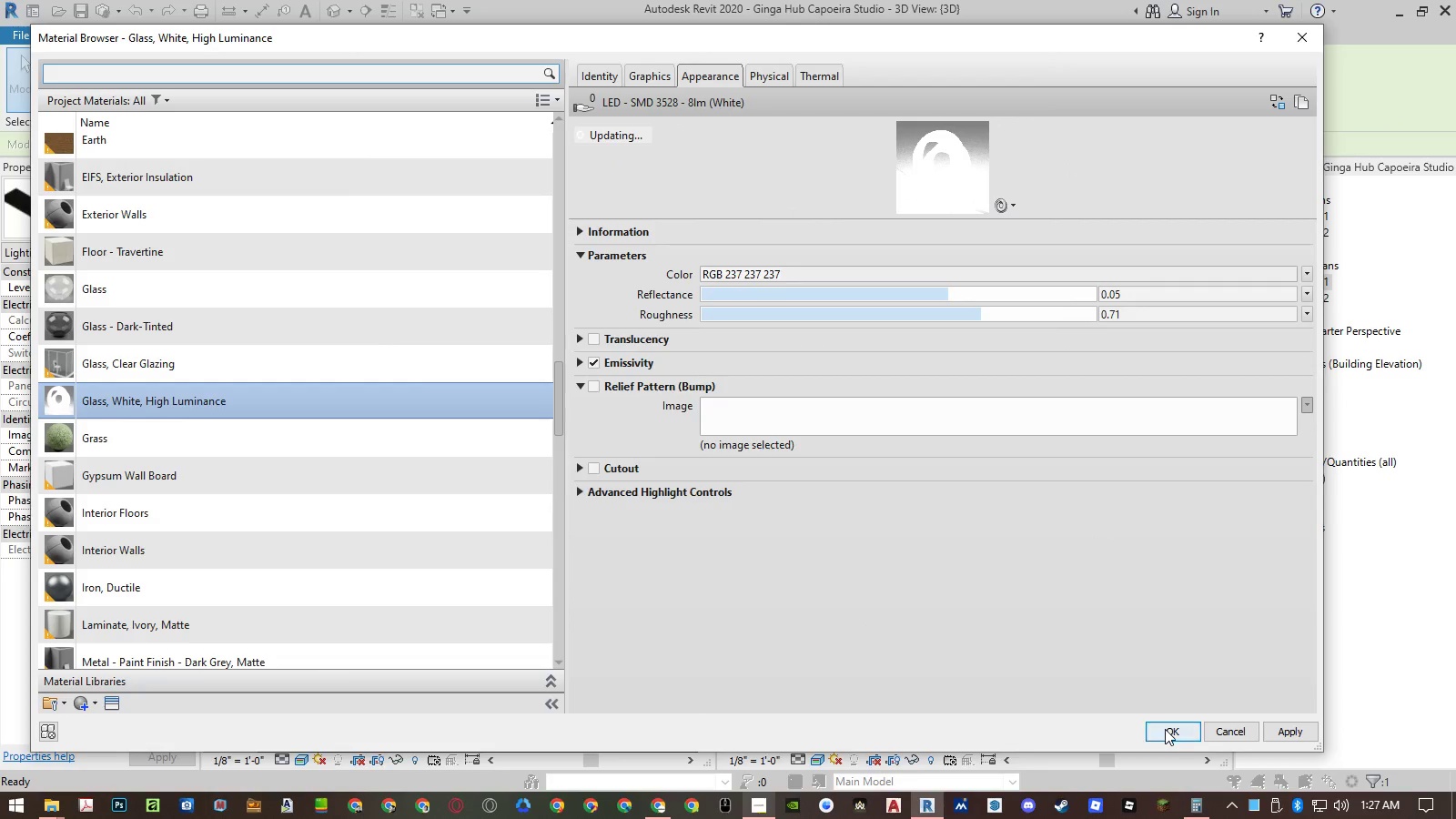 
left_click([1166, 732])
 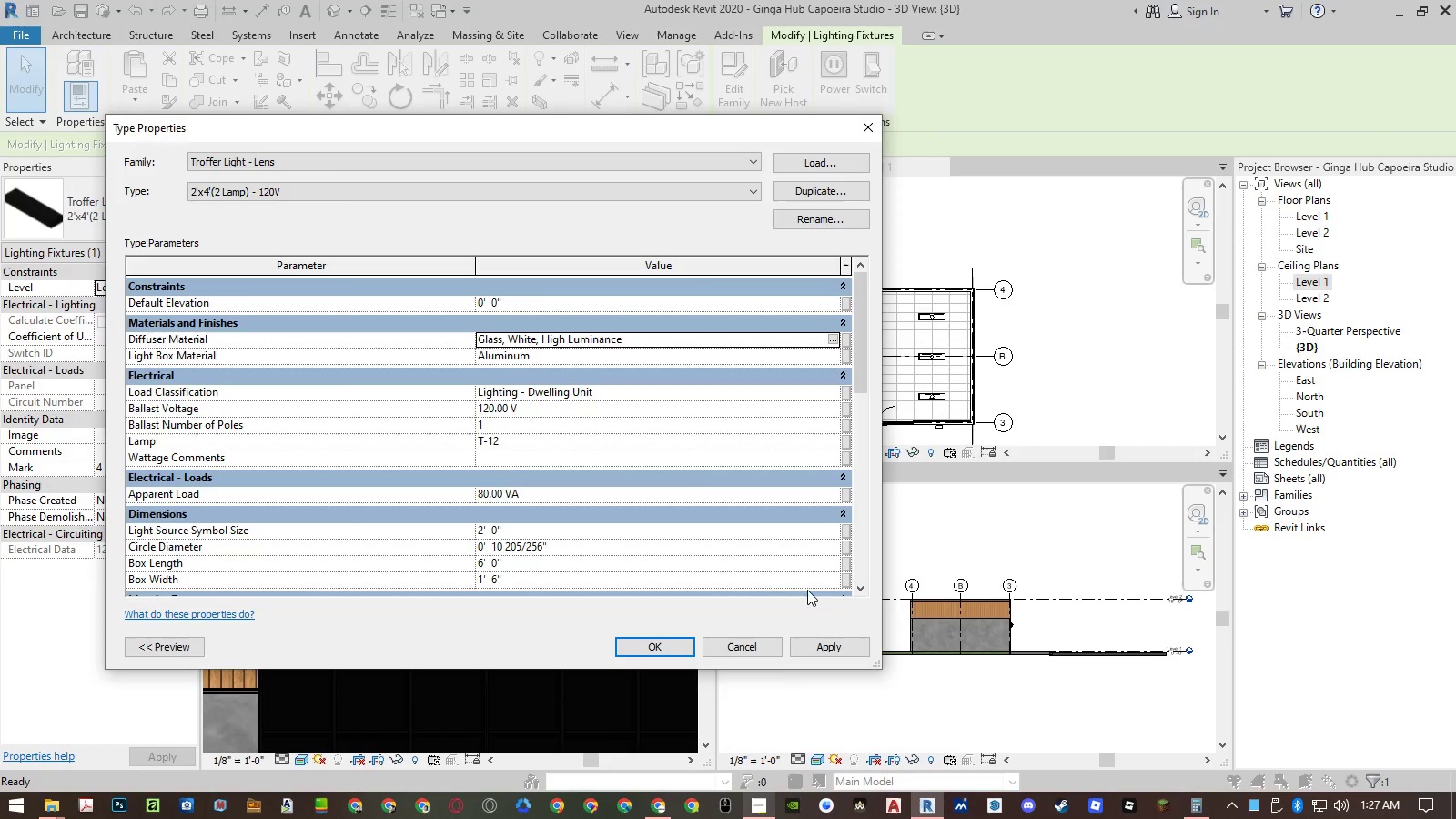 
left_click([678, 644])
 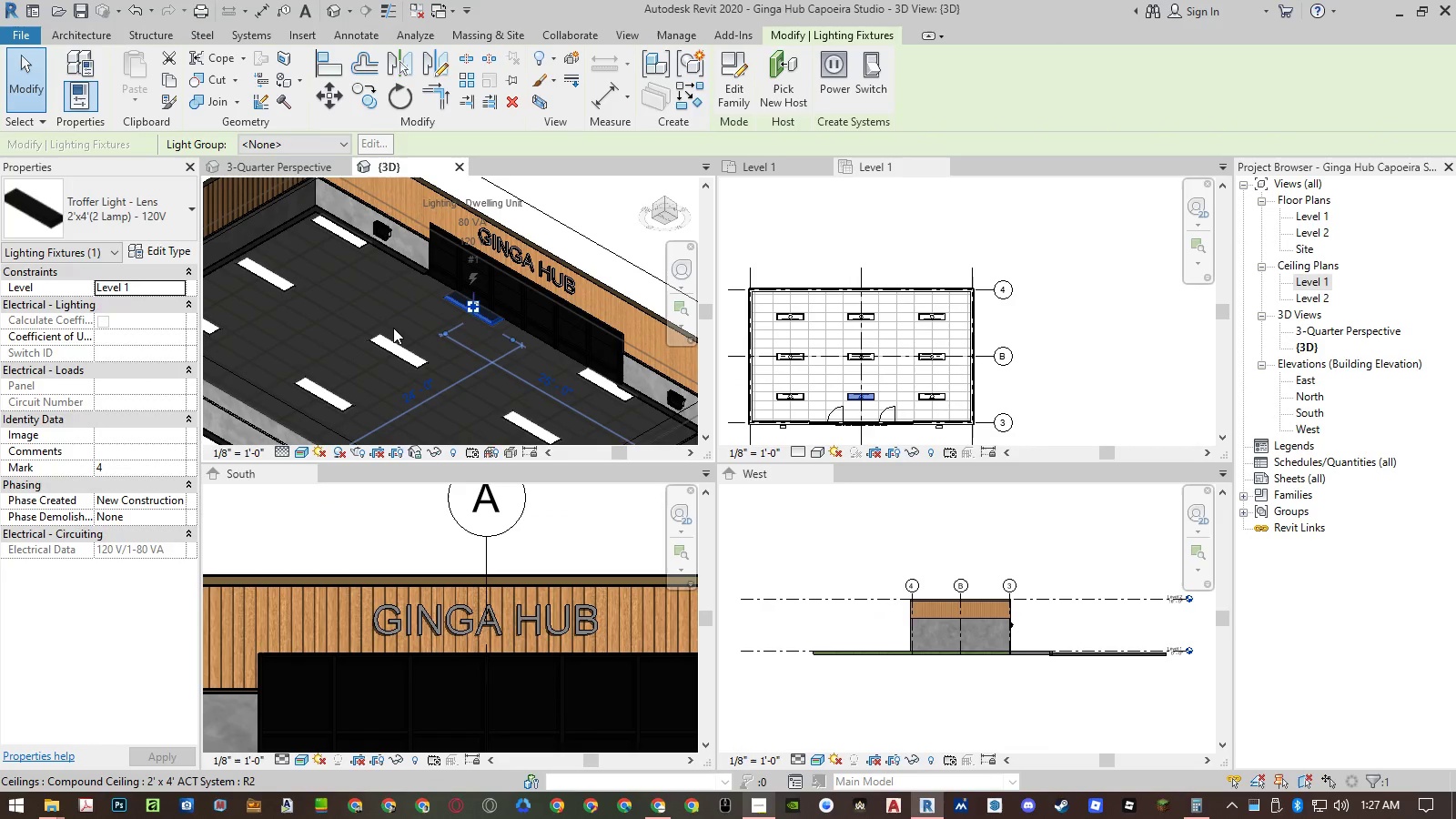 
left_click([395, 347])
 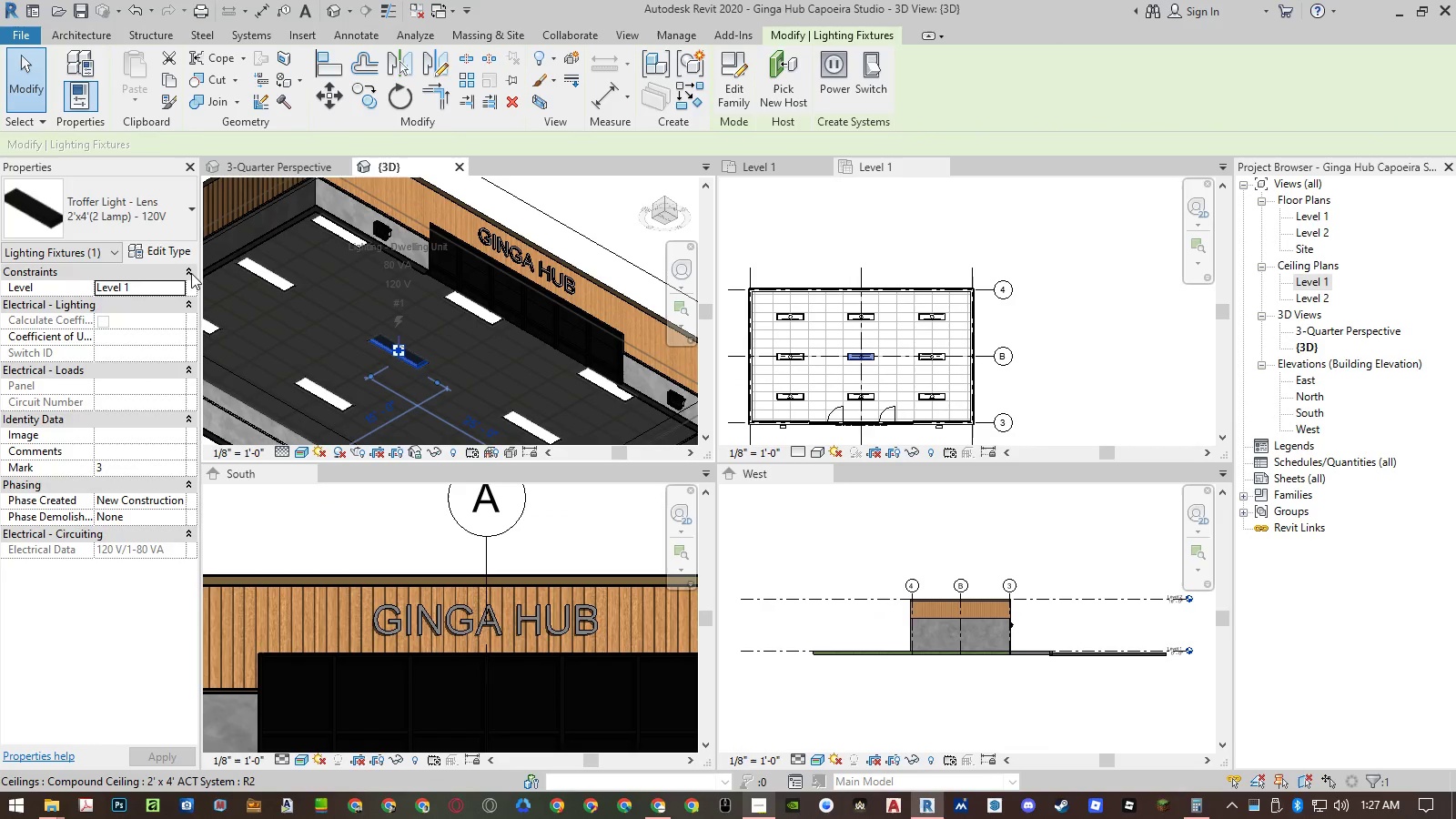 
left_click([162, 242])
 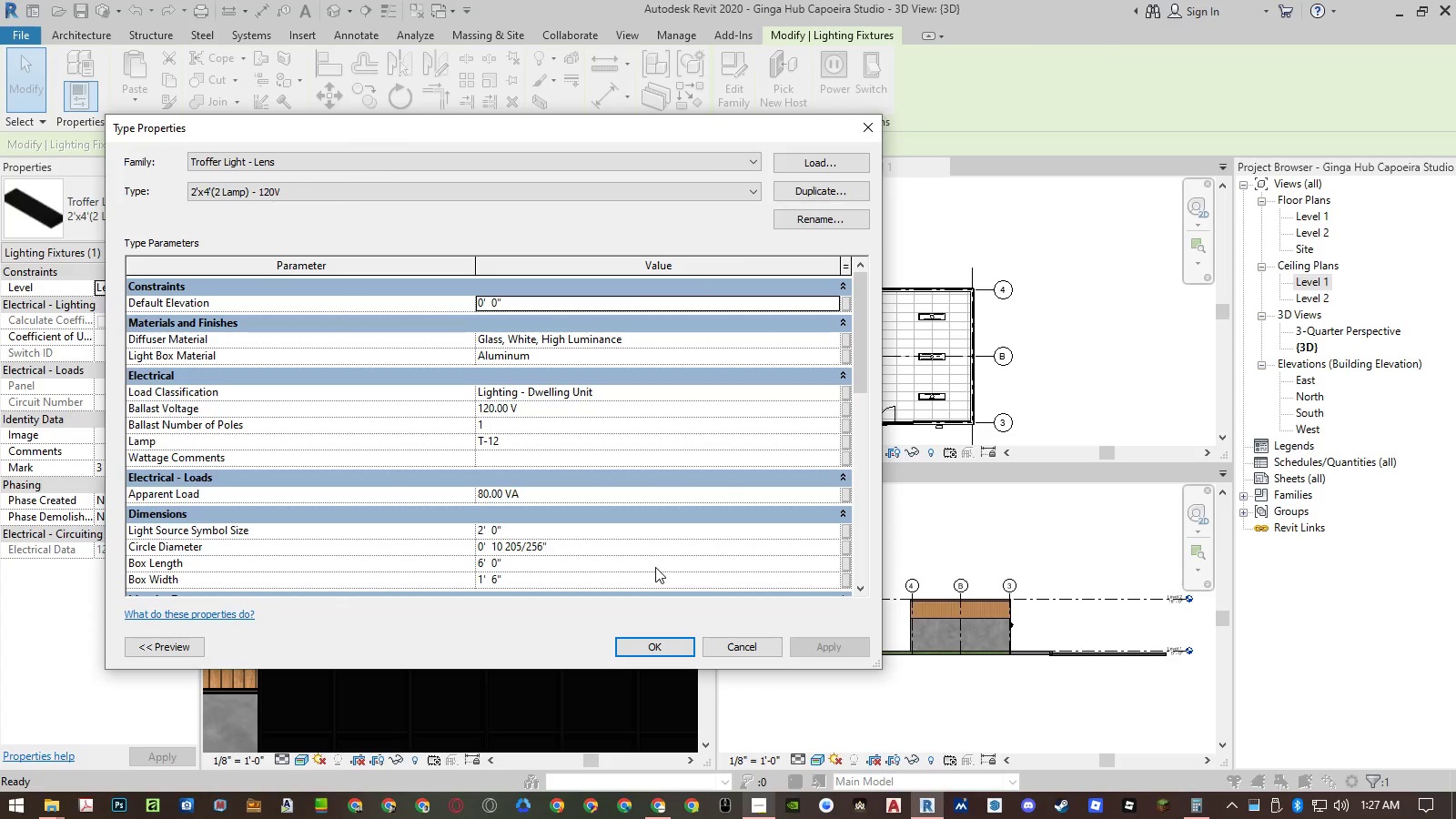 
key(Escape)
 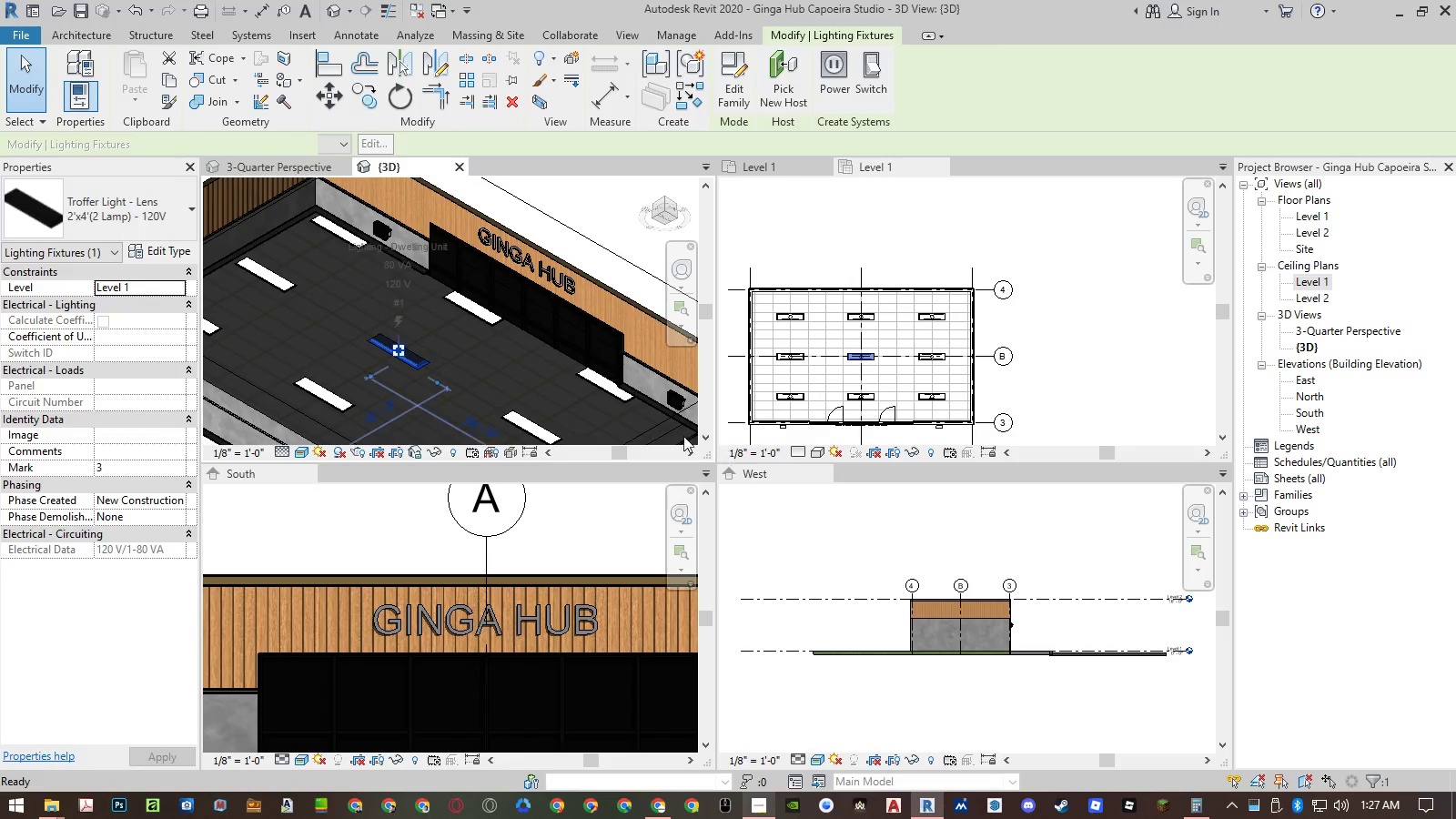 
key(Escape)
 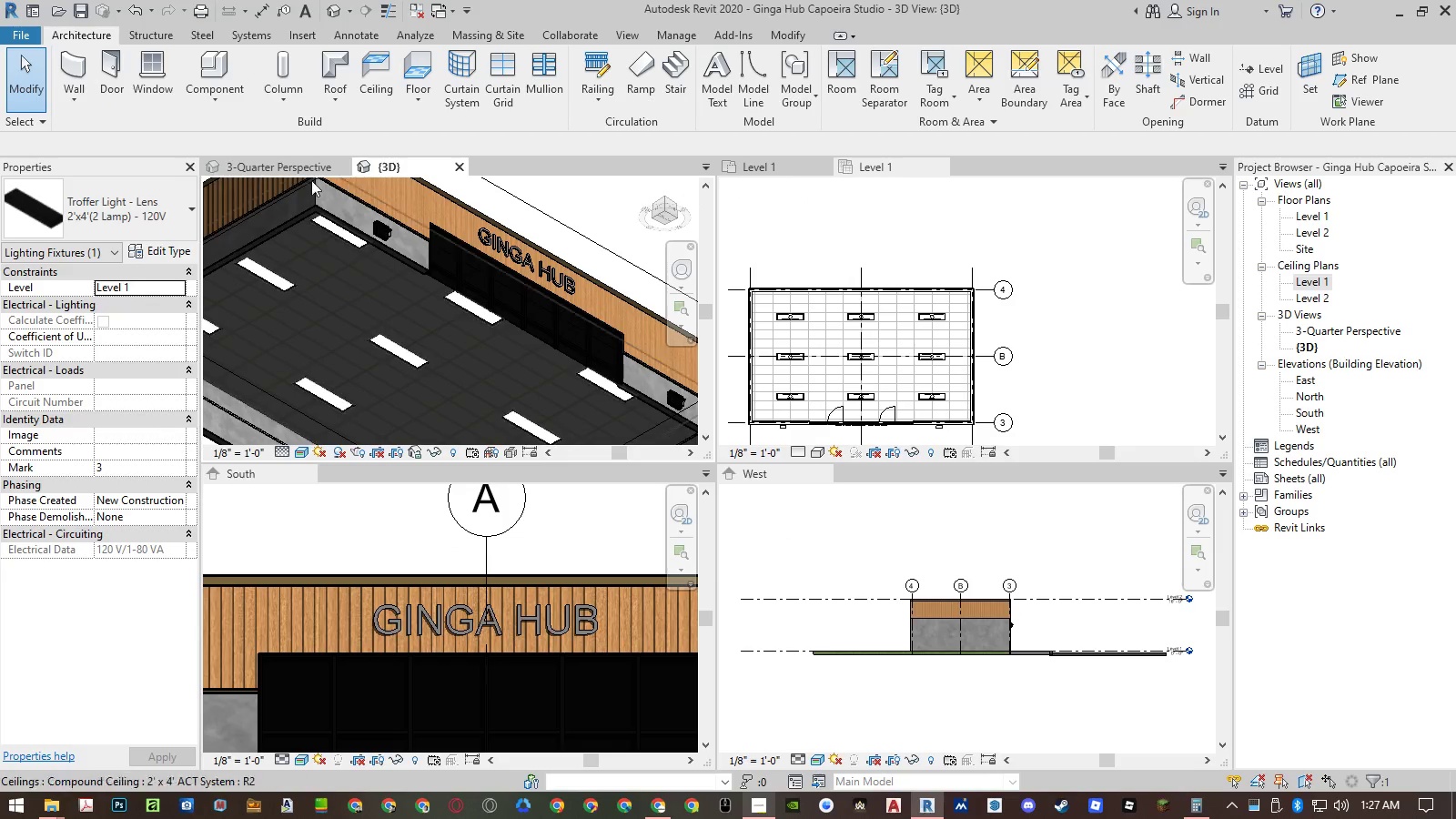 
left_click([281, 174])
 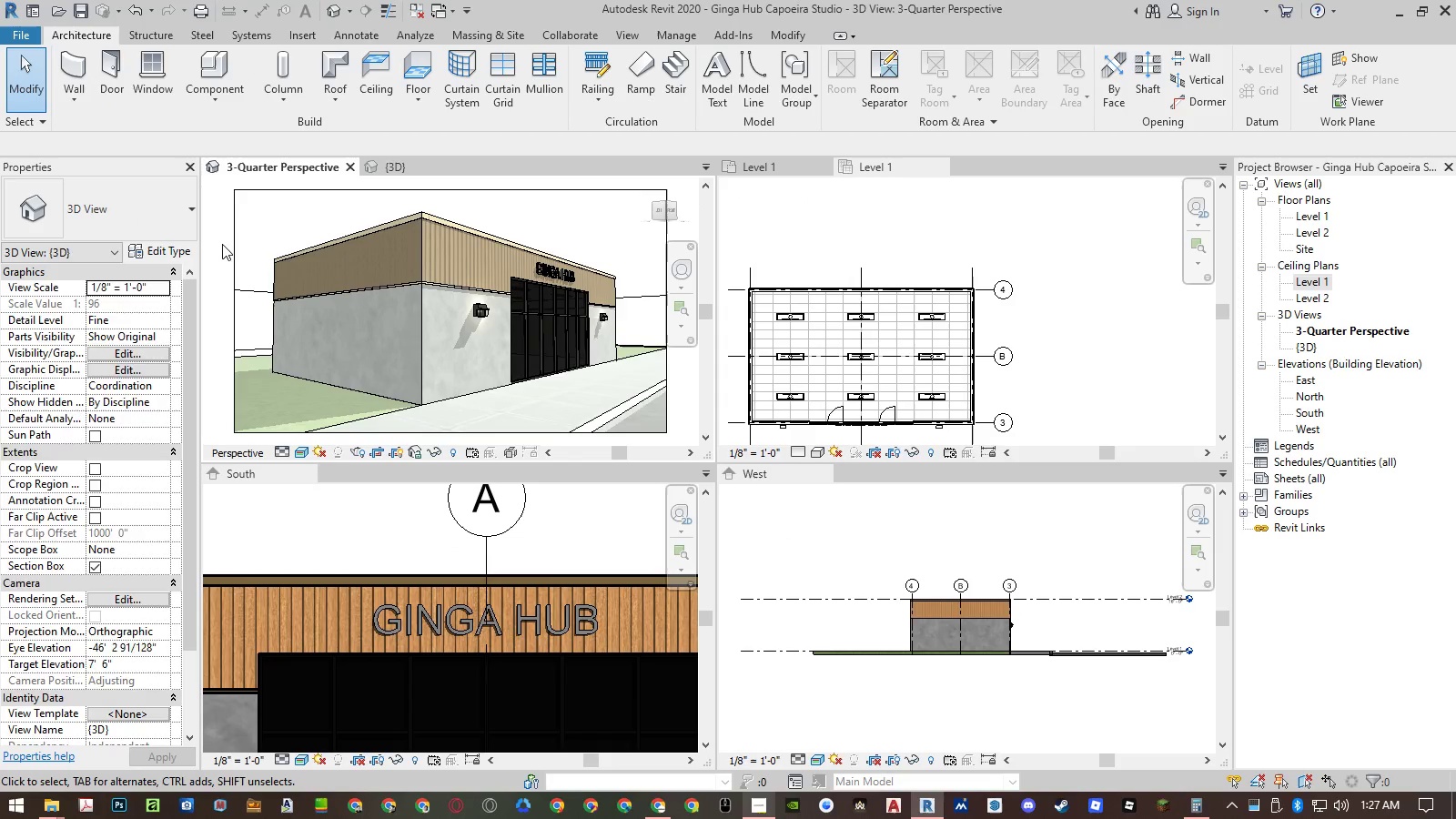 
left_click([222, 244])
 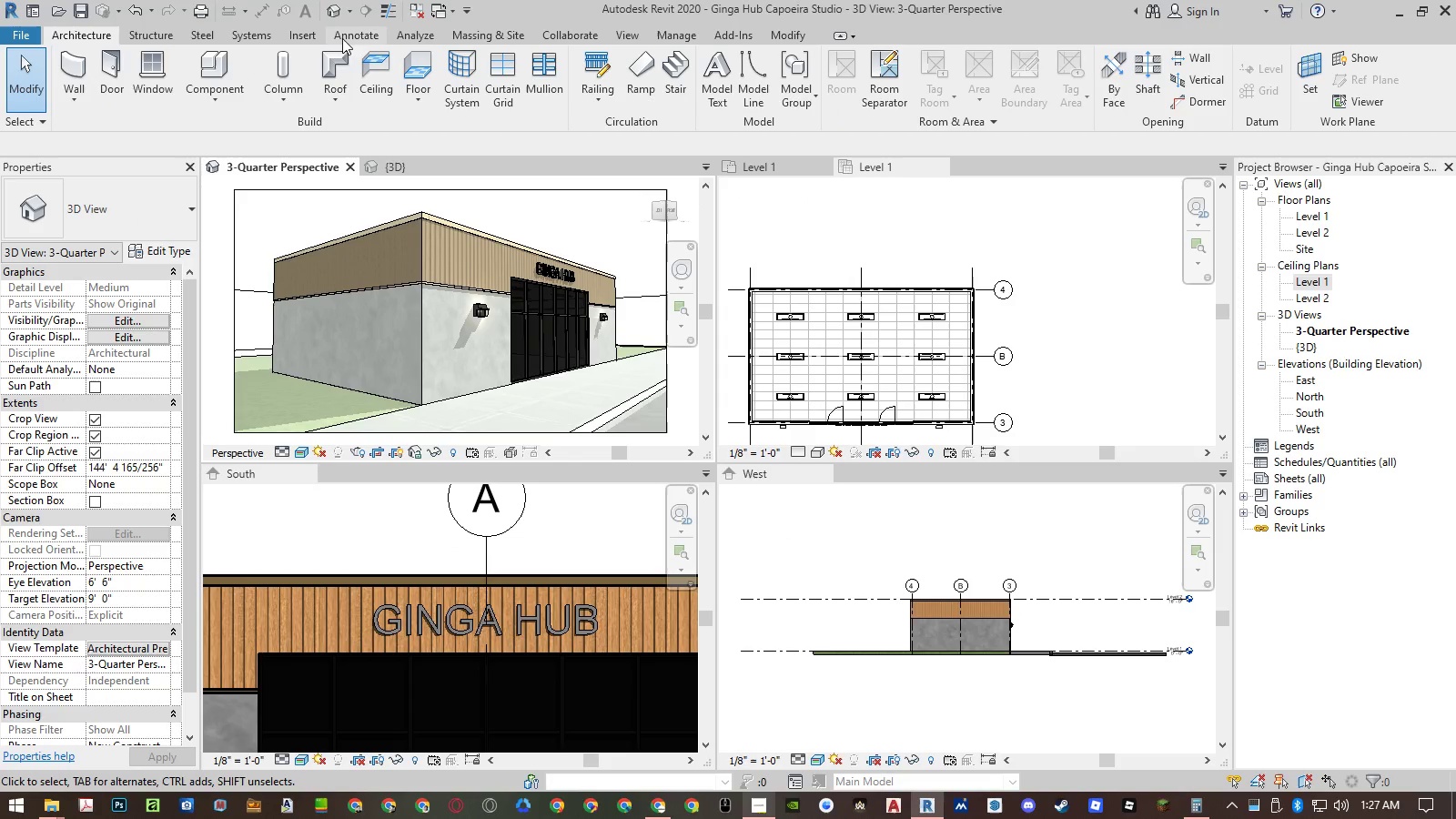 
left_click([615, 34])
 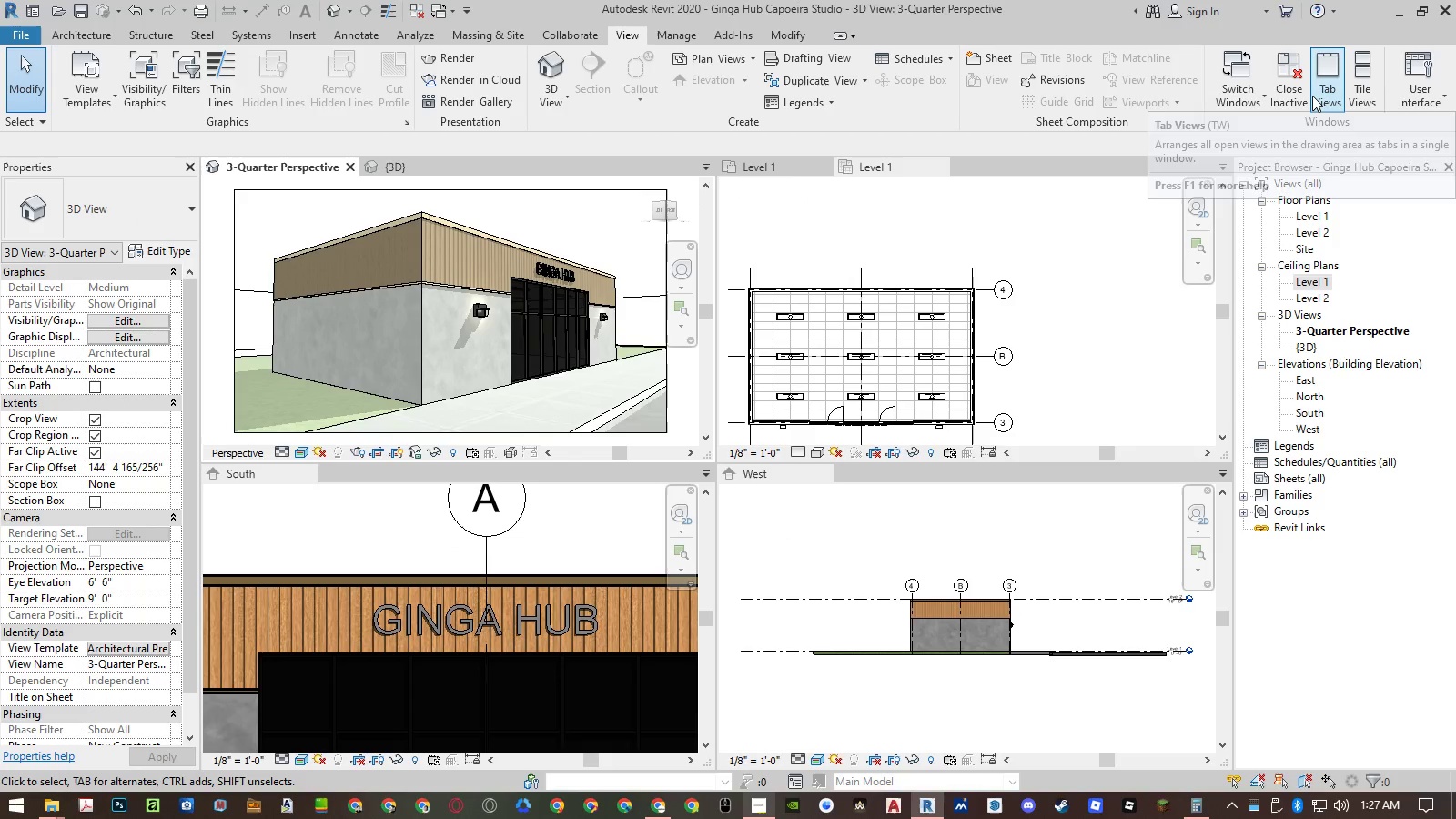 
left_click([1312, 96])
 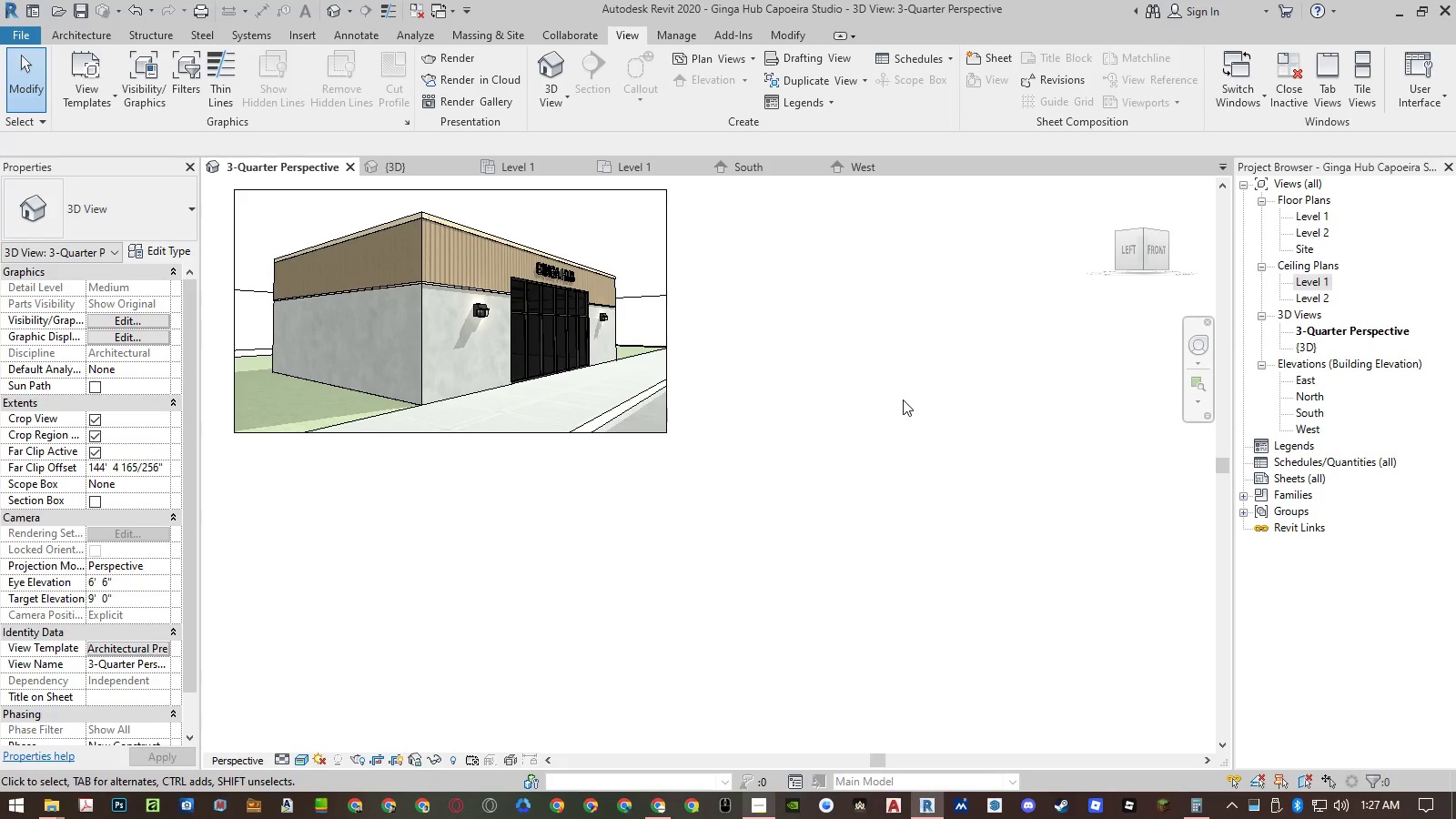 
double_click([905, 399])
 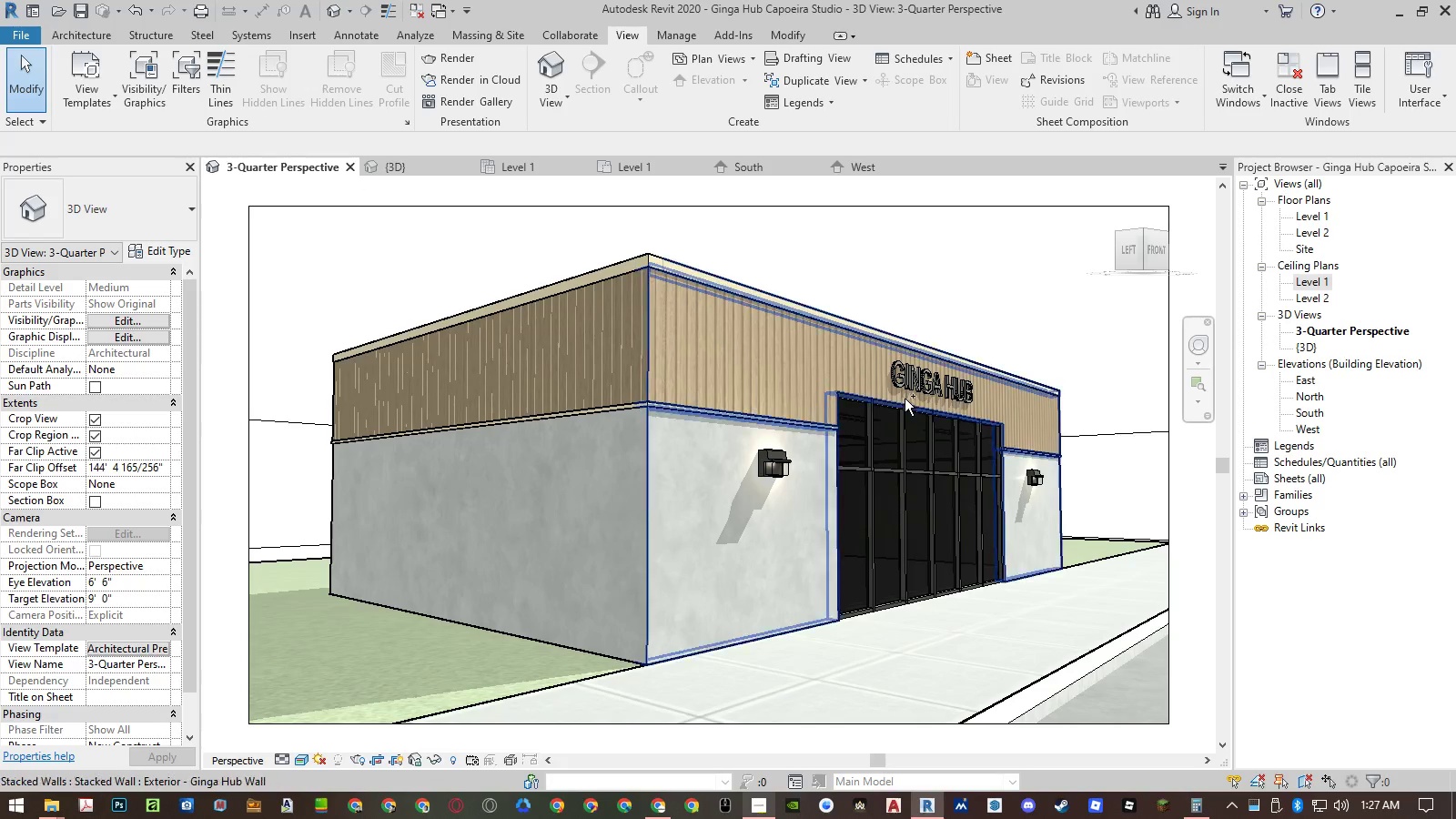 
key(Control+S)
 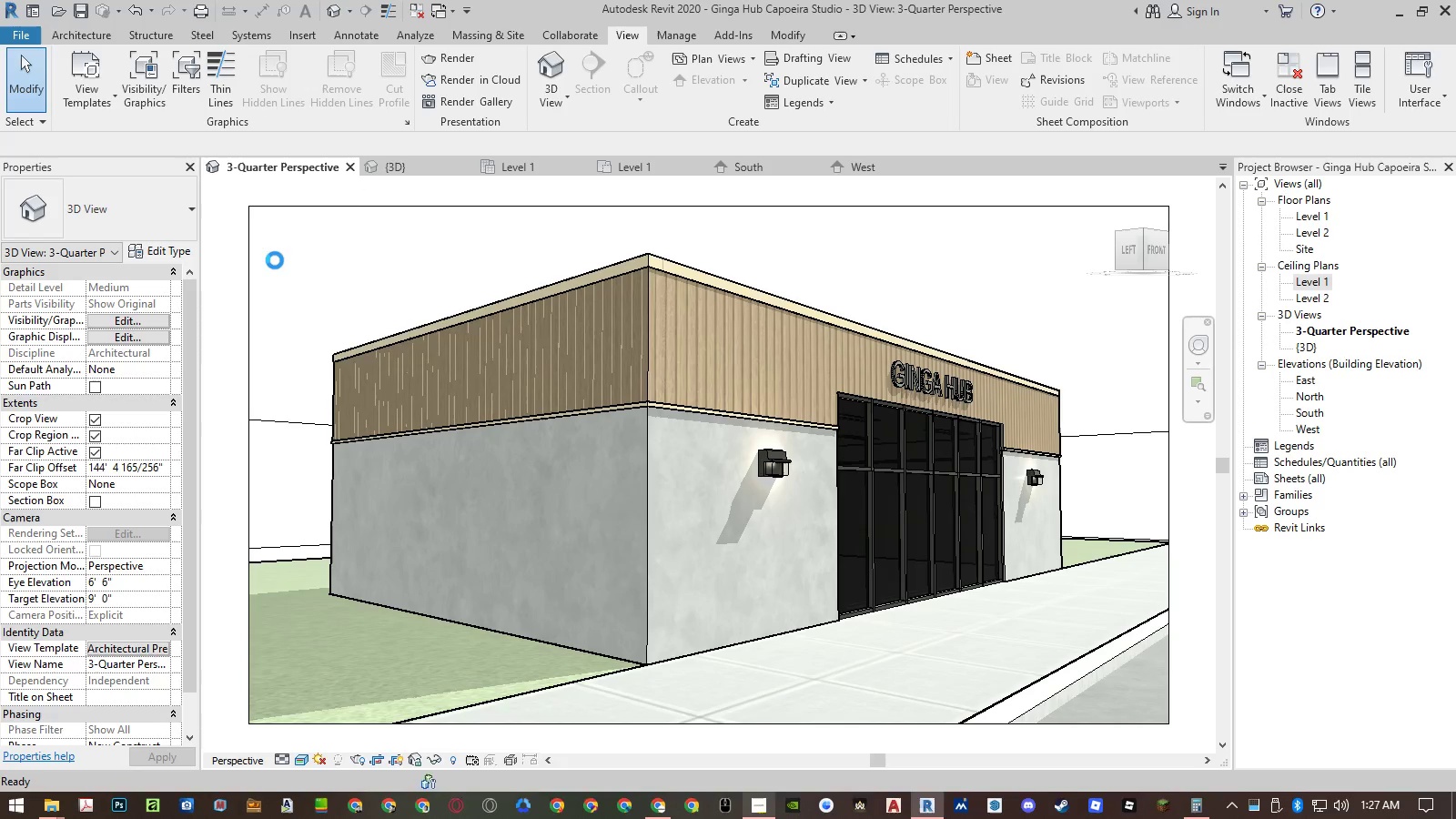 
type(rr)
 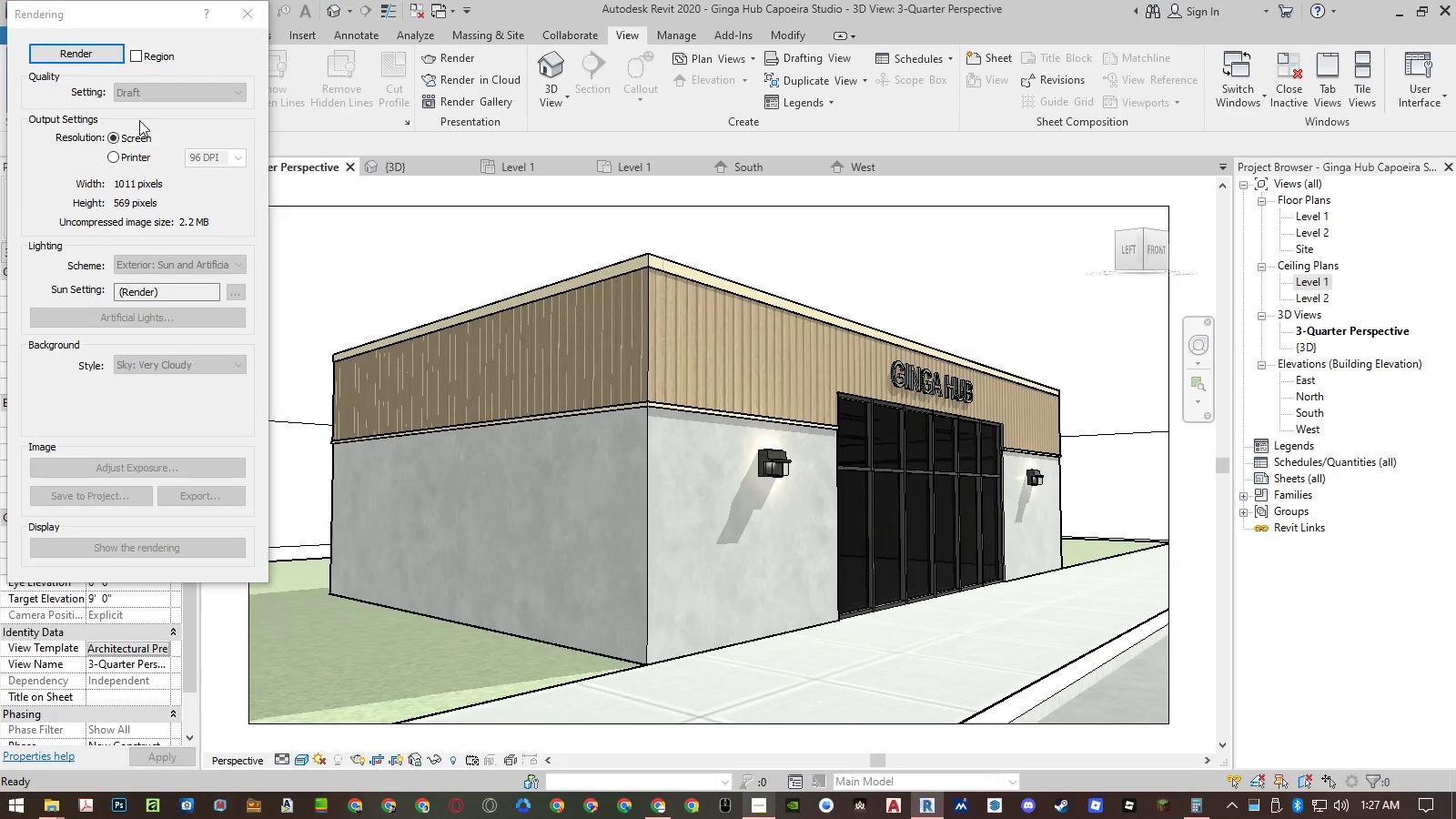 
left_click([92, 49])
 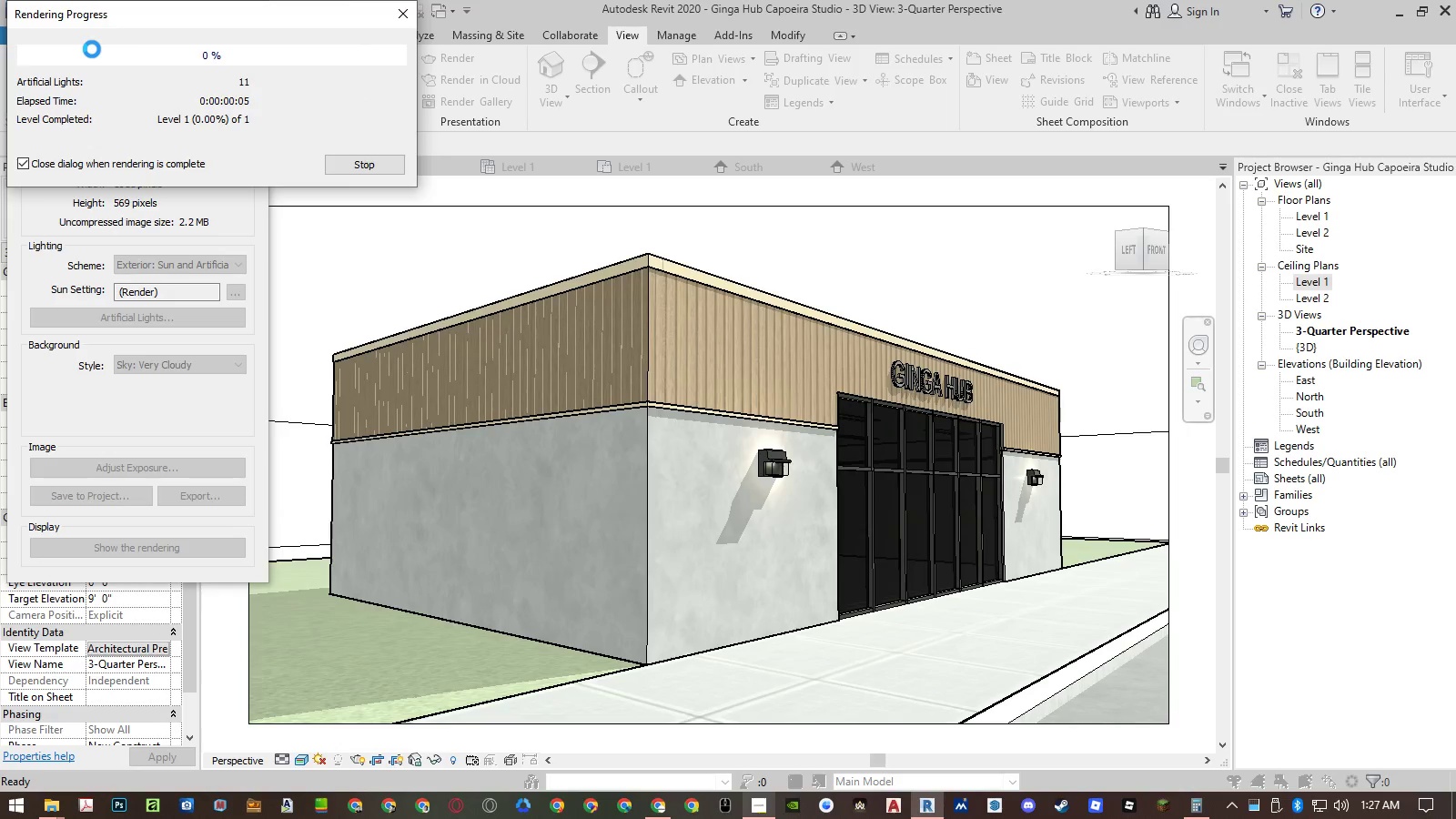 
wait(10.72)
 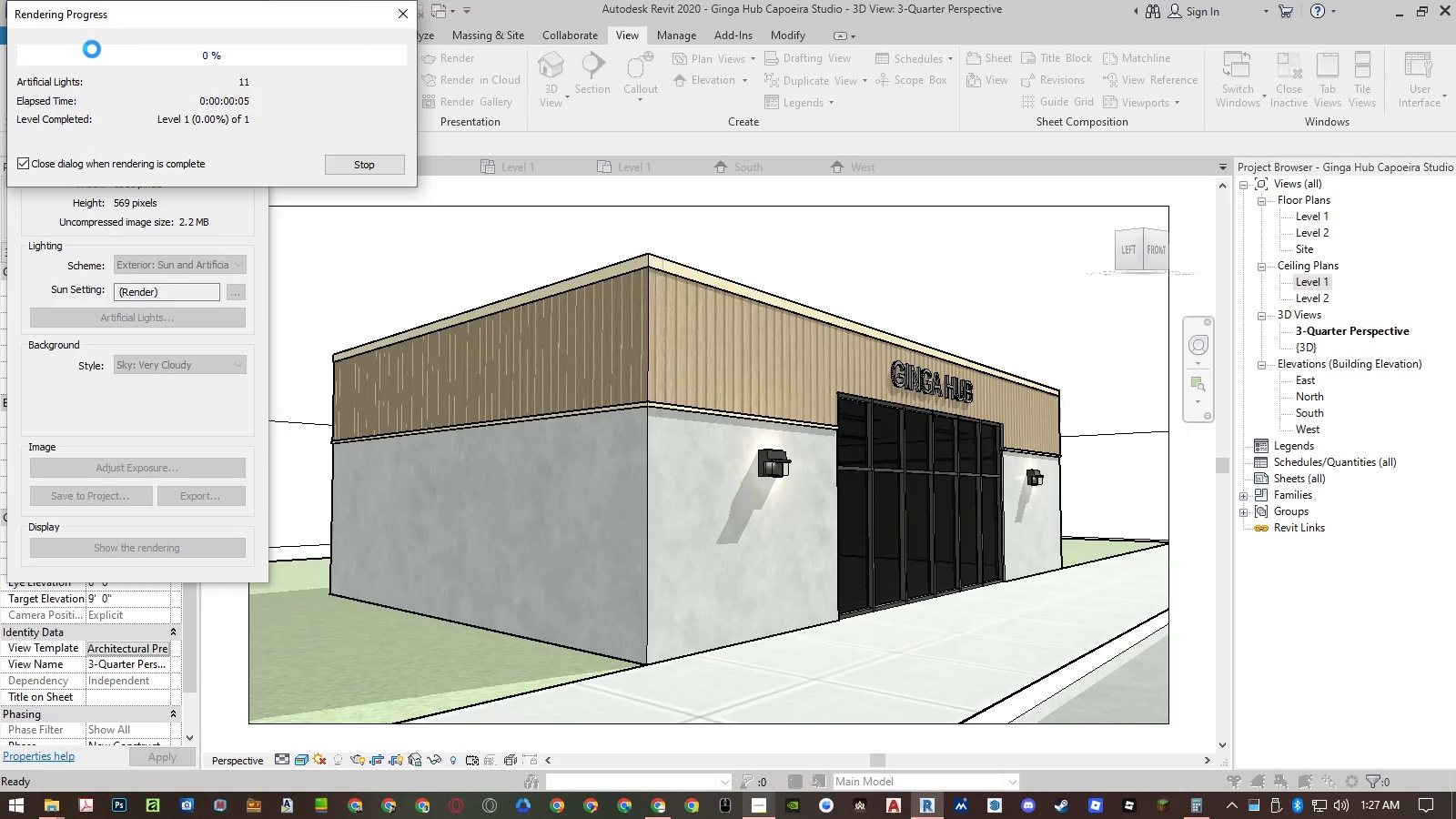 
left_click([248, 10])
 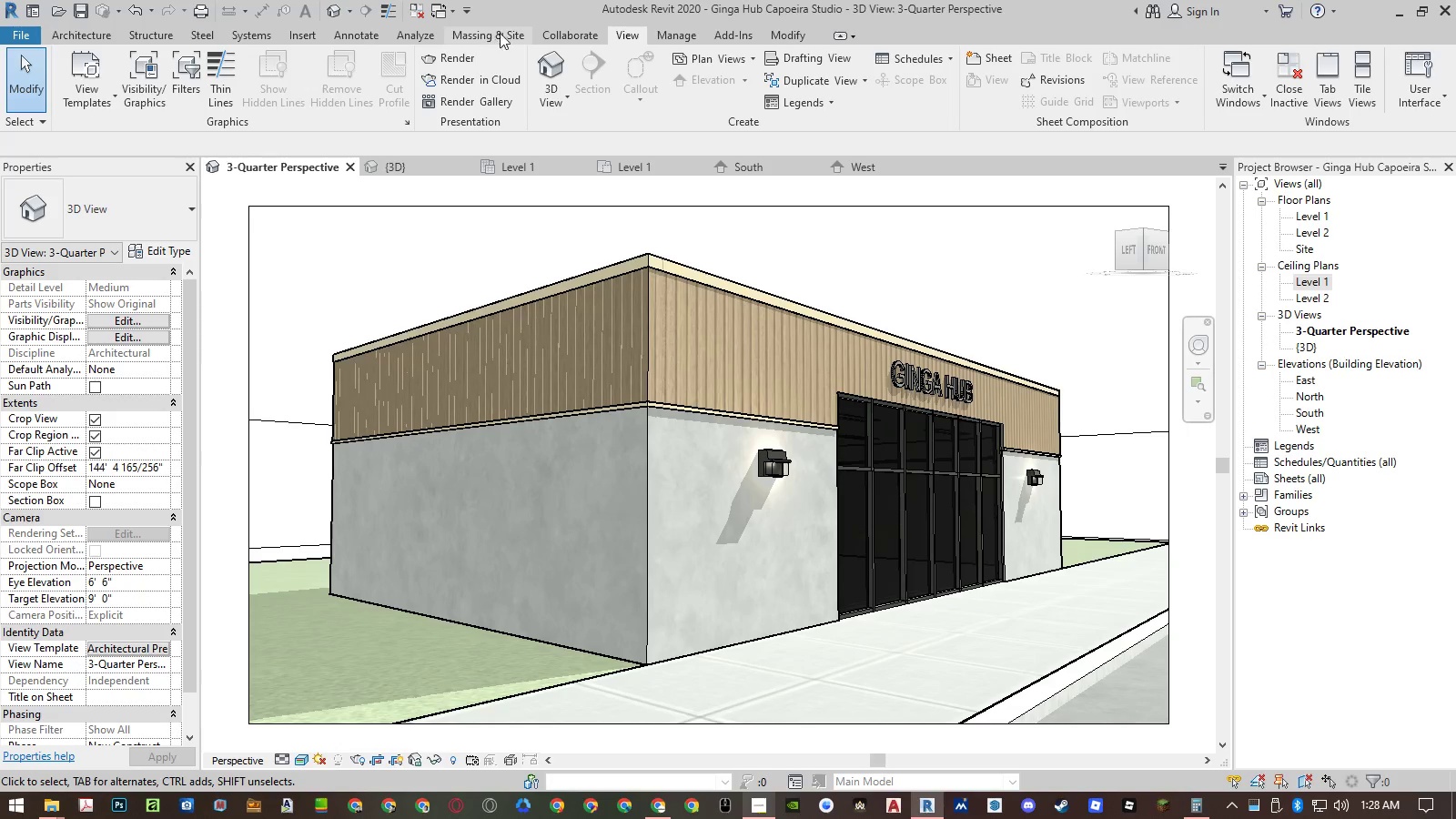 
left_click([664, 34])
 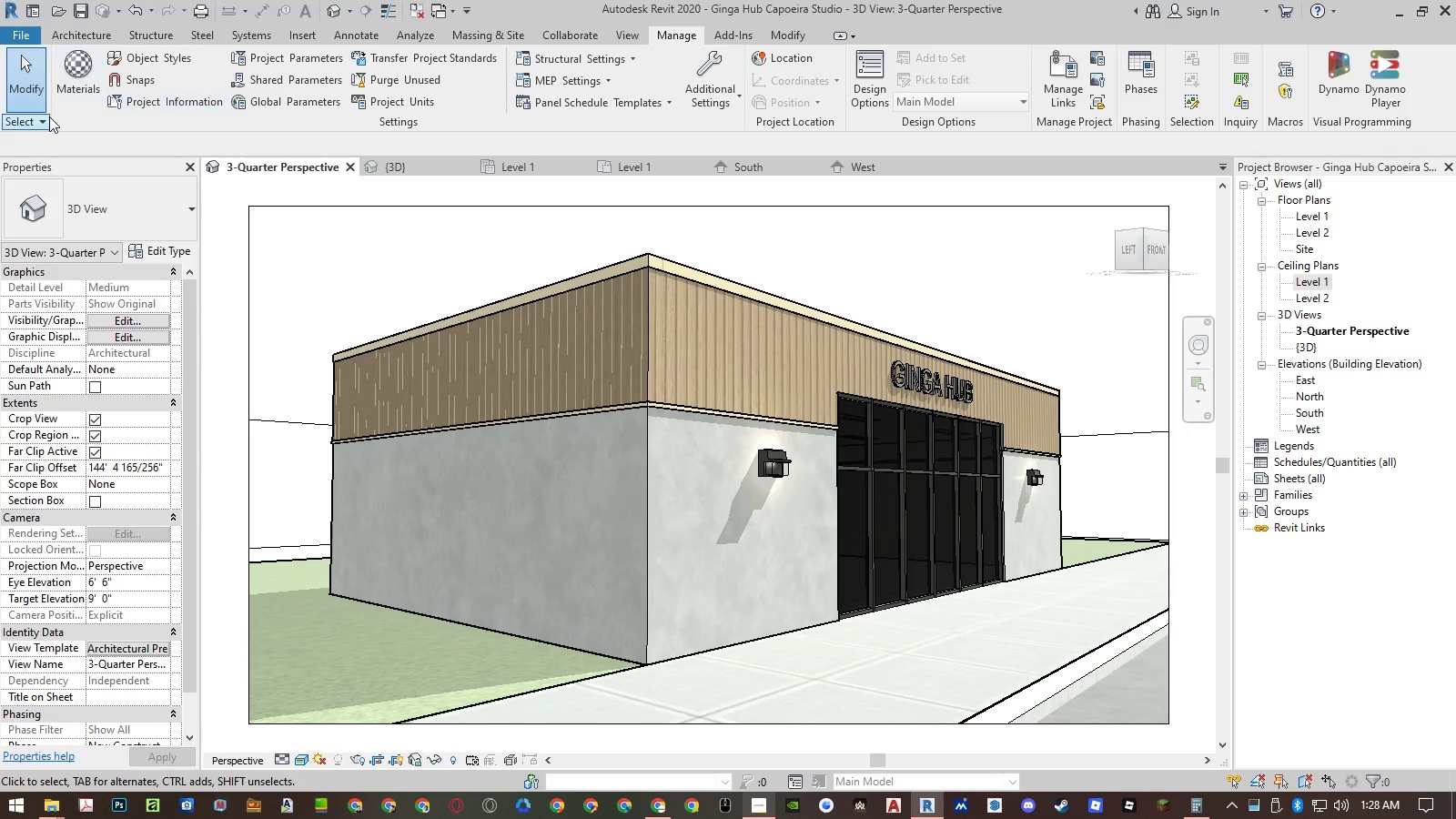 
left_click([70, 99])
 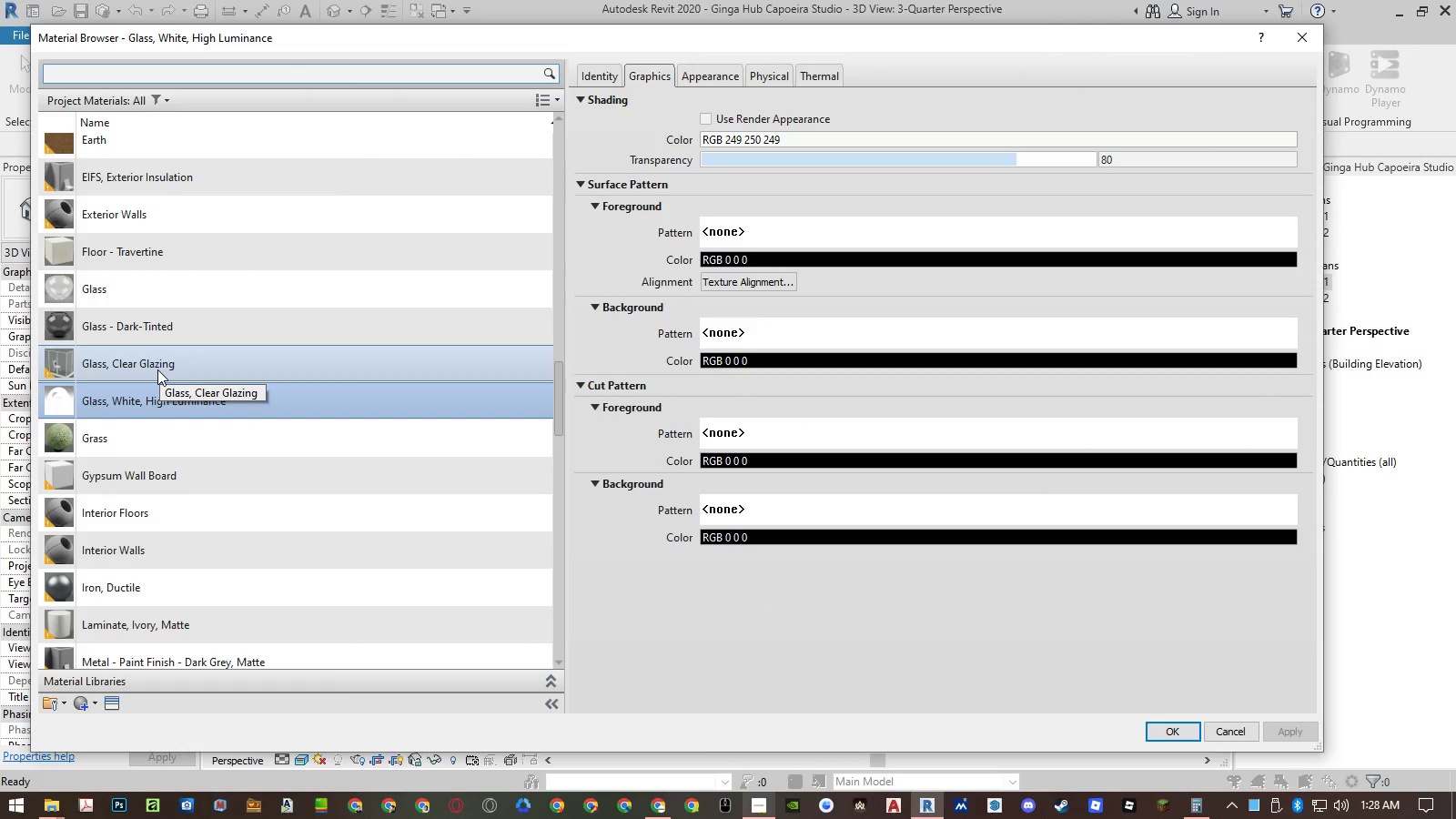 
wait(11.5)
 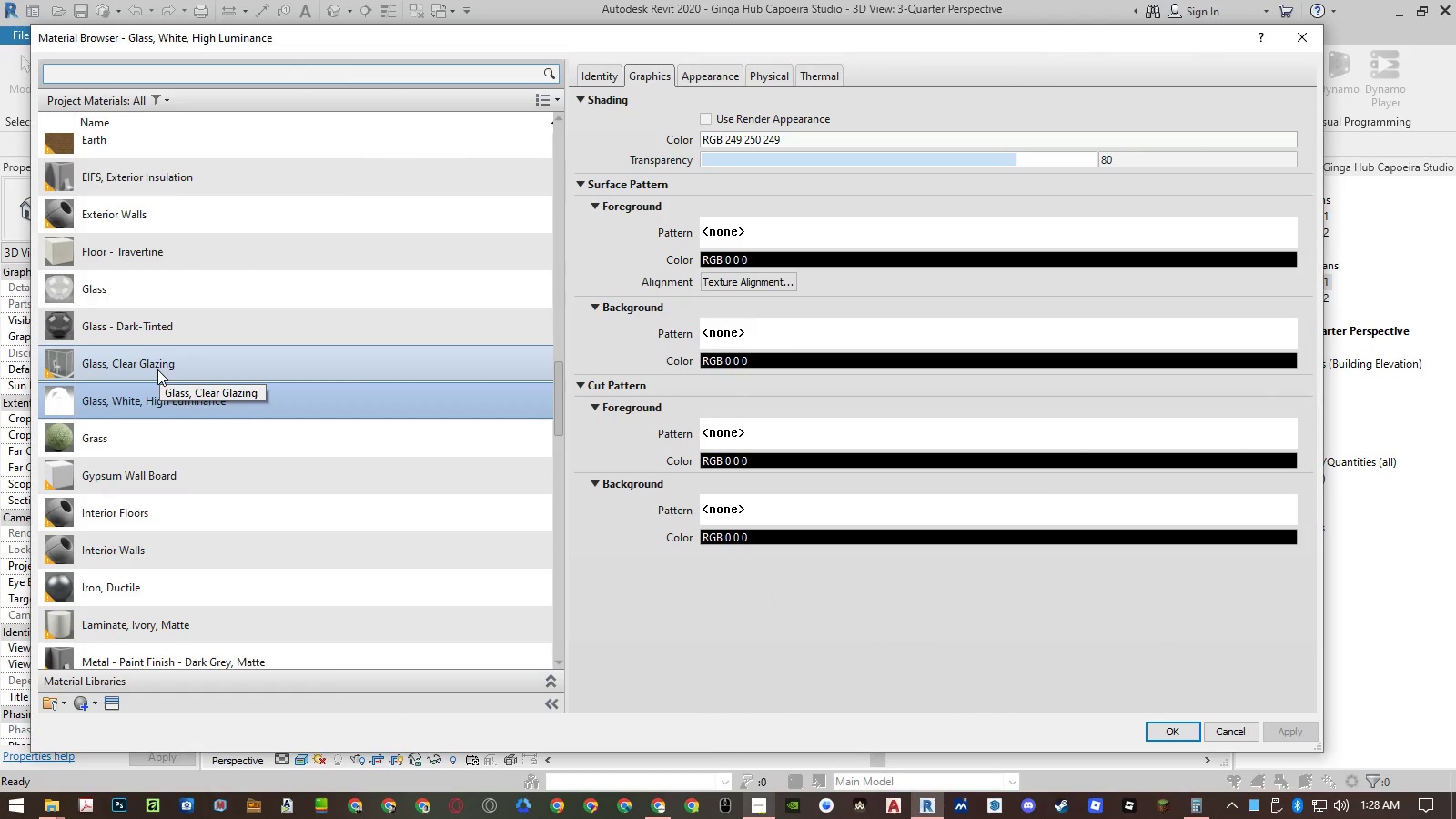 
left_click([729, 81])
 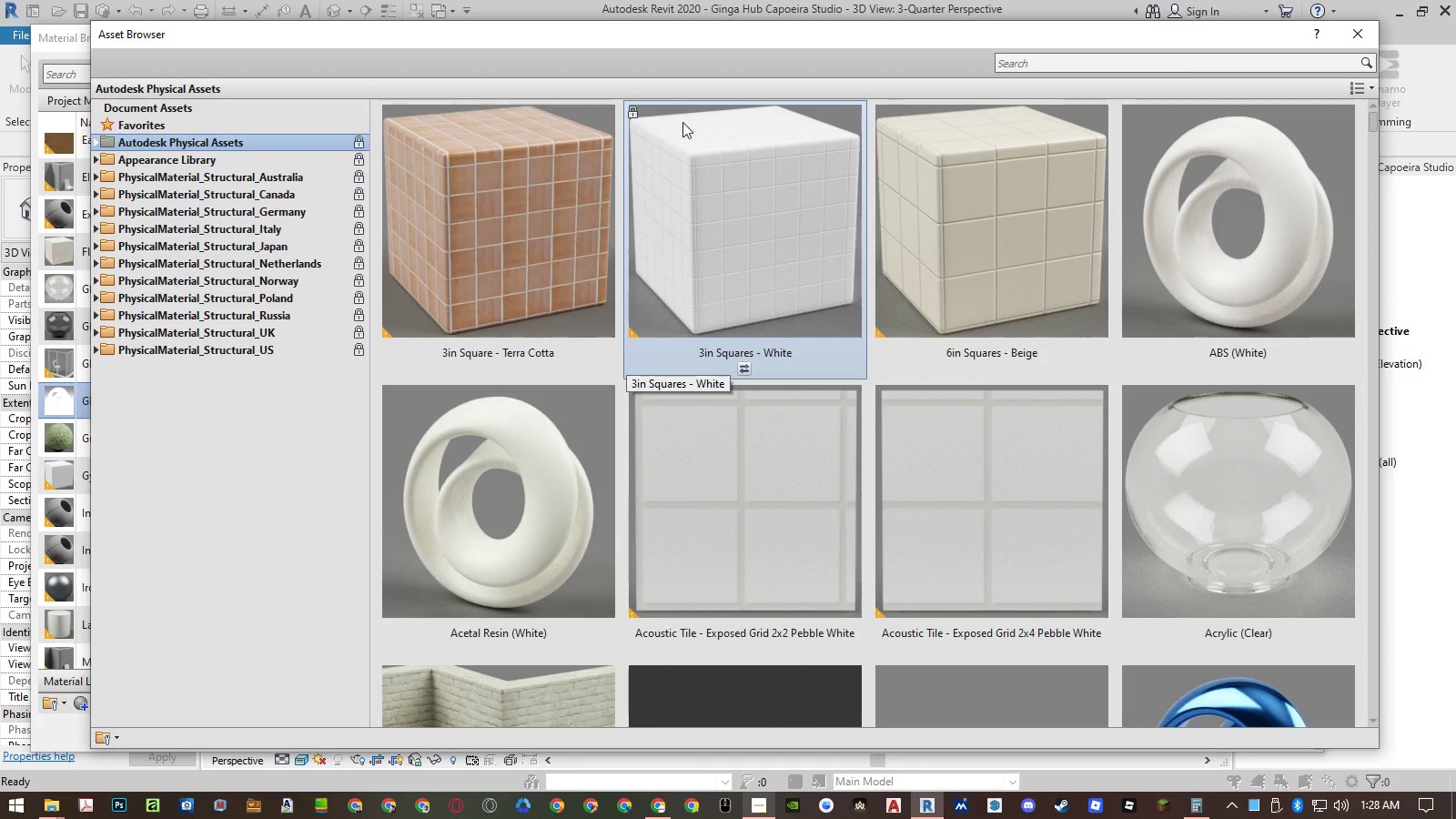 
left_click([94, 158])
 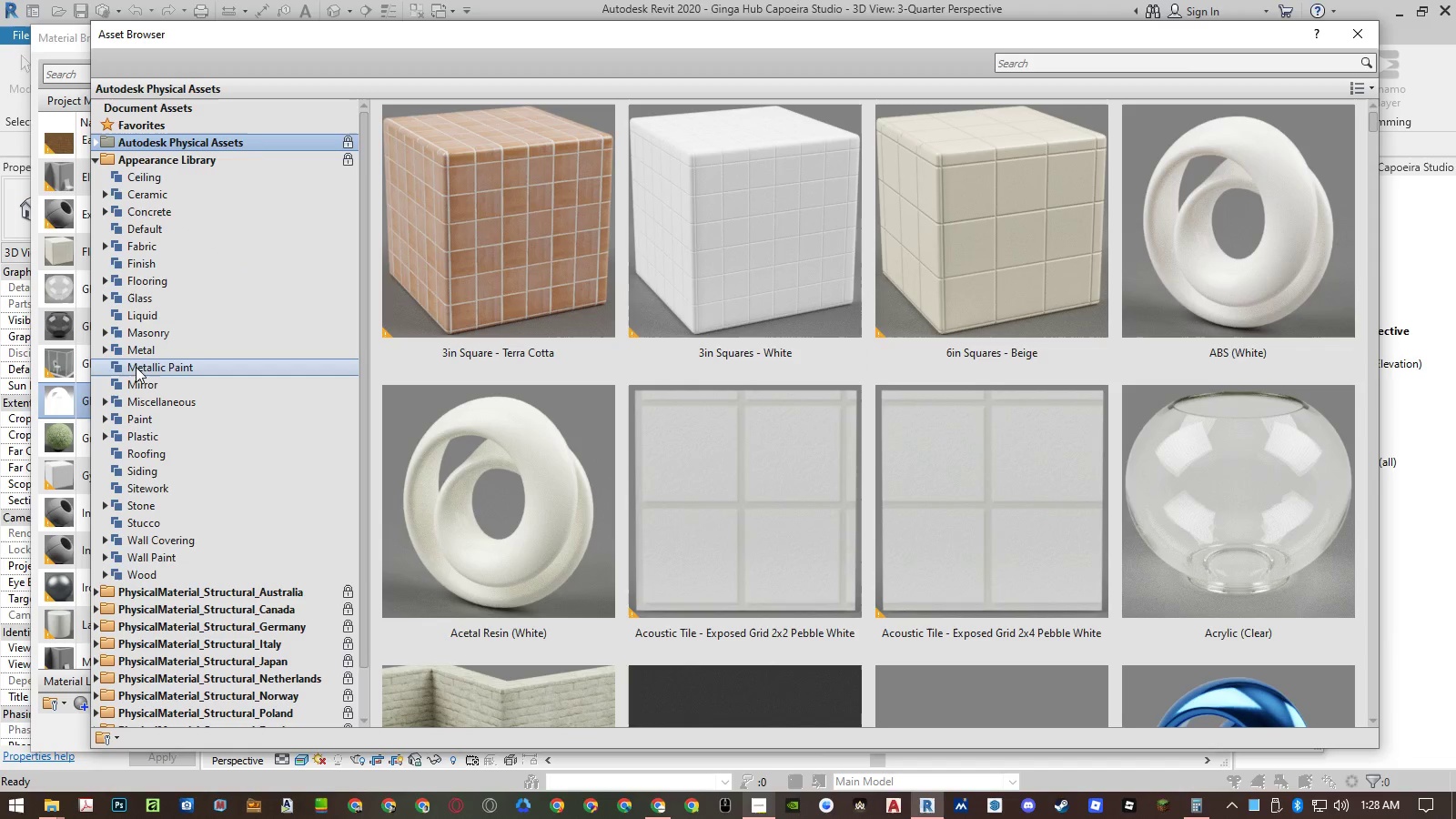 
left_click([136, 399])
 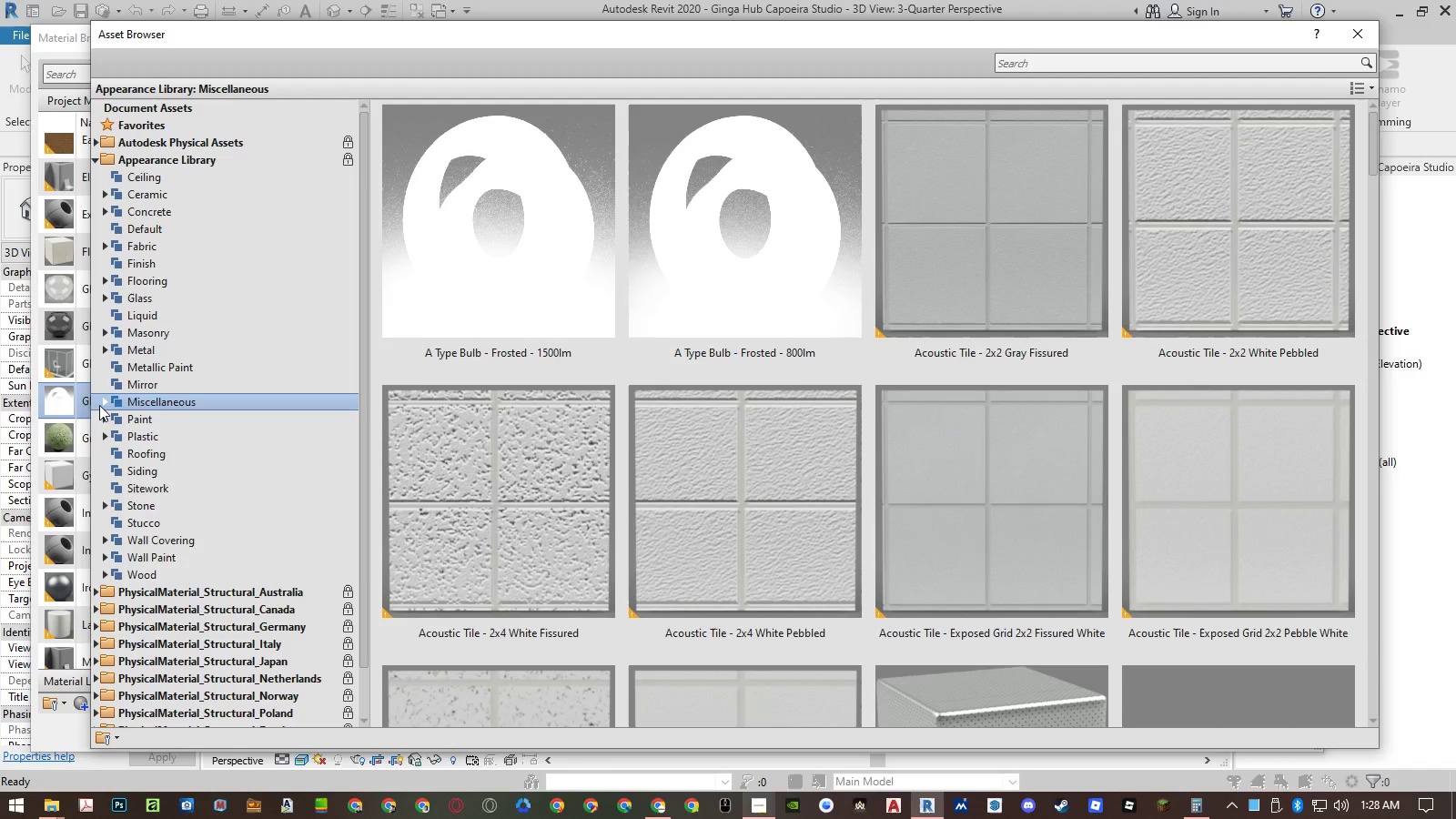 
left_click([103, 403])
 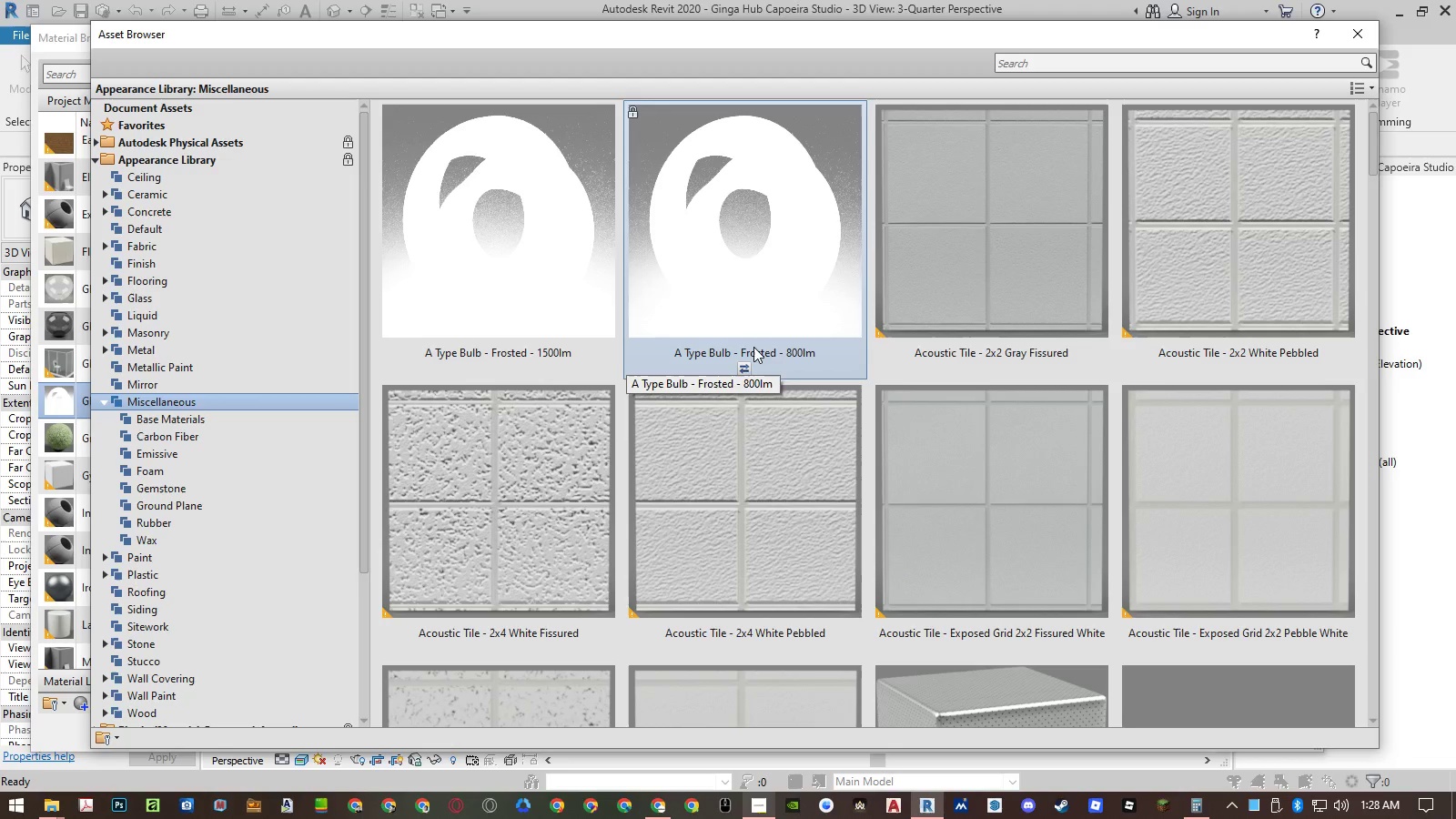 
left_click([746, 366])
 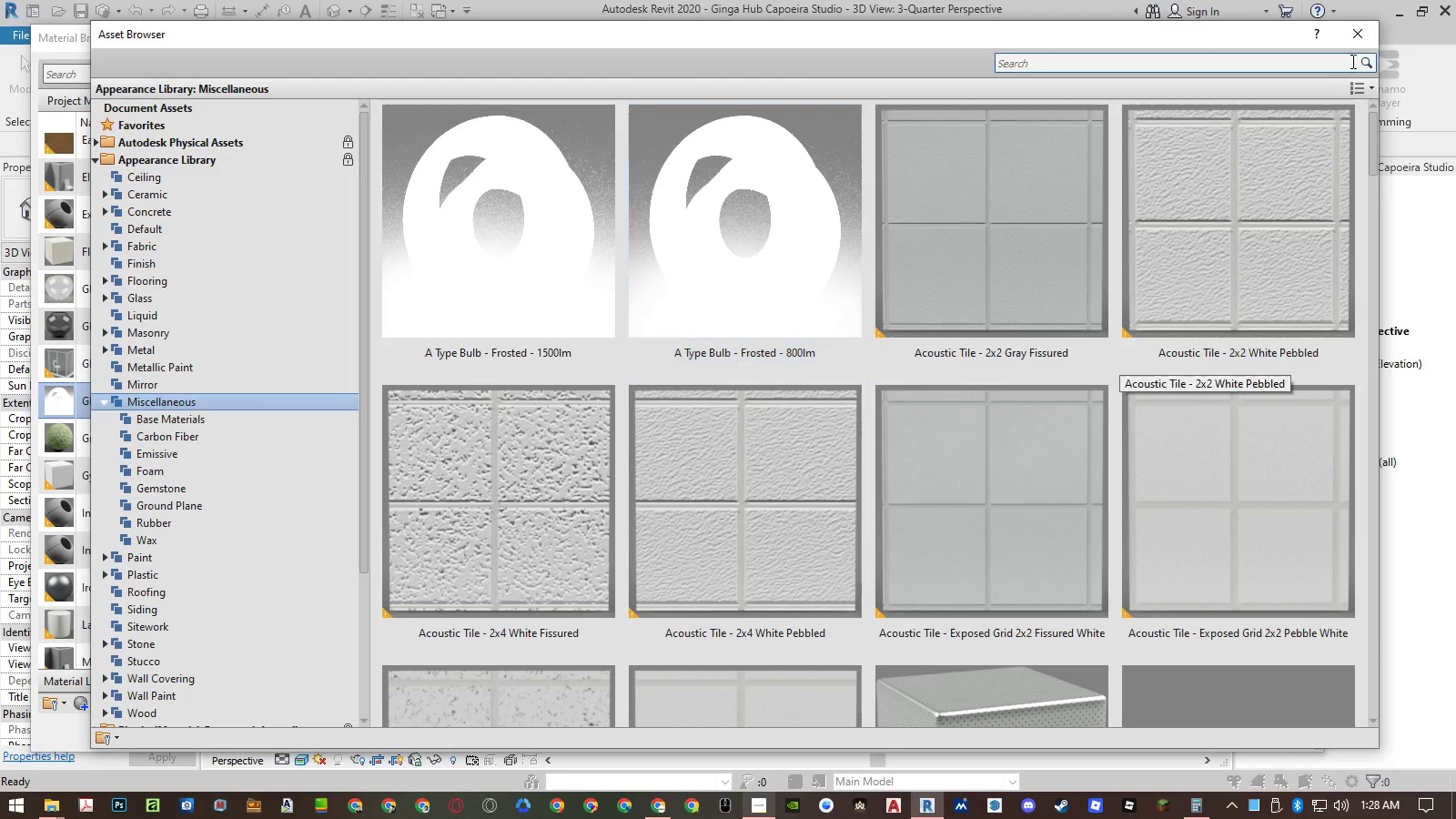 
left_click([1360, 32])
 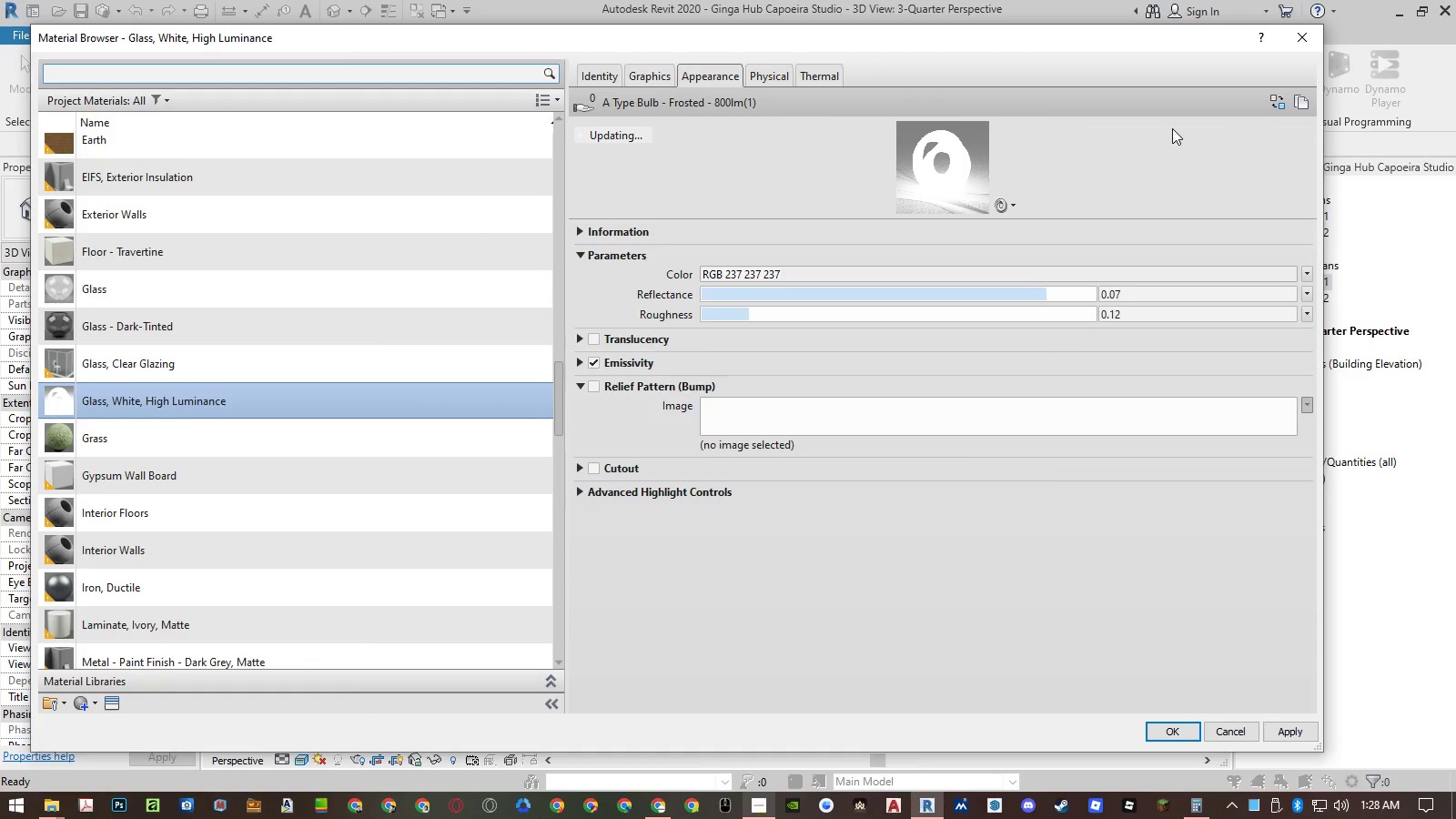 
left_click([1297, 107])
 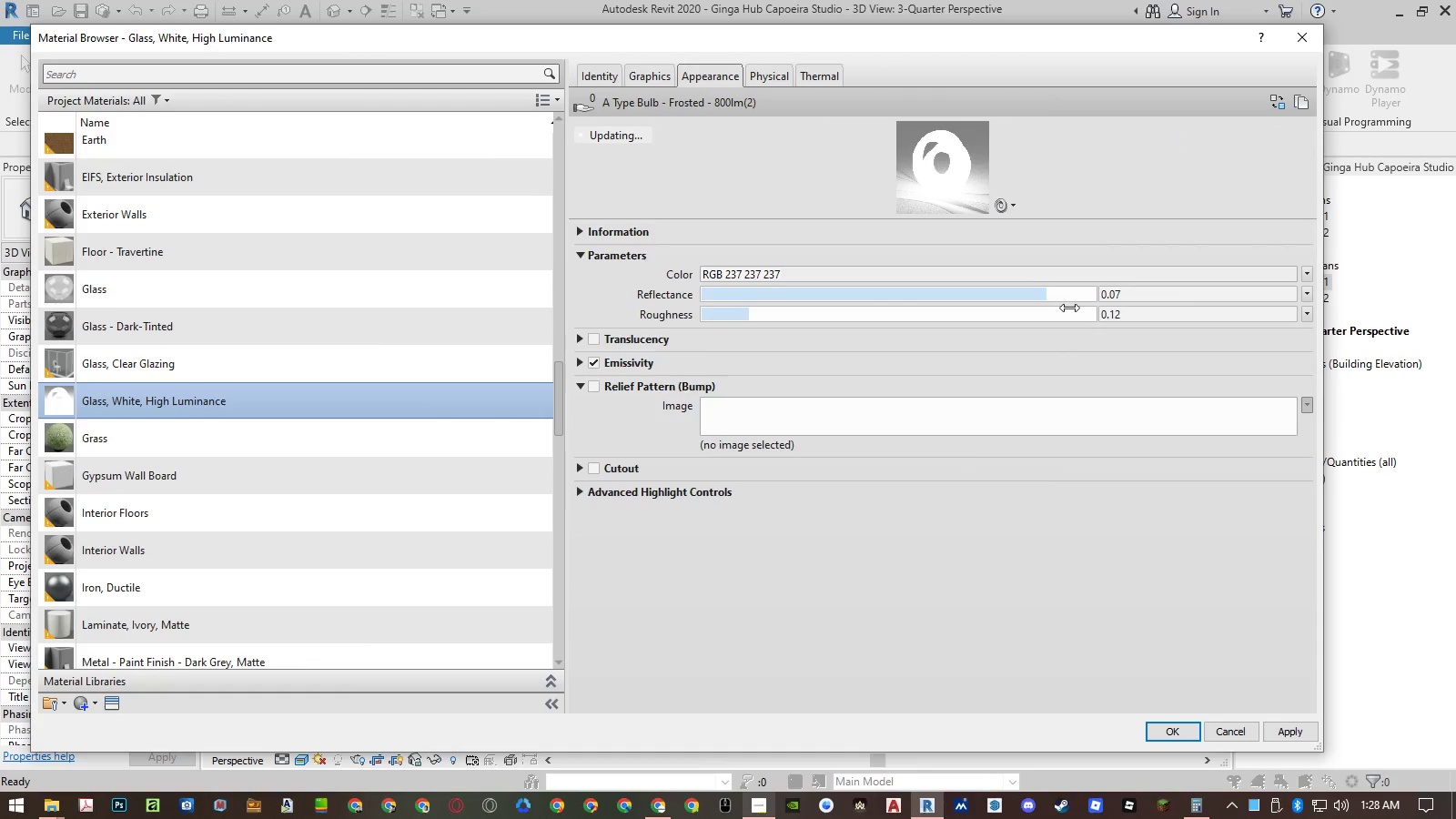 
left_click([581, 368])
 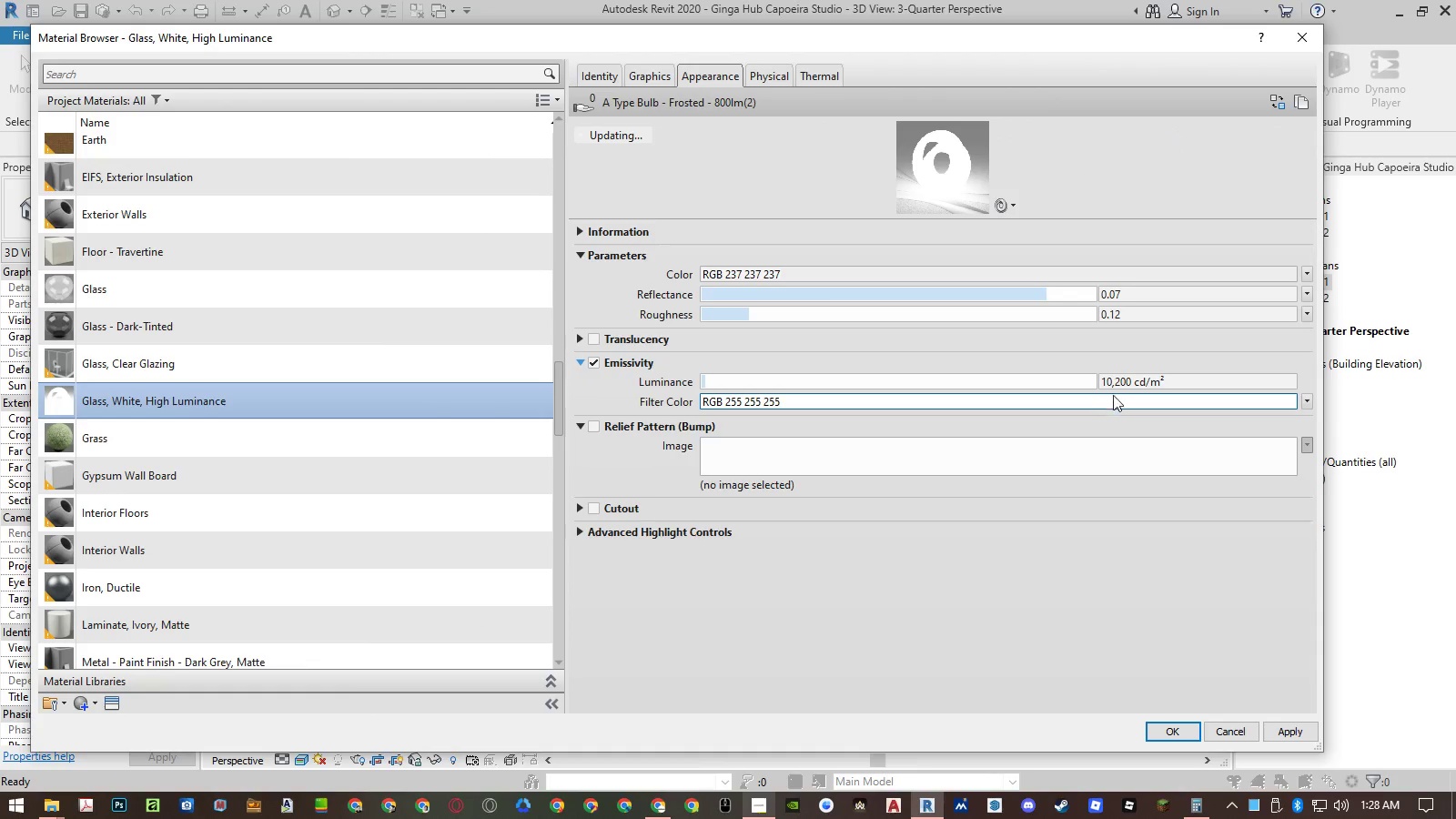 
left_click([1115, 383])
 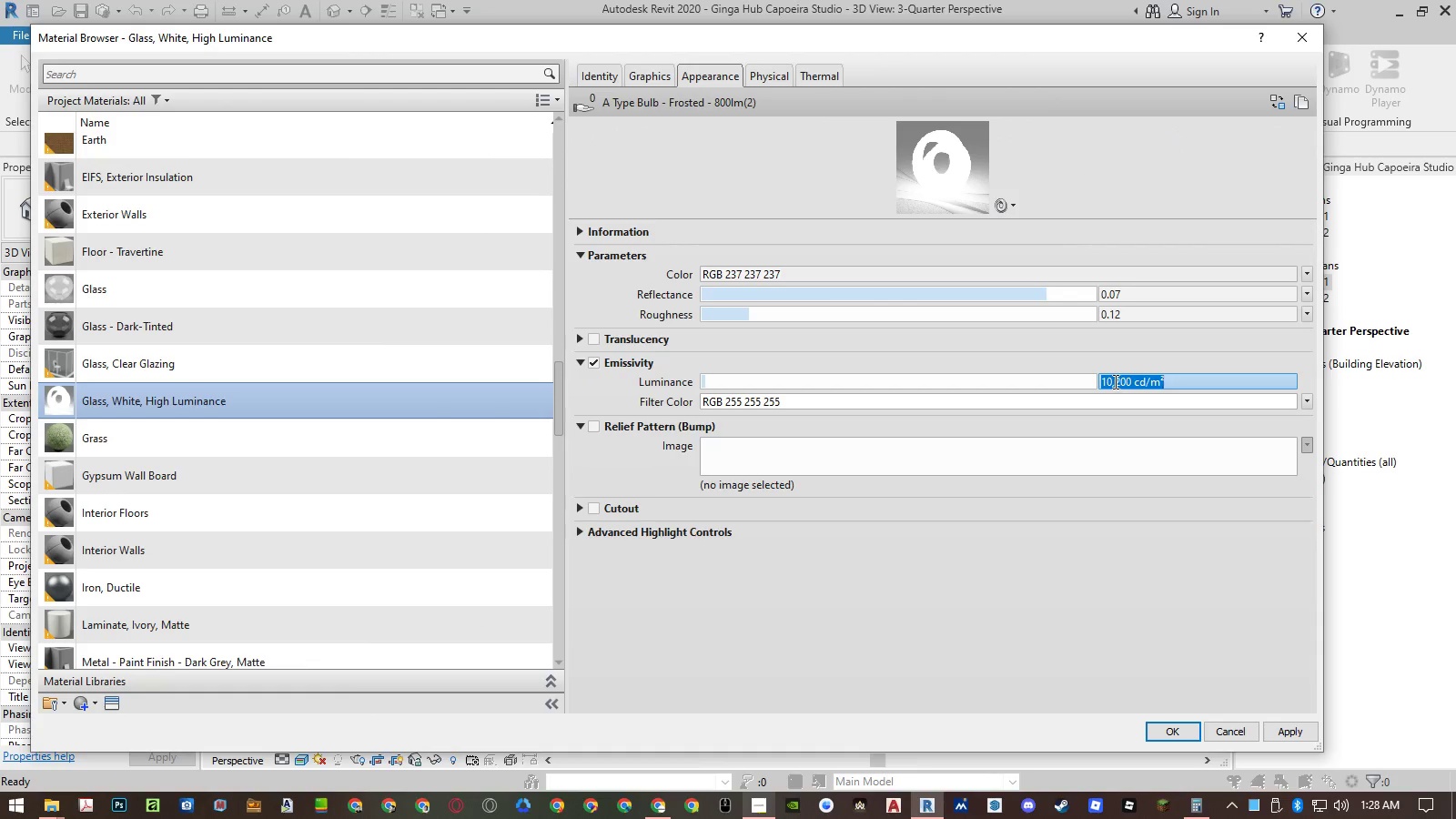 
left_click([1114, 381])
 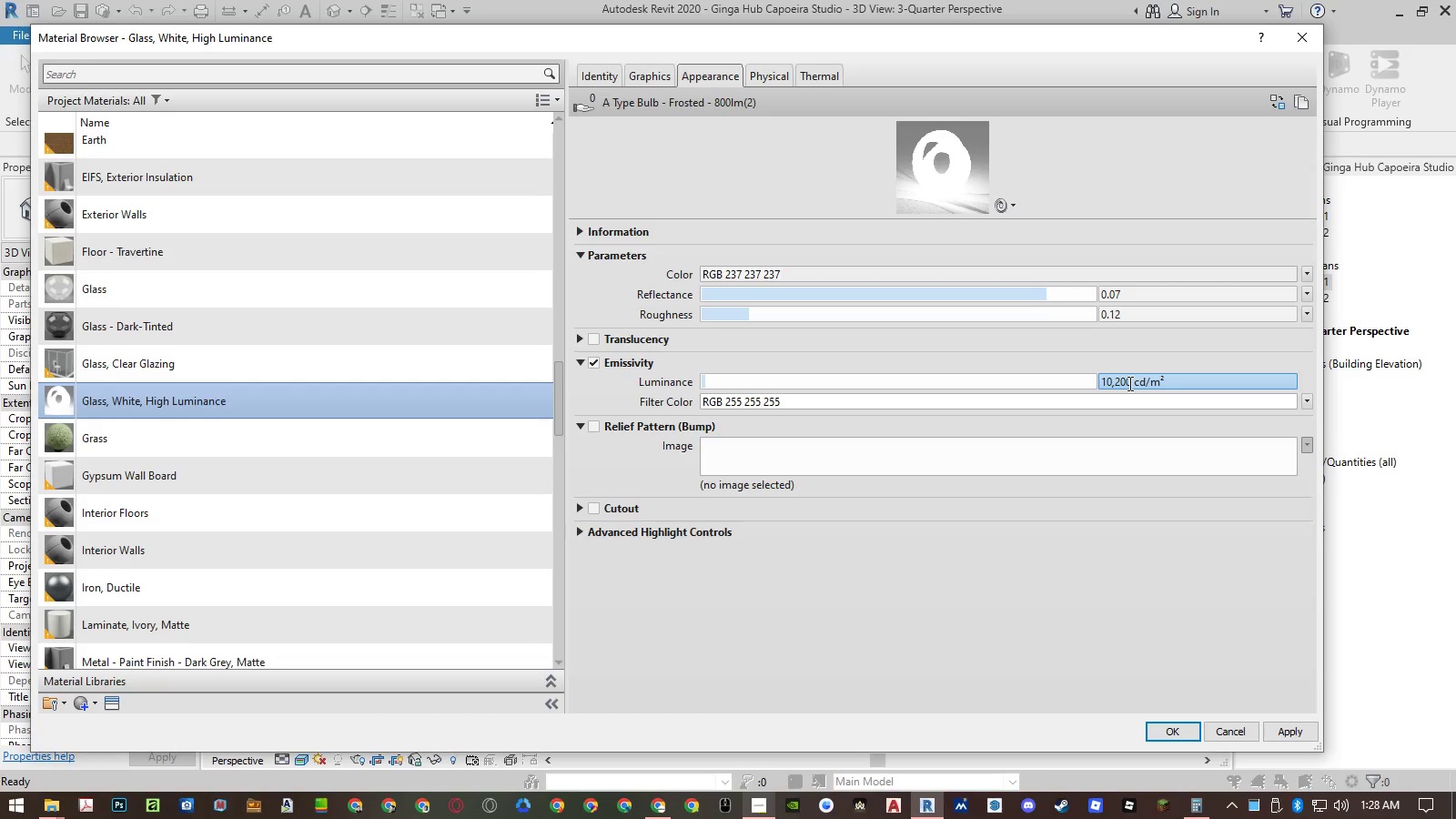 
left_click([1128, 383])
 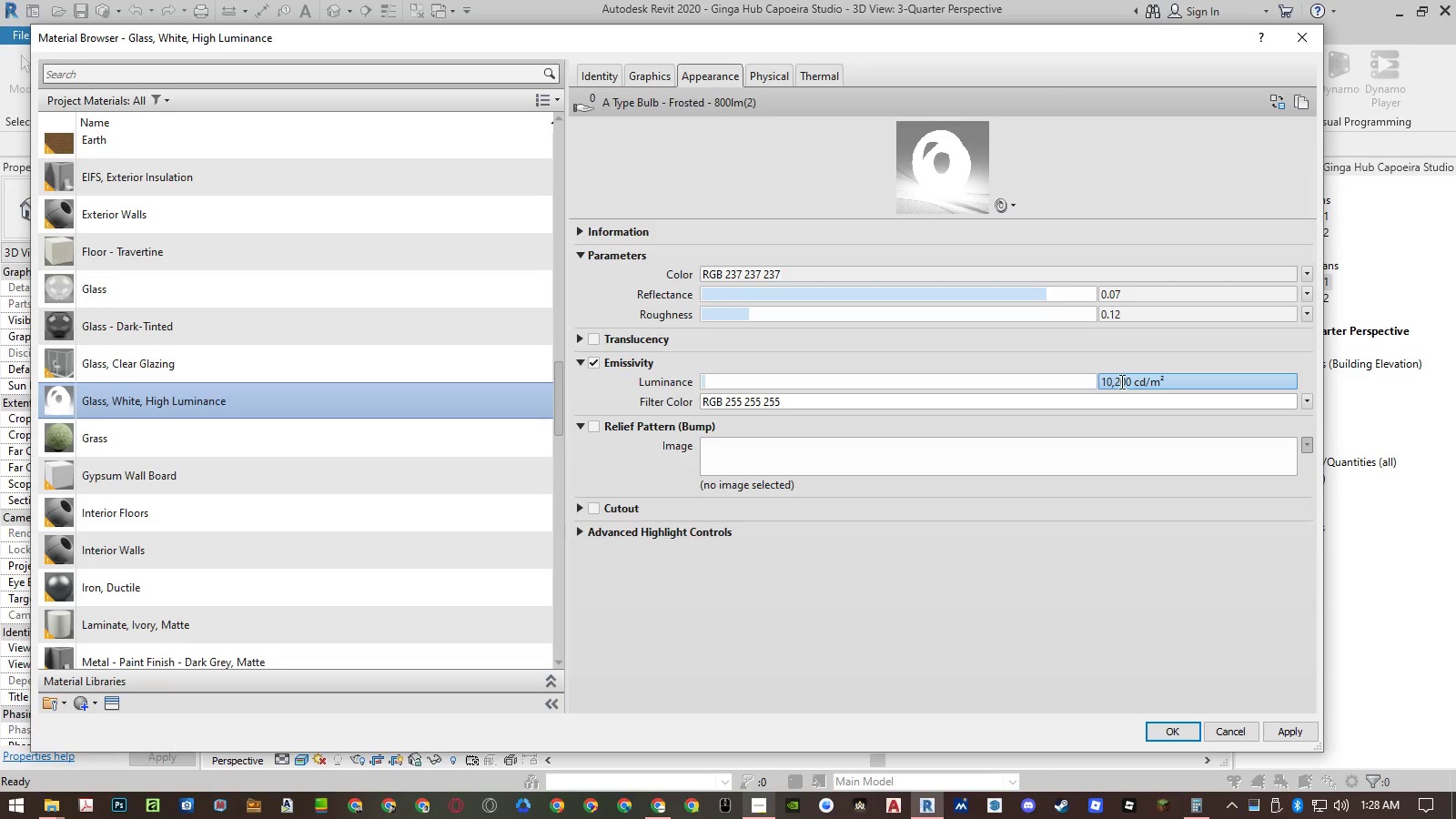 
left_click_drag(start_coordinate=[1120, 381], to_coordinate=[1032, 381])
 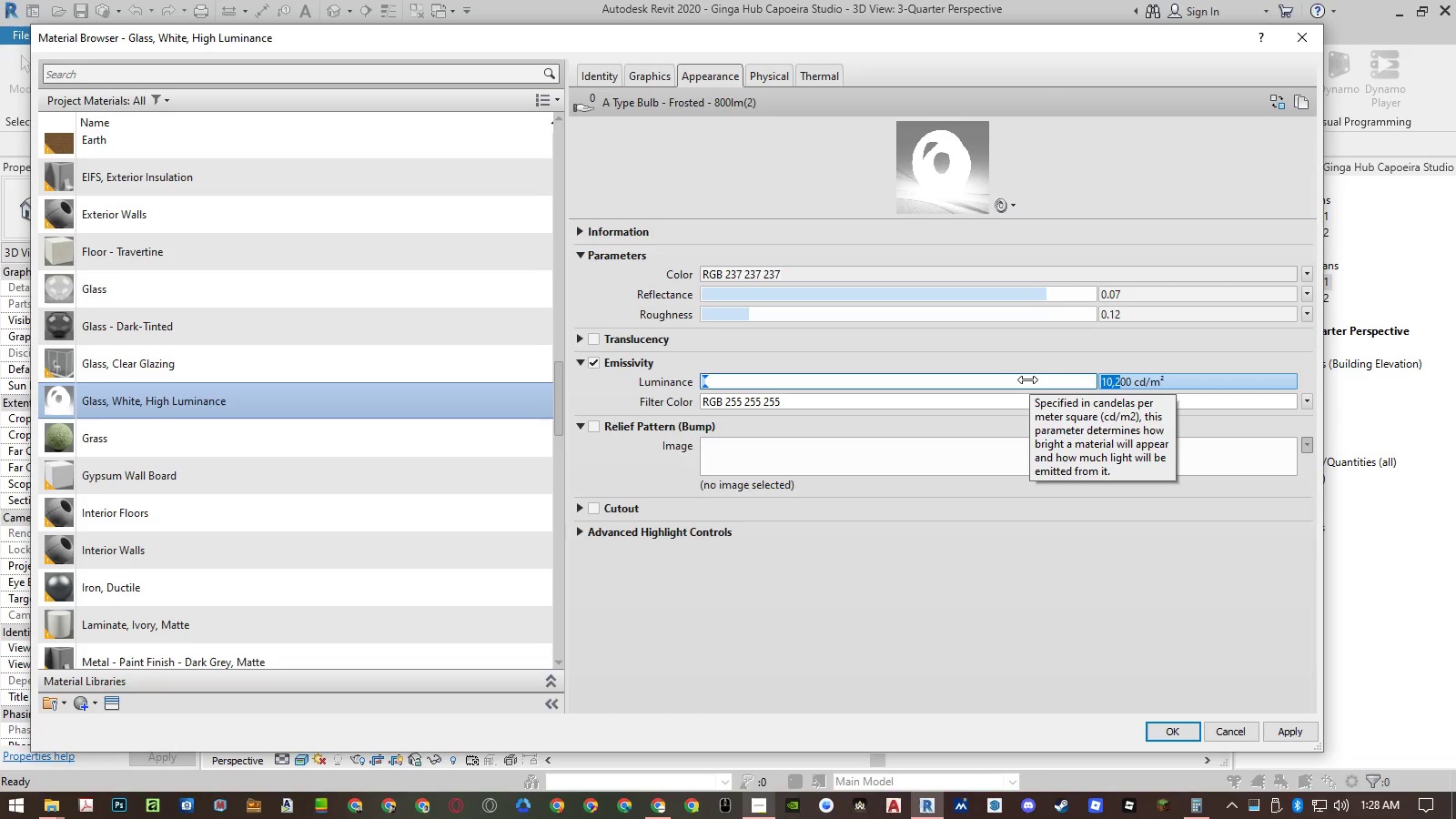 
key(Numpad4)
 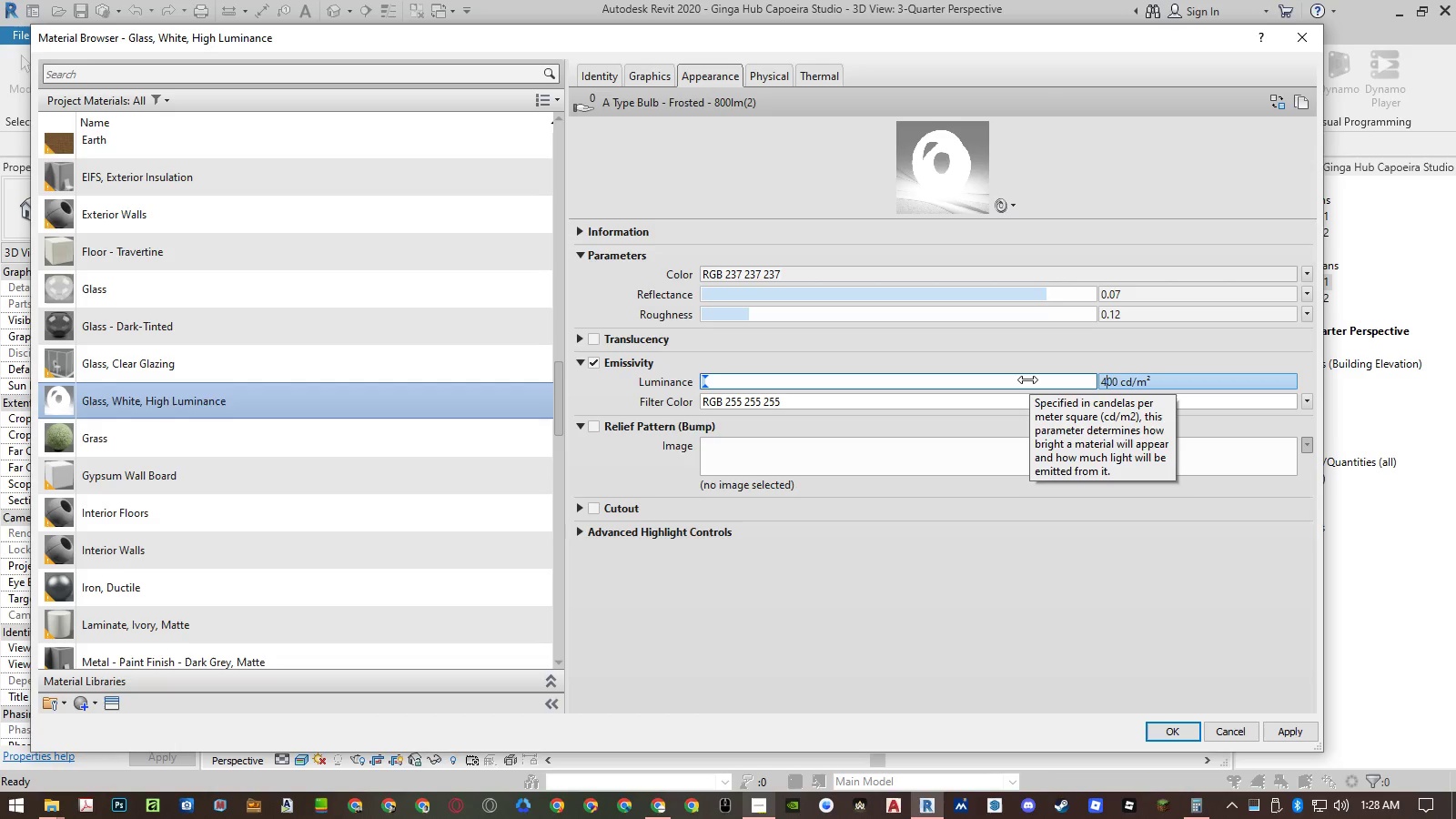 
key(NumpadEnter)
 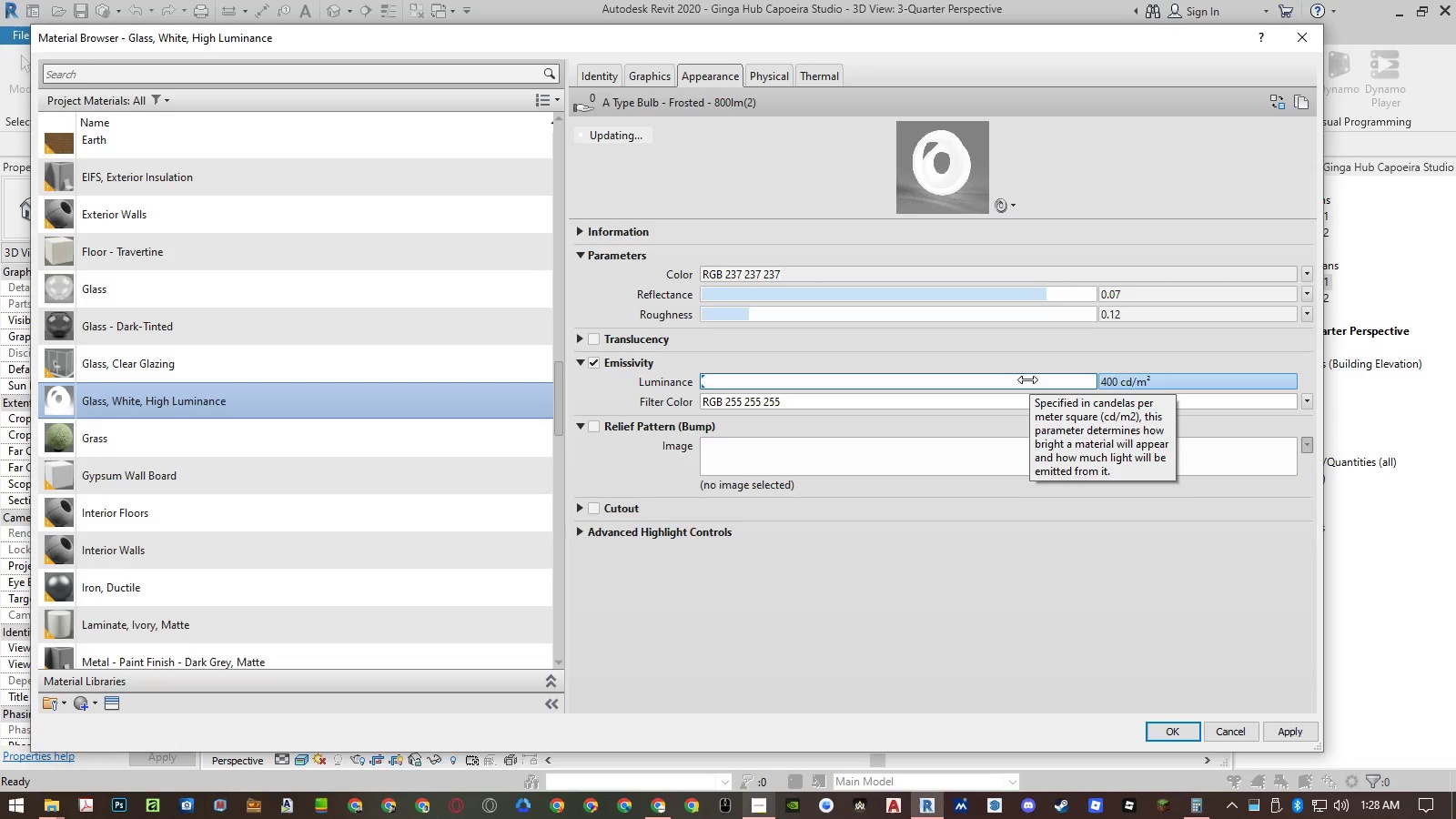 
key(ArrowRight)
 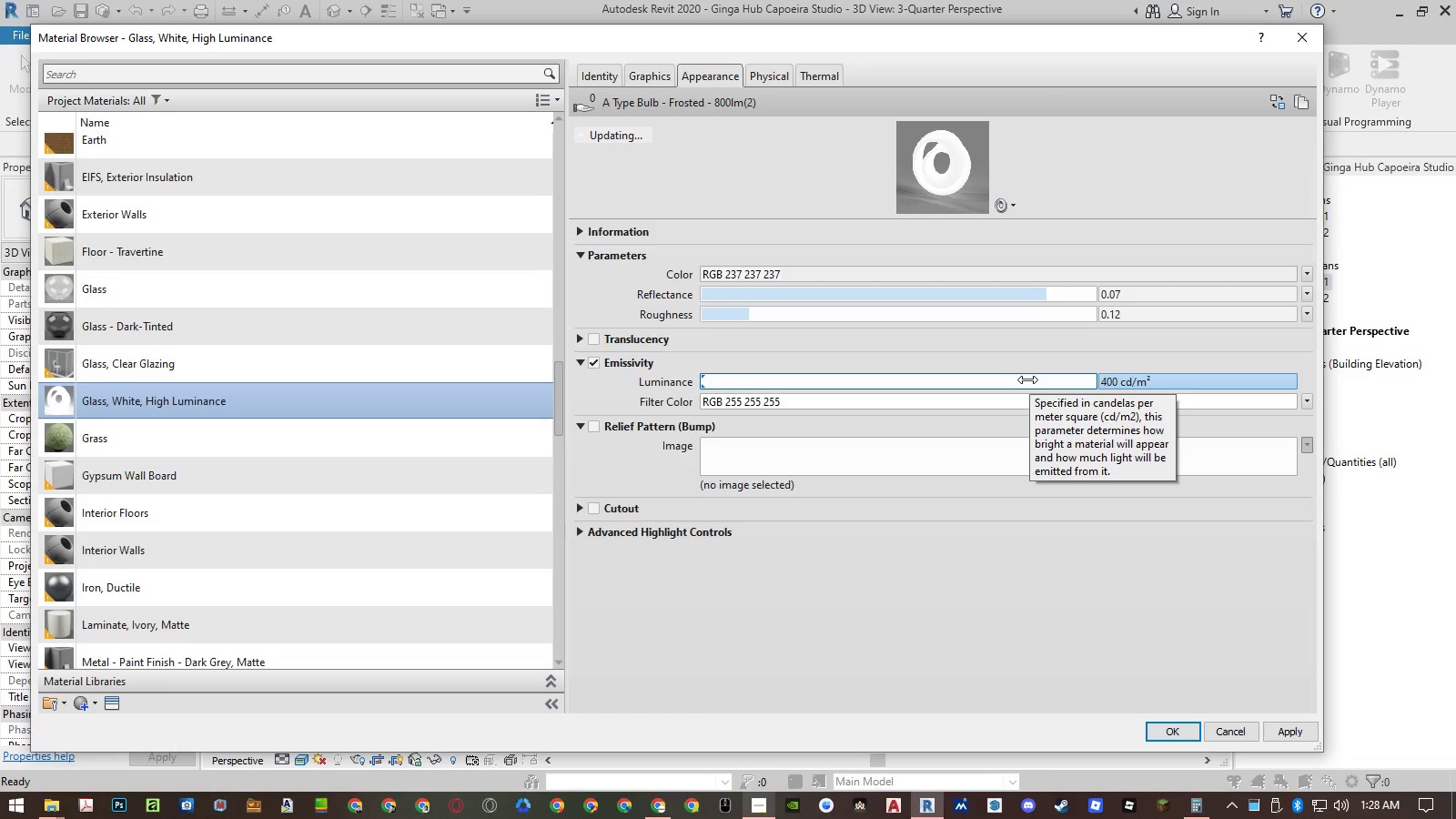 
key(Numpad0)
 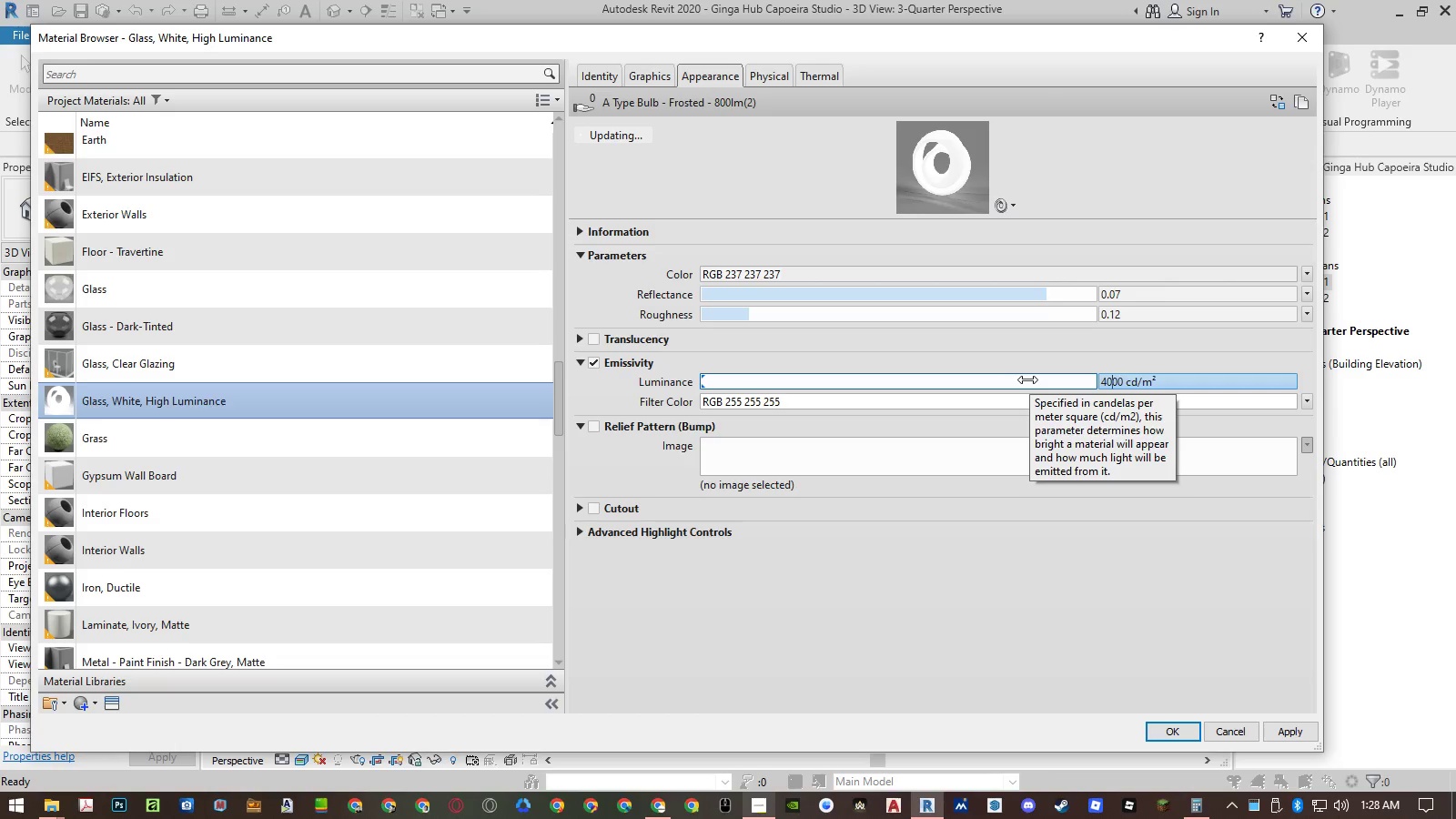 
key(NumpadEnter)
 